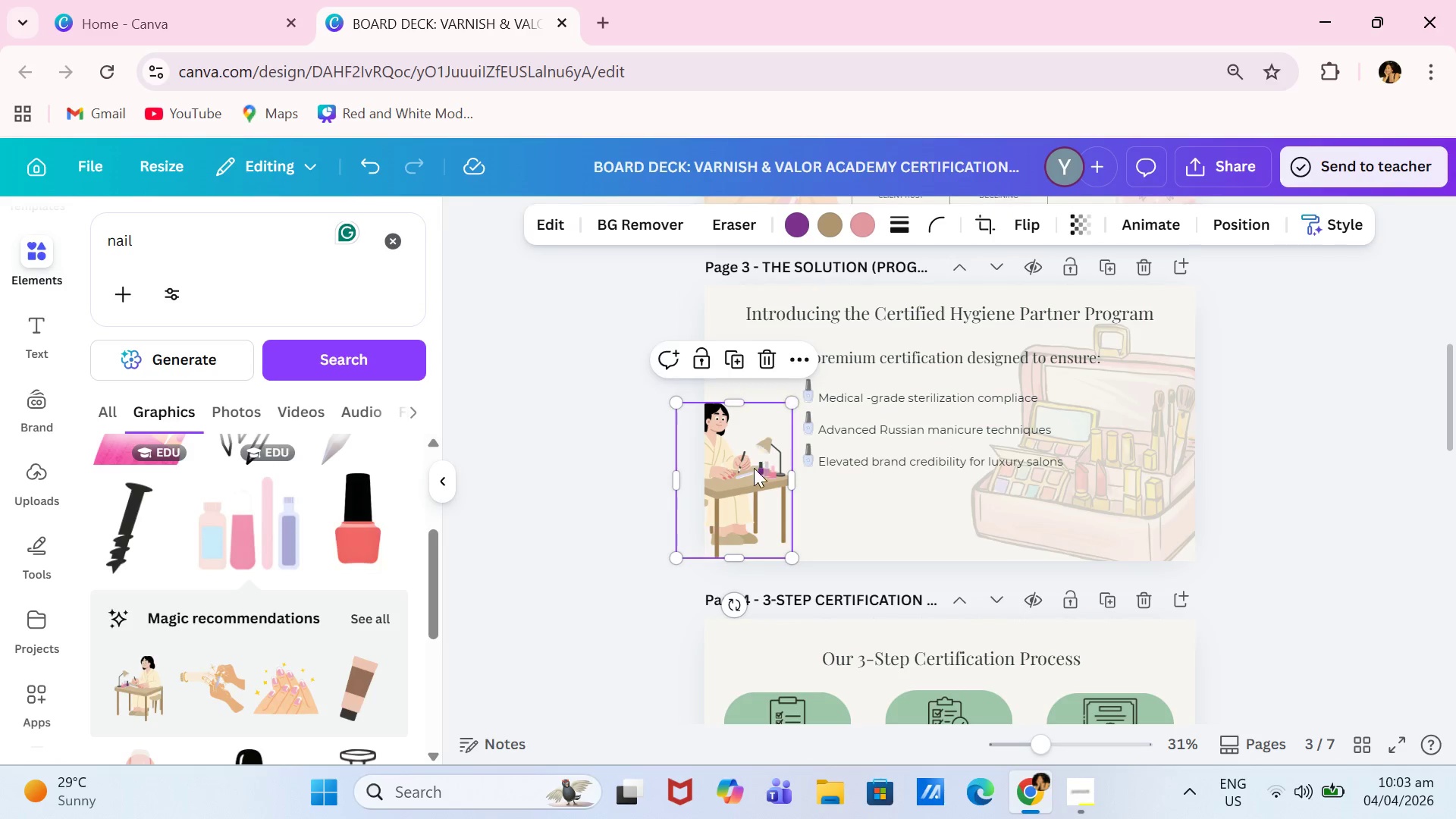 
left_click_drag(start_coordinate=[754, 469], to_coordinate=[780, 480])
 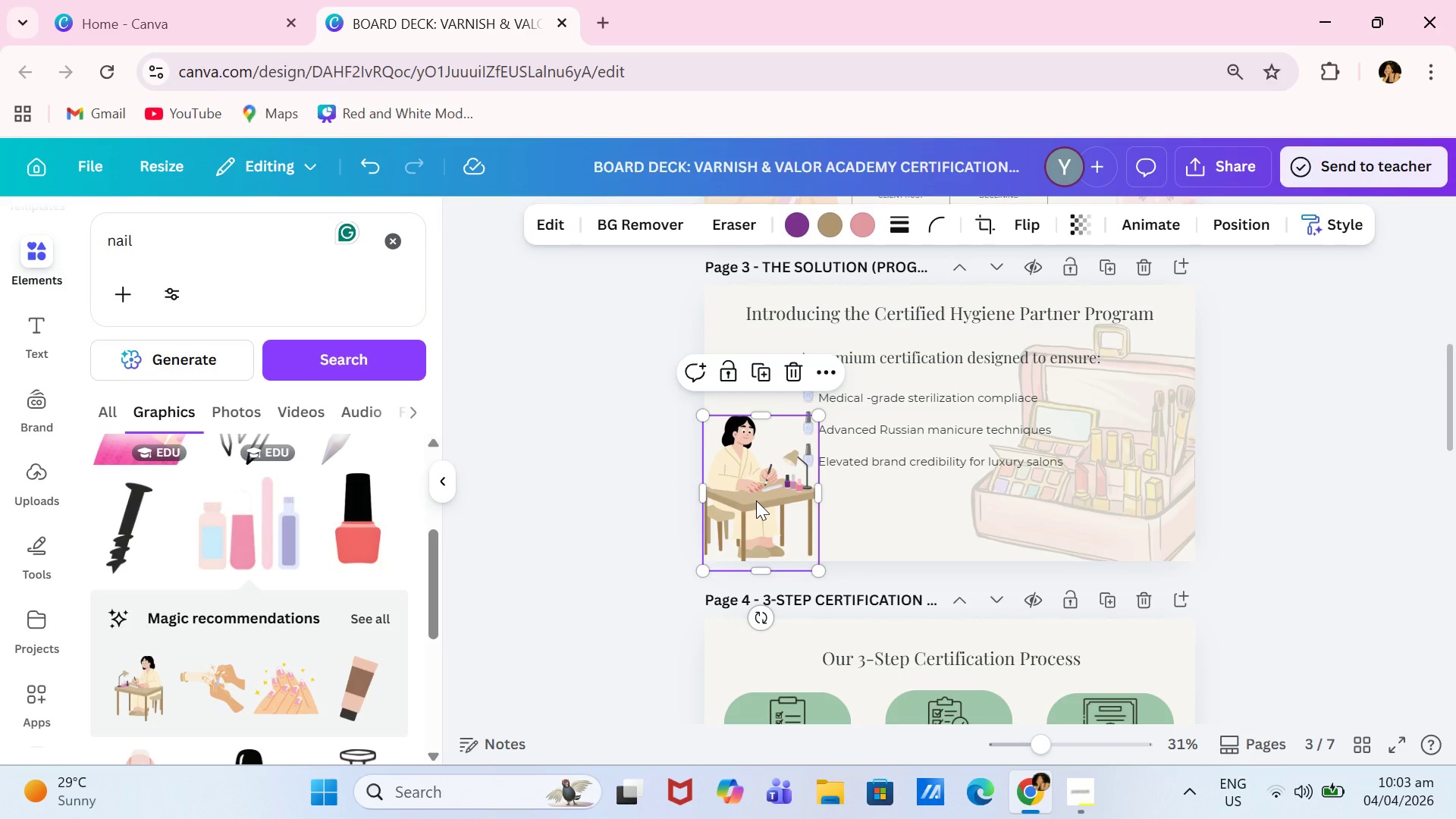 
left_click_drag(start_coordinate=[756, 500], to_coordinate=[756, 493])
 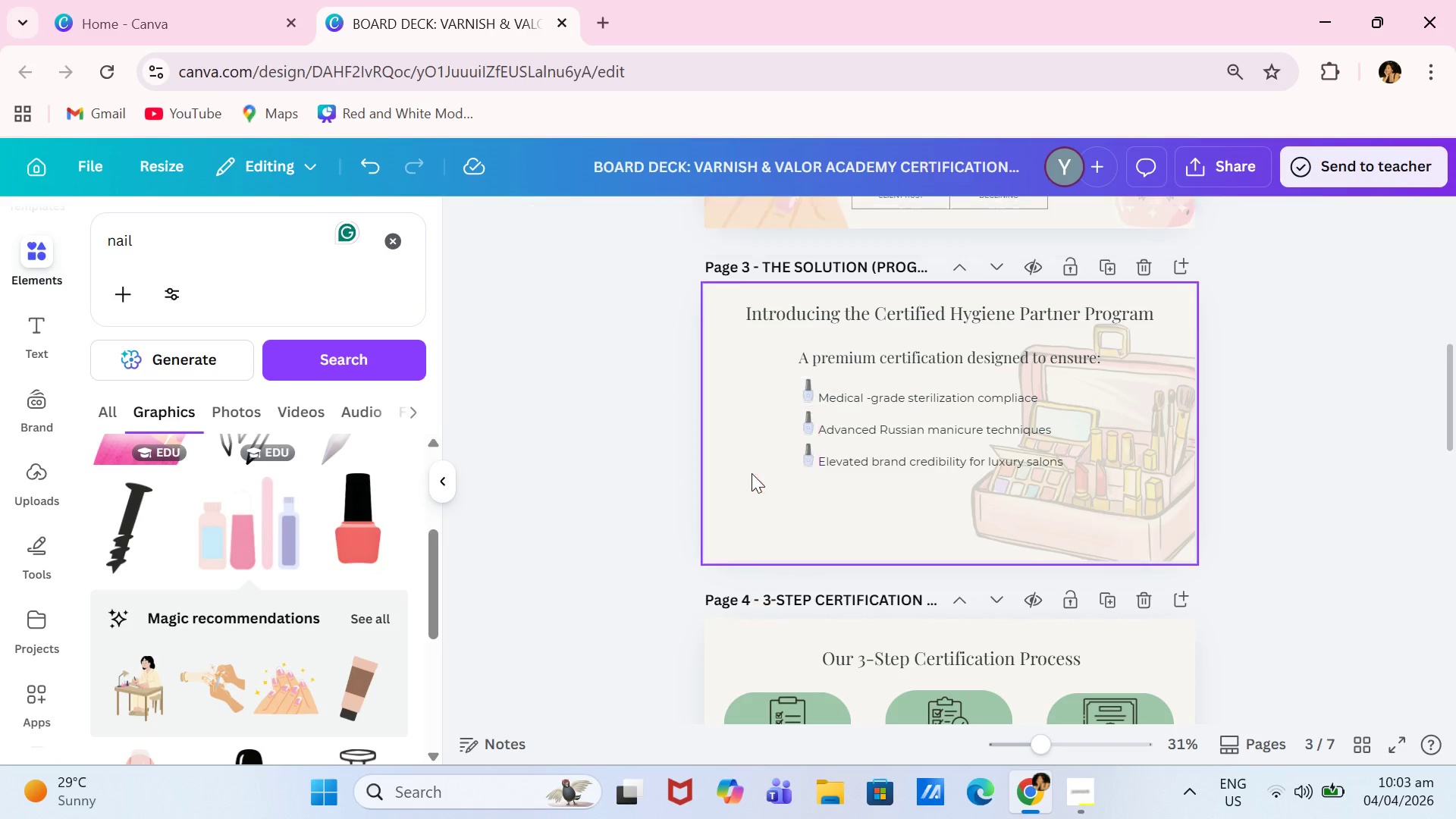 
key(Backspace)
 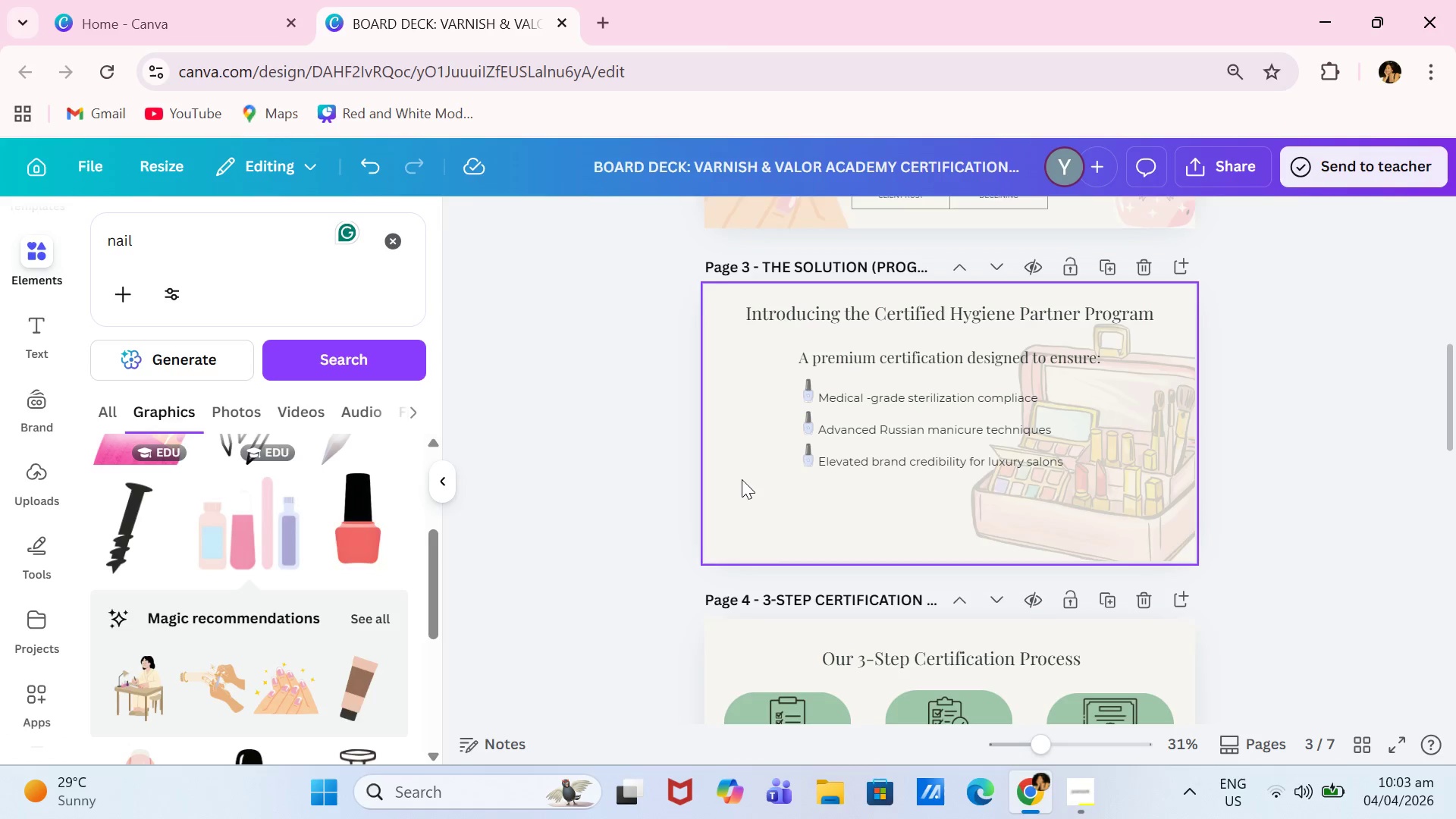 
scroll: coordinate [1059, 549], scroll_direction: down, amount: 7.0
 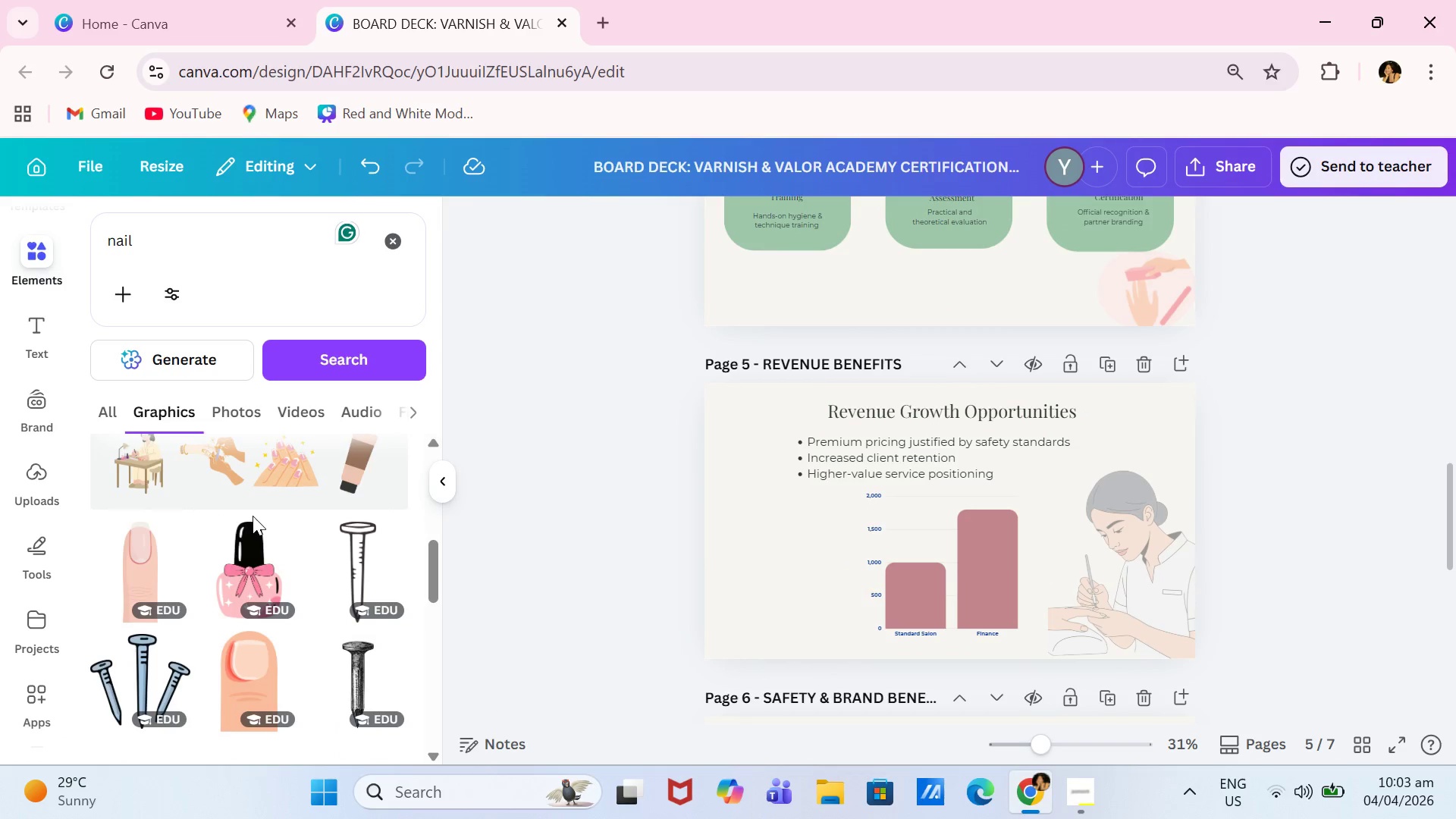 
scroll: coordinate [871, 497], scroll_direction: up, amount: 3.0
 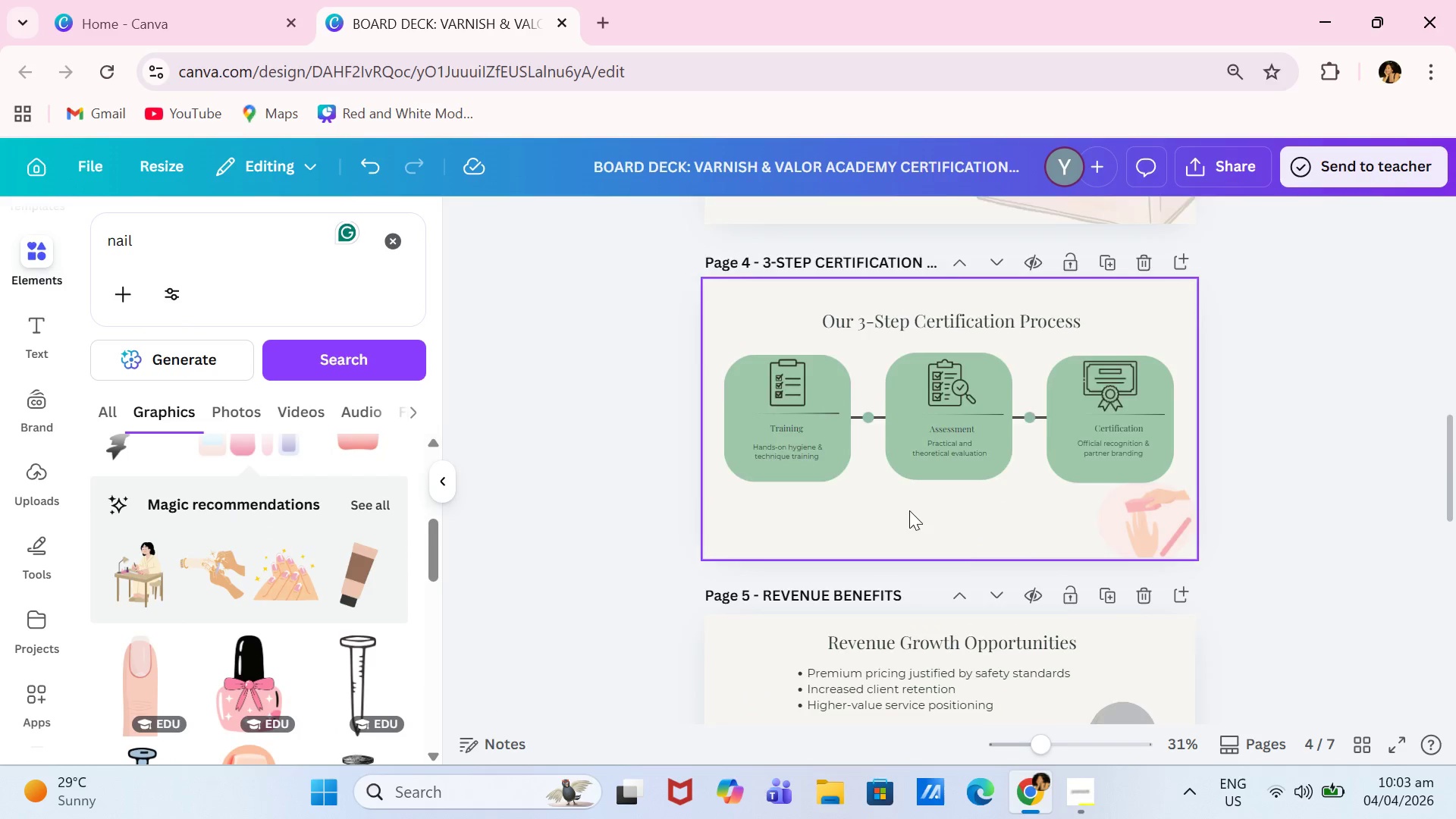 
scroll: coordinate [993, 537], scroll_direction: down, amount: 4.0
 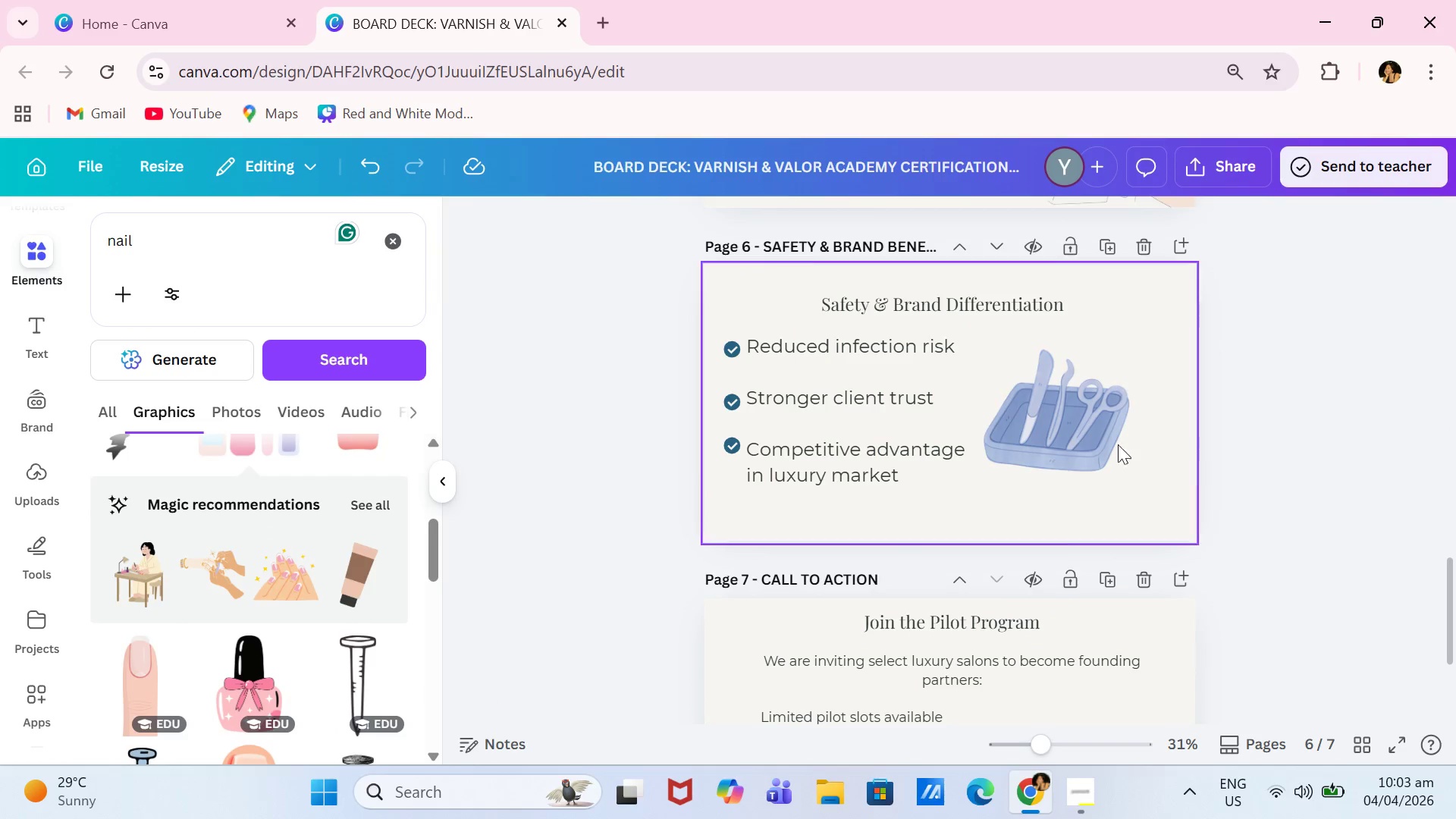 
left_click_drag(start_coordinate=[1062, 431], to_coordinate=[1089, 432])
 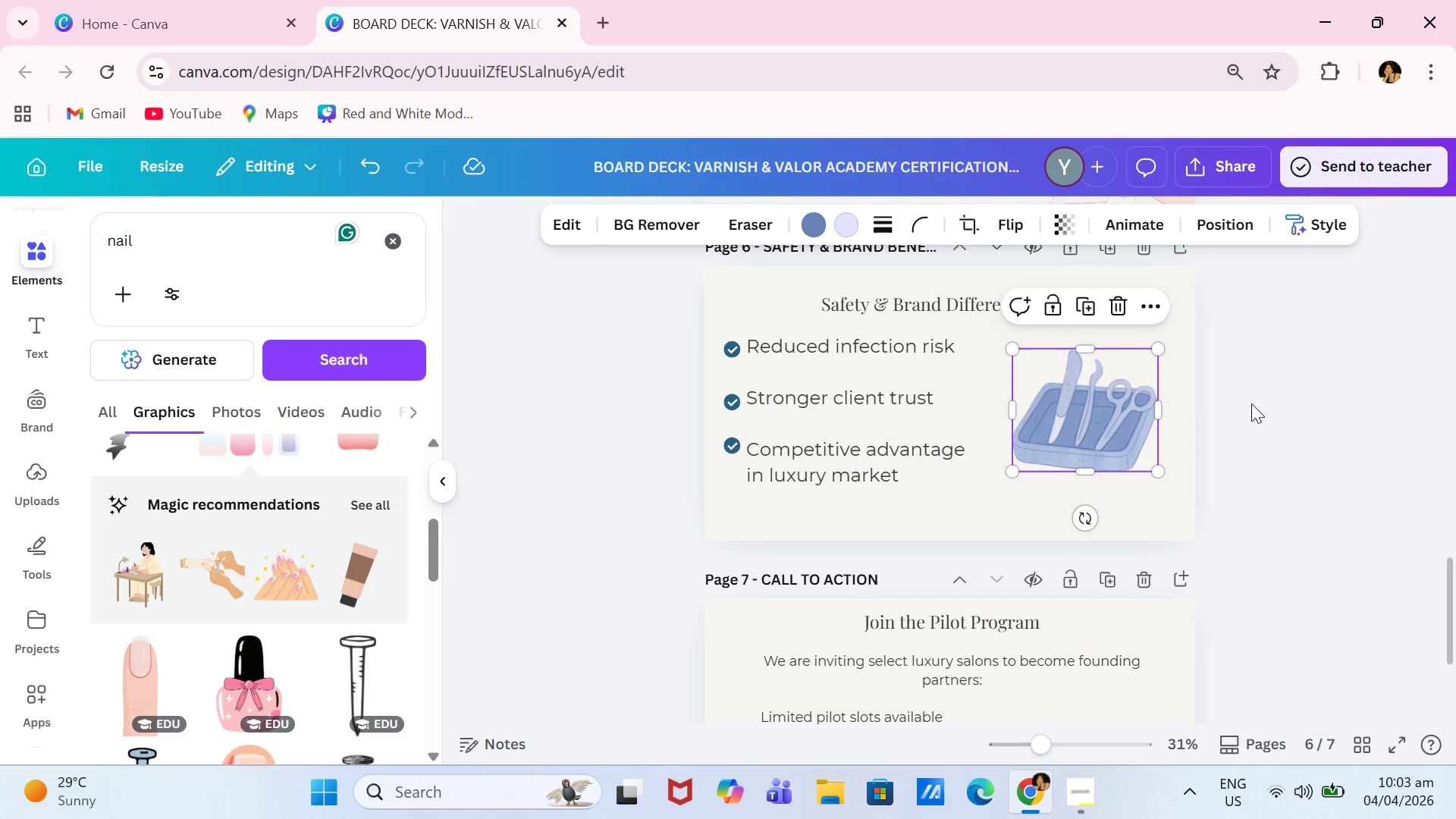 
left_click([1290, 403])
 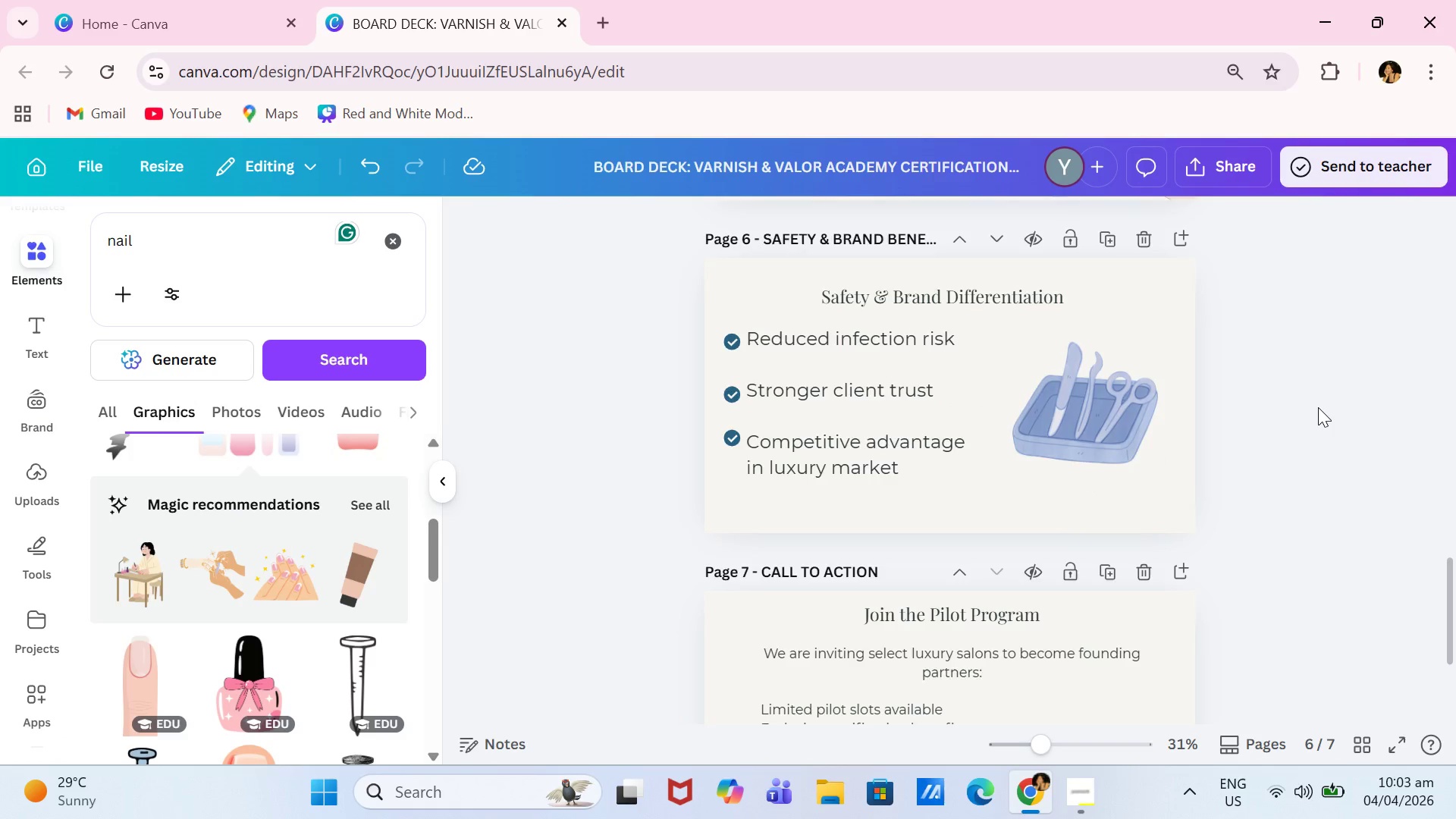 
scroll: coordinate [1316, 410], scroll_direction: down, amount: 3.0
 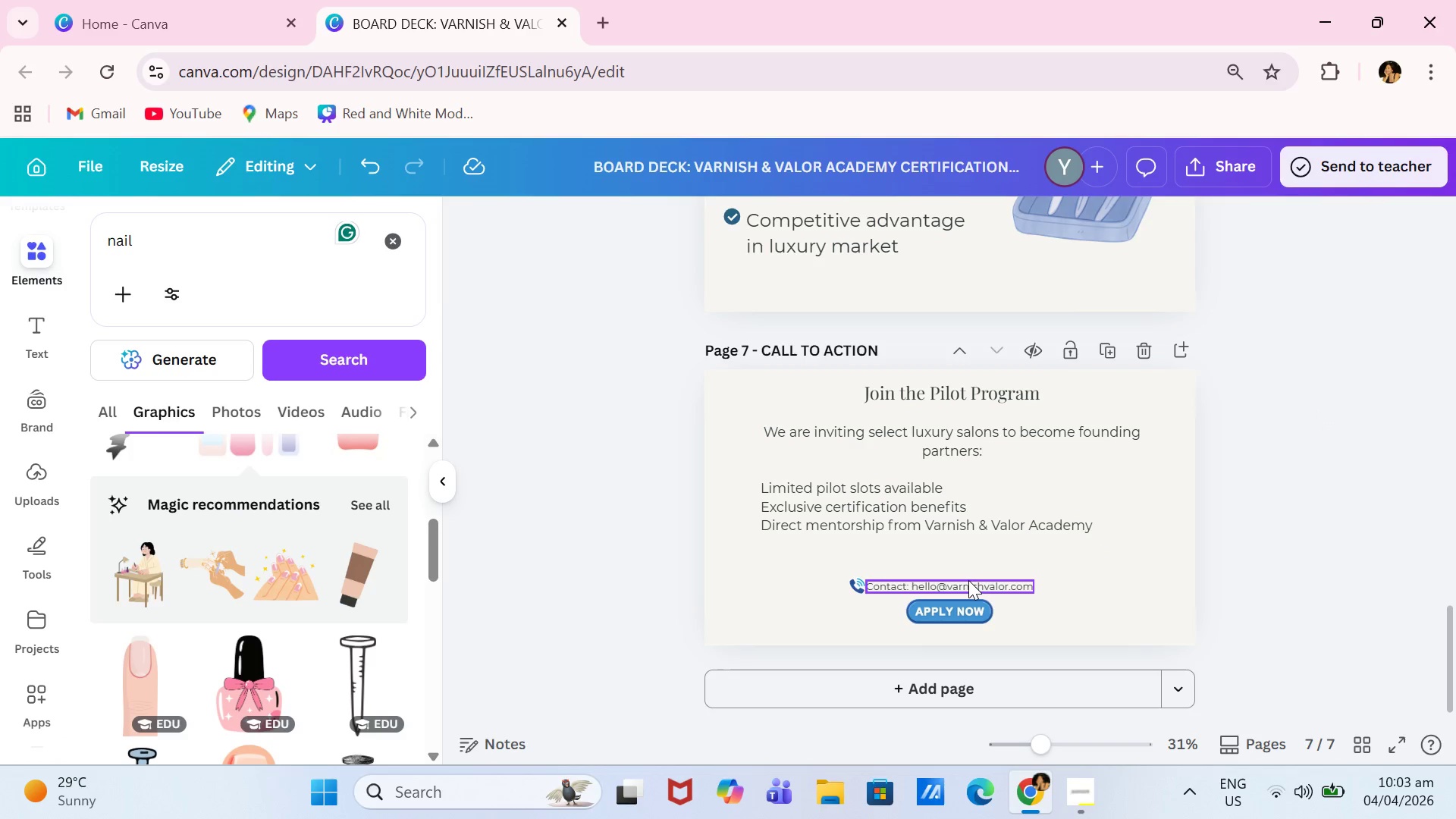 
left_click_drag(start_coordinate=[968, 580], to_coordinate=[984, 579])
 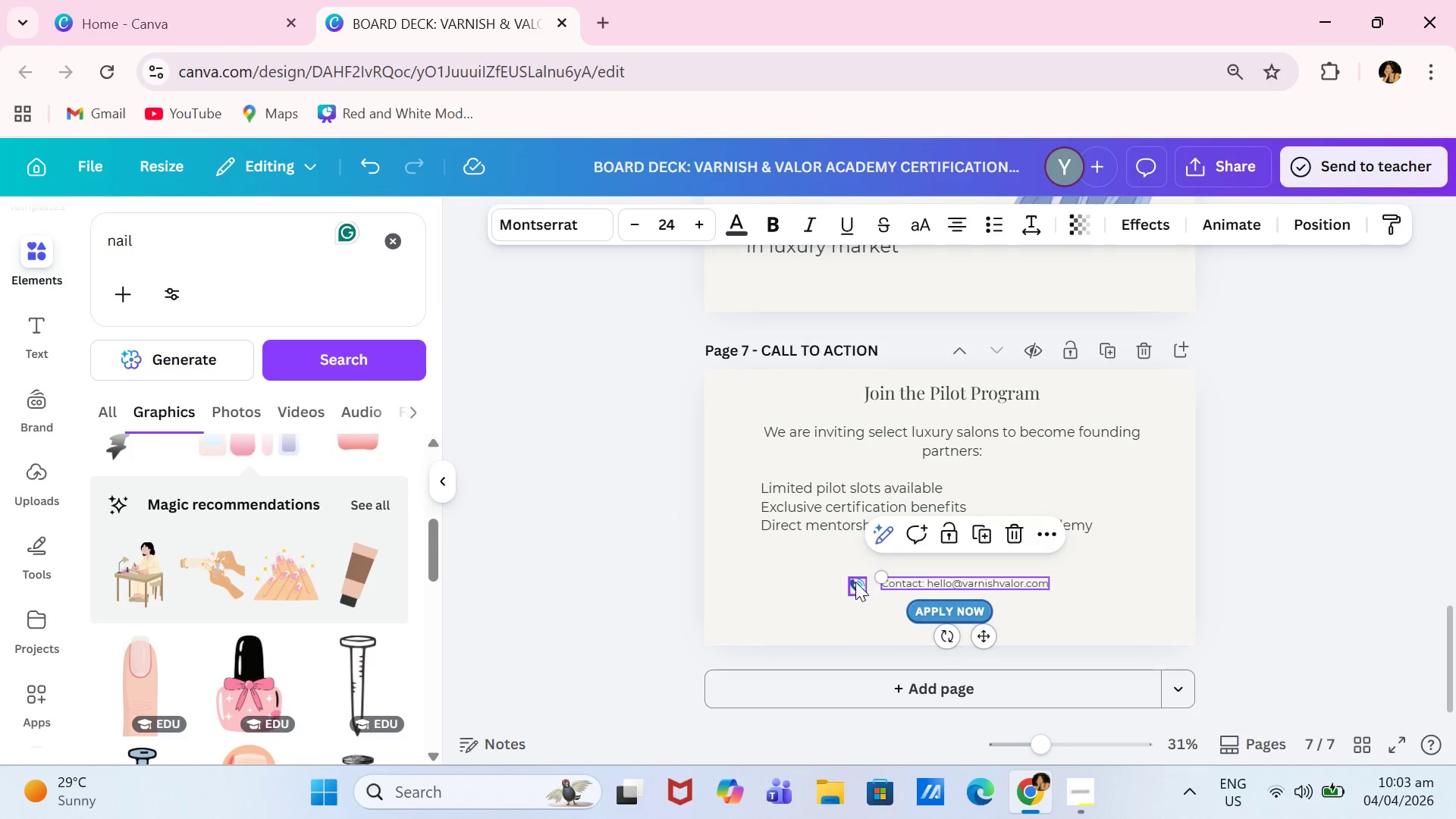 
left_click_drag(start_coordinate=[855, 582], to_coordinate=[865, 582])
 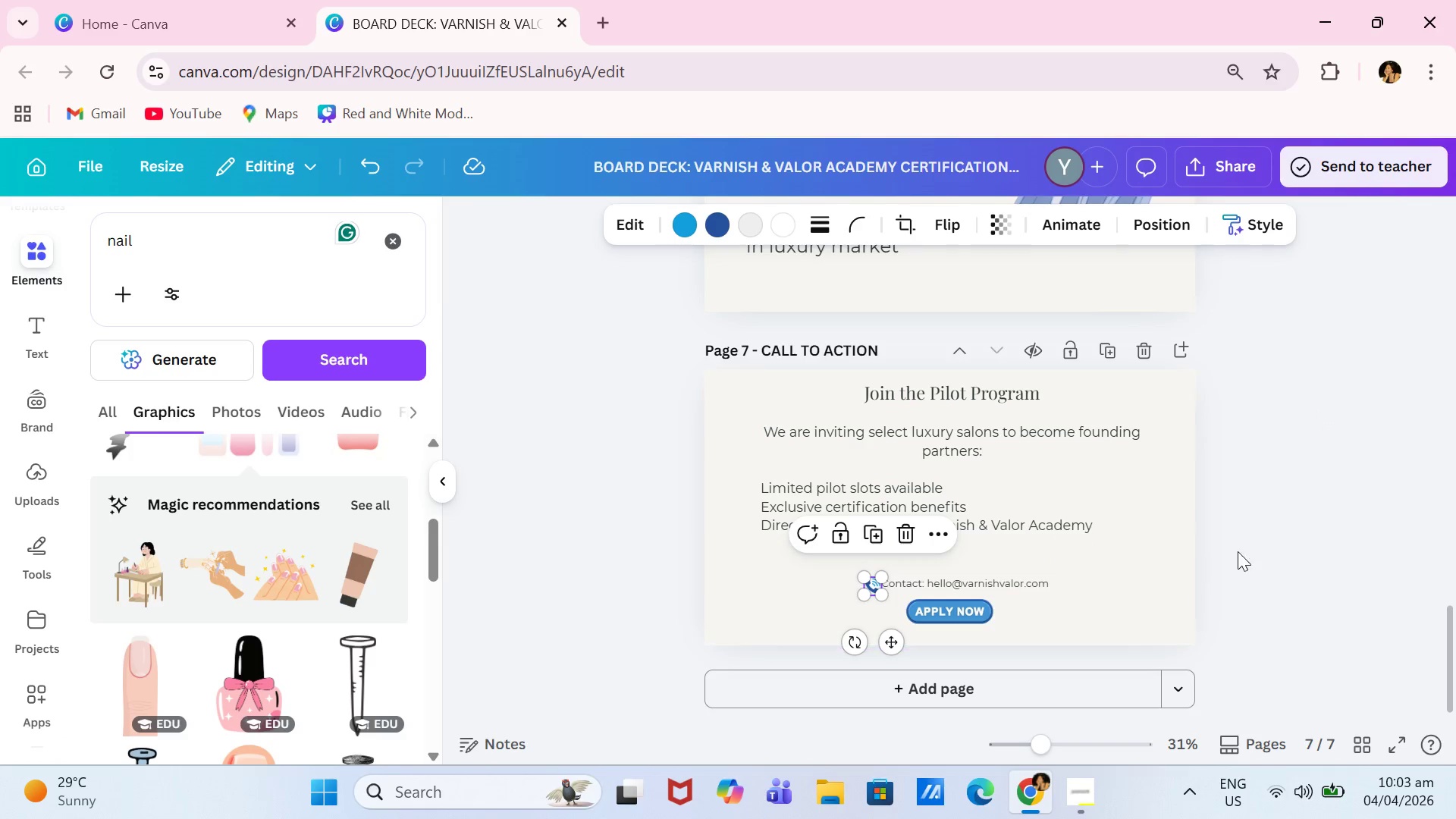 
left_click([1295, 538])
 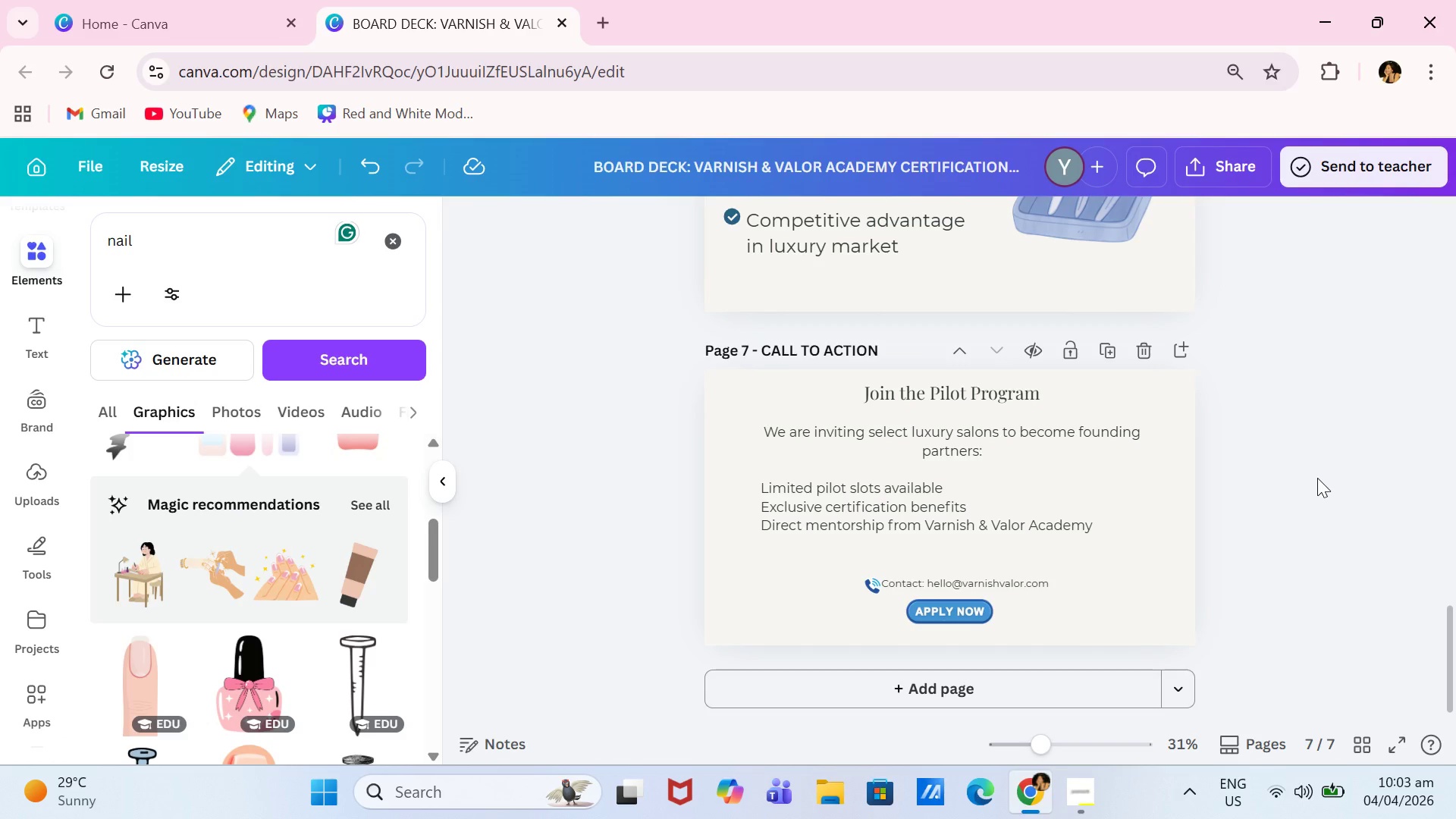 
wait(27.28)
 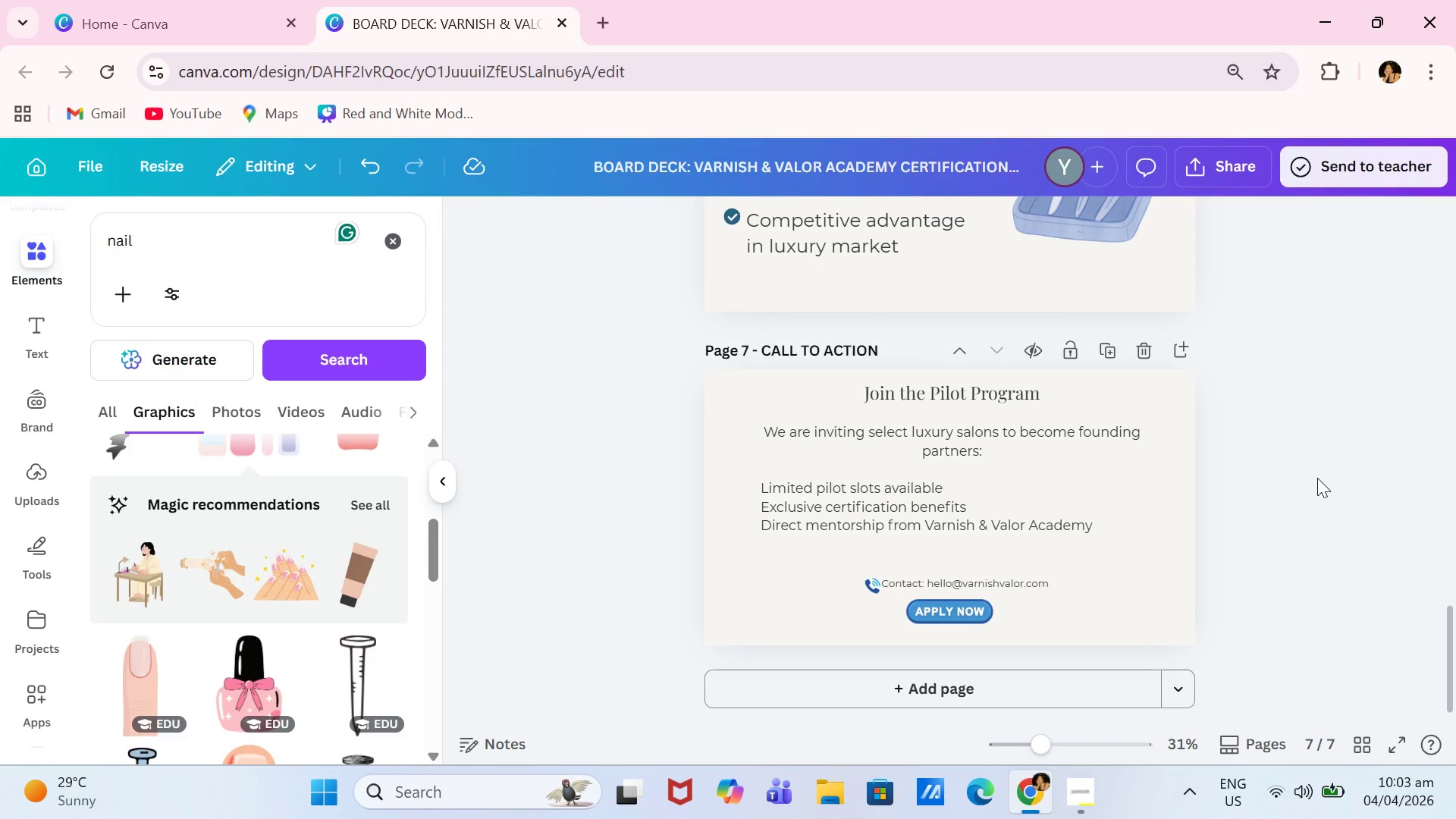 
scroll: coordinate [1329, 518], scroll_direction: up, amount: 8.0
 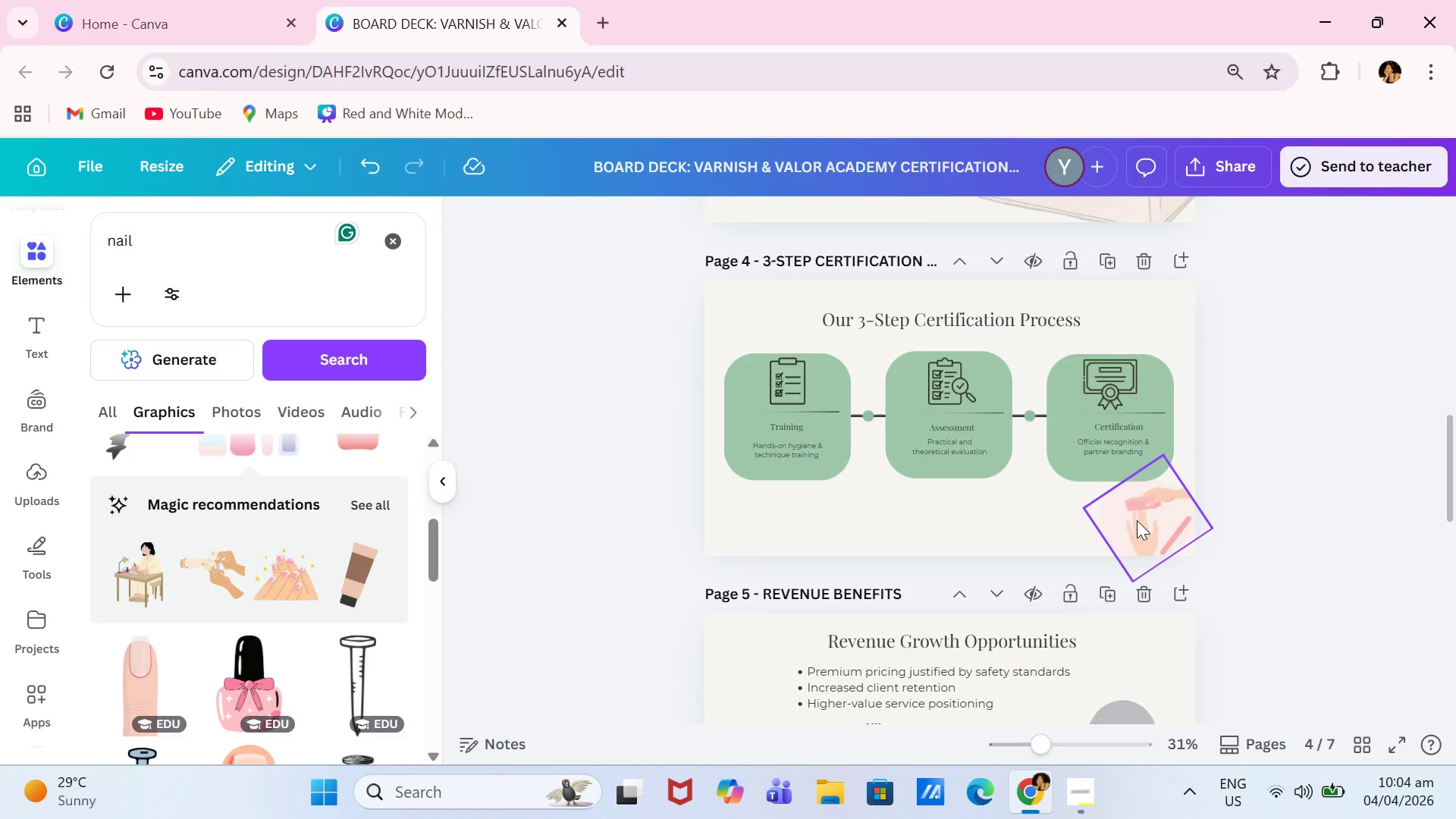 
left_click([1137, 520])
 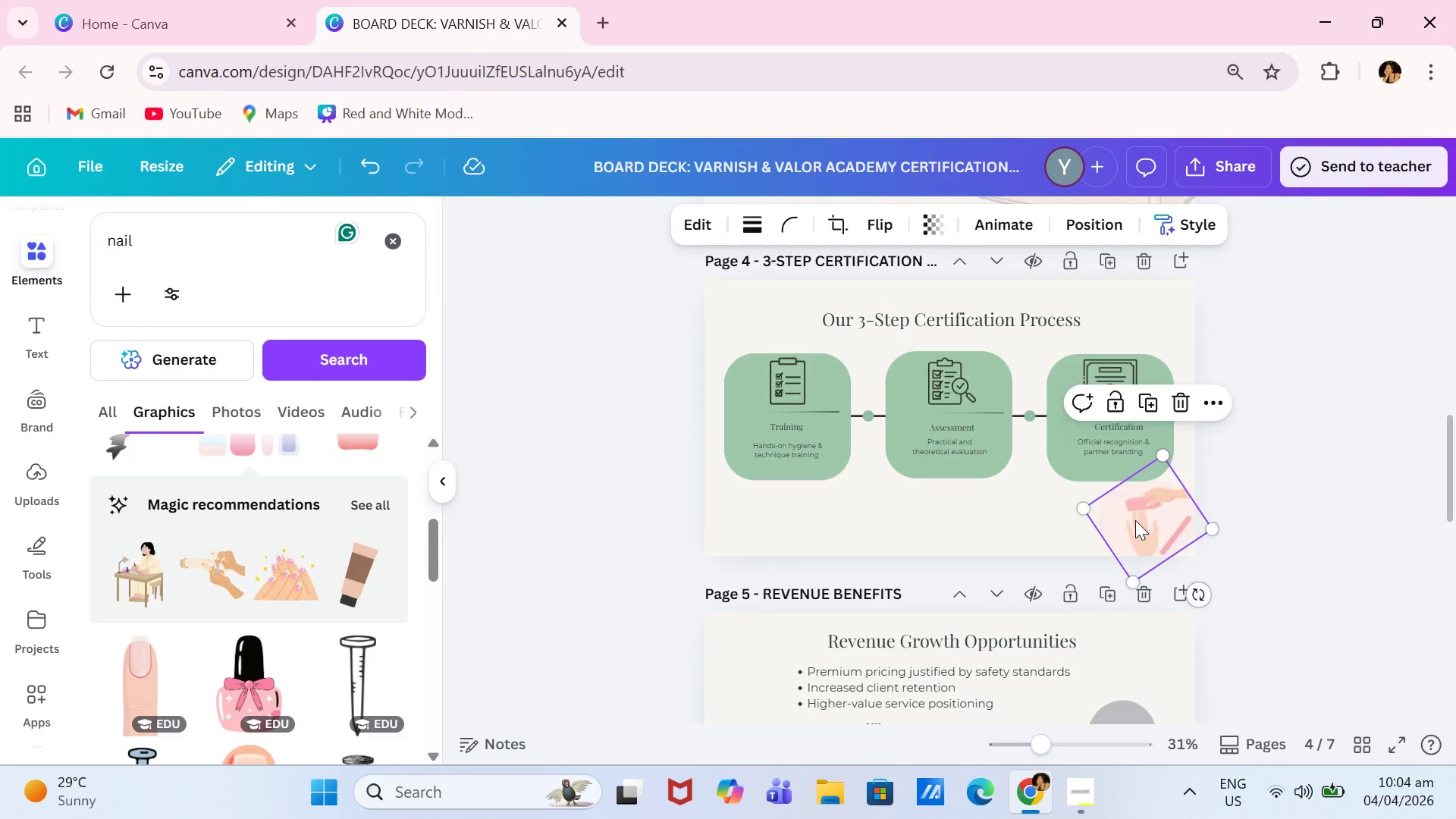 
key(Backspace)
 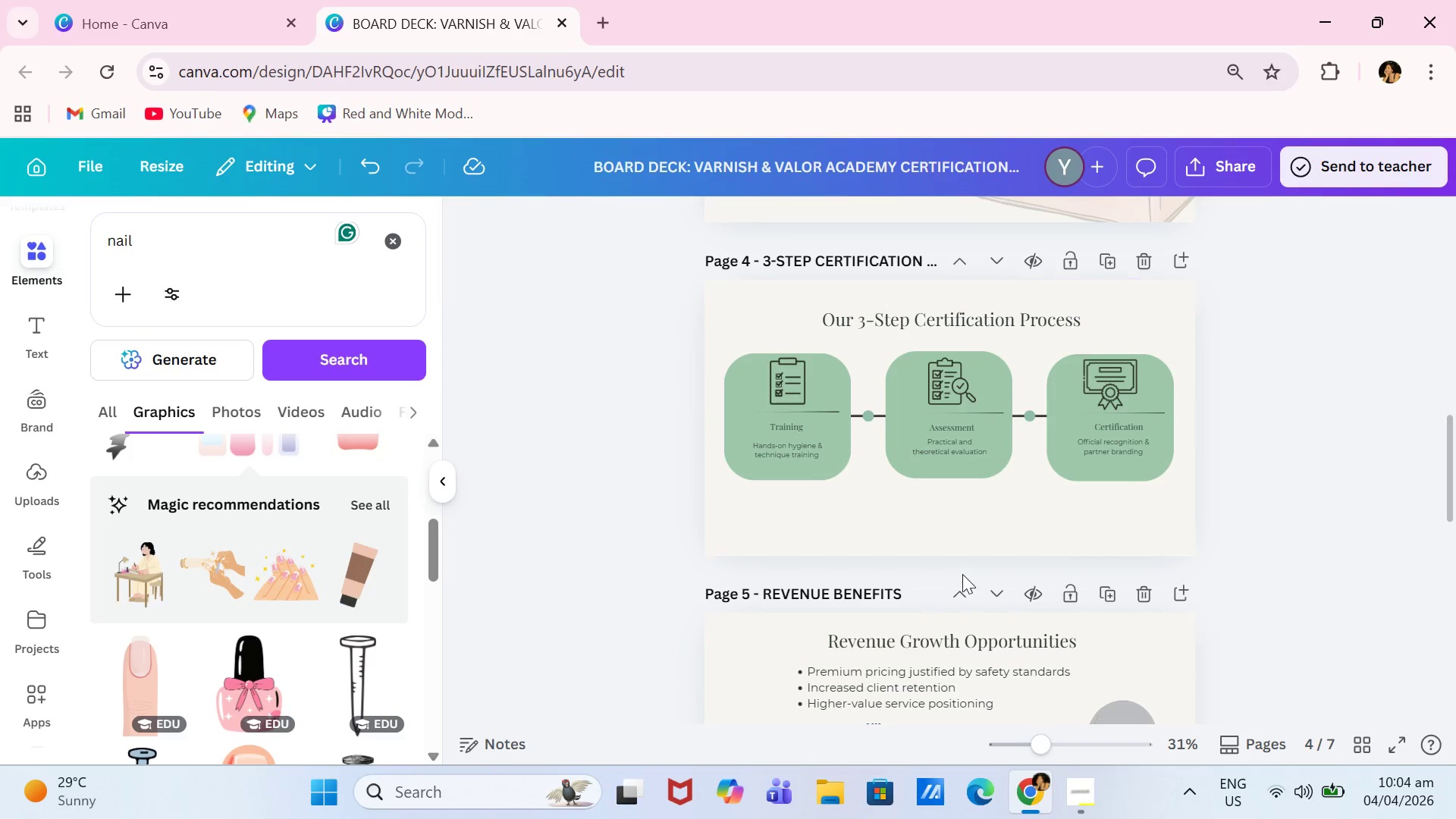 
scroll: coordinate [1304, 563], scroll_direction: up, amount: 6.0
 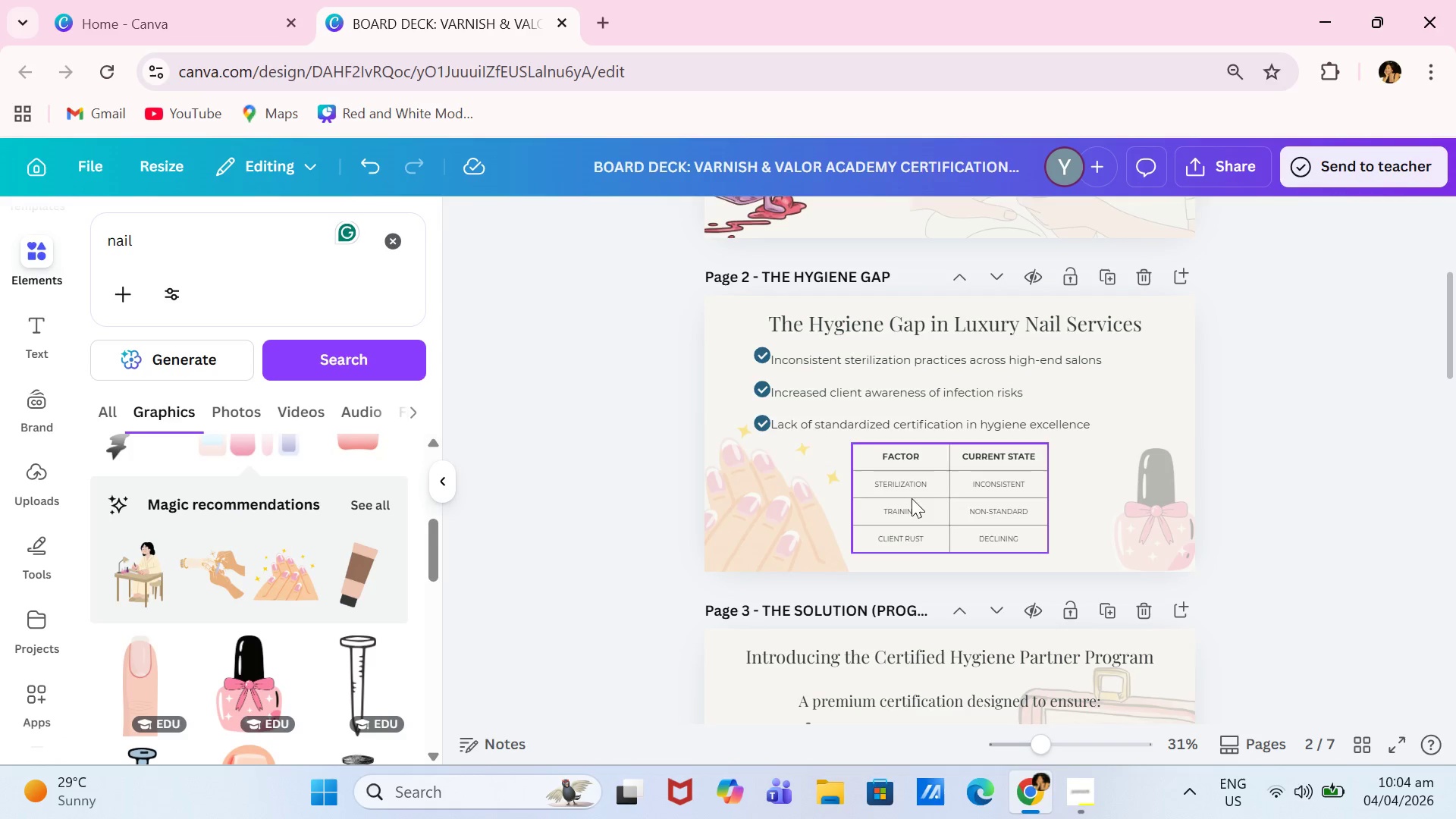 
left_click_drag(start_coordinate=[819, 496], to_coordinate=[816, 505])
 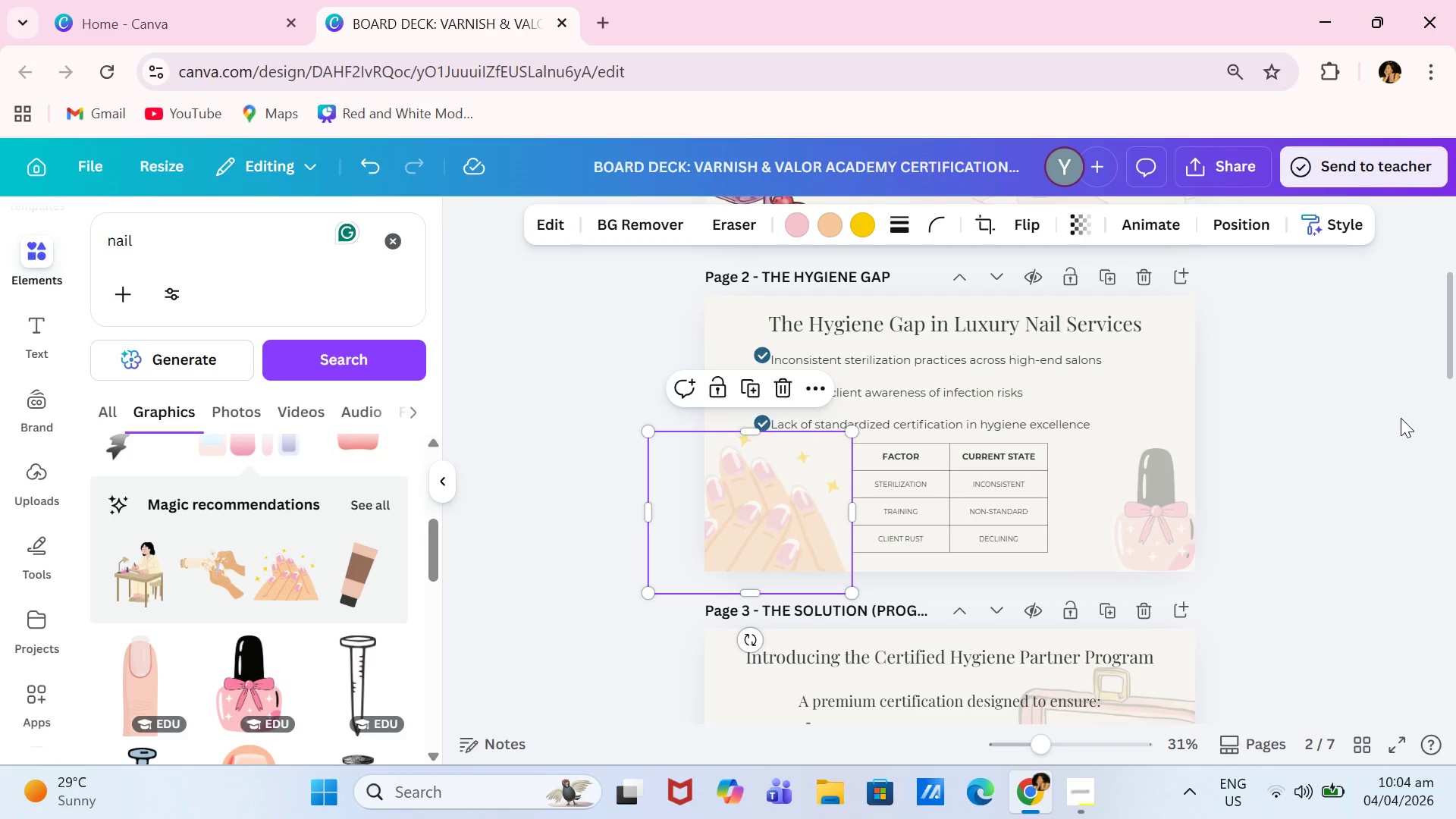 
left_click([1401, 417])
 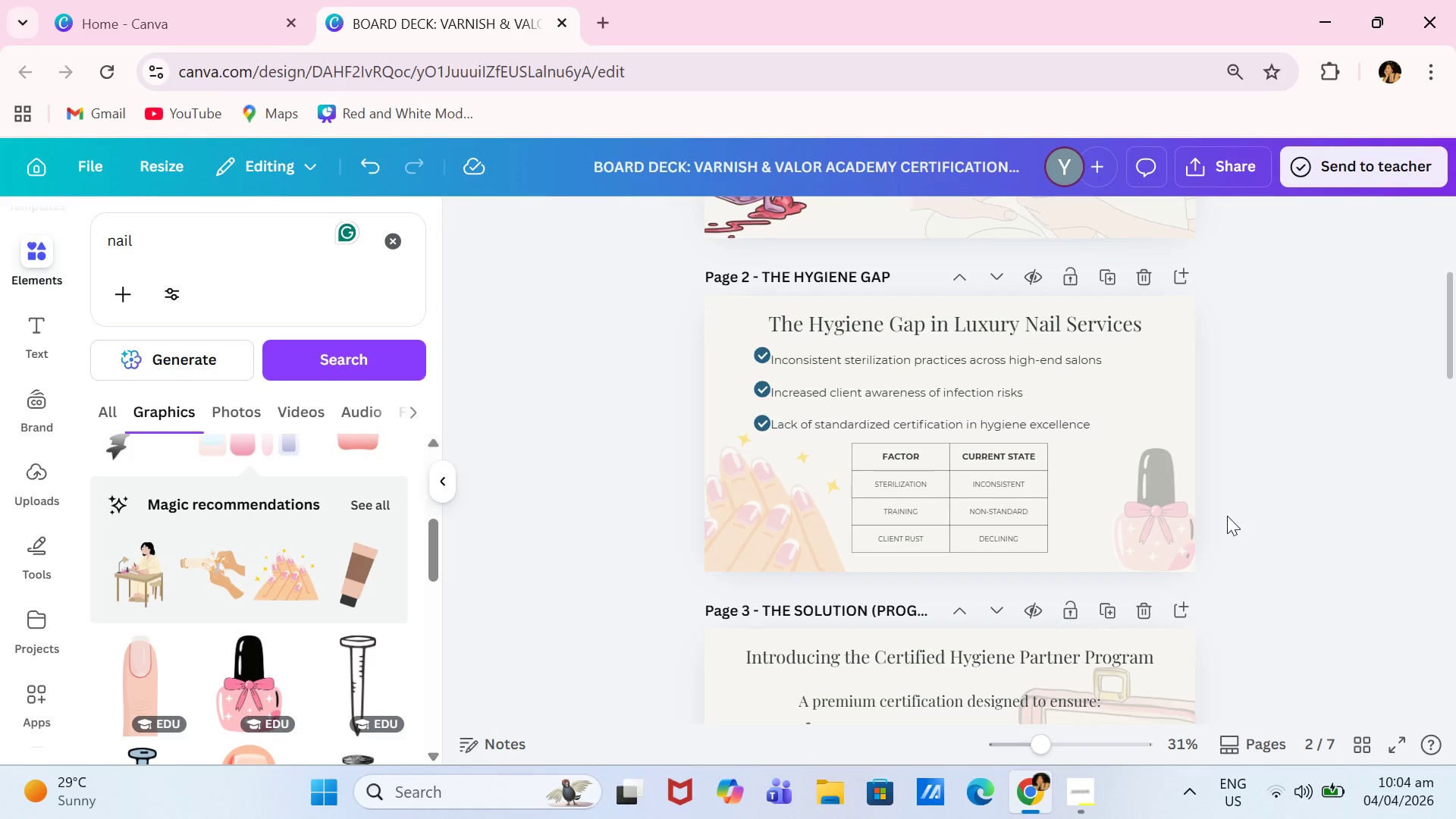 
left_click([1178, 533])
 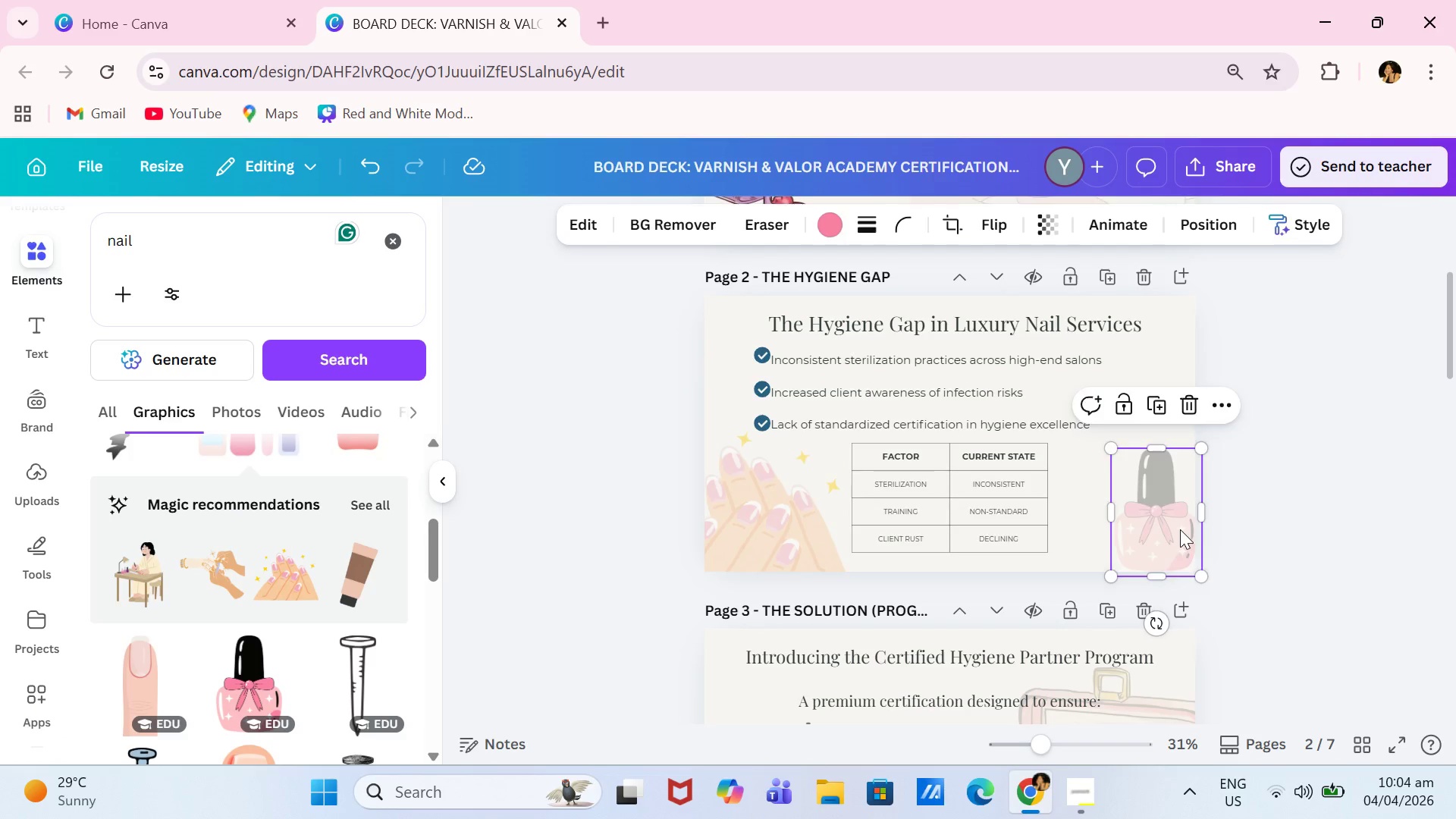 
key(Backspace)
 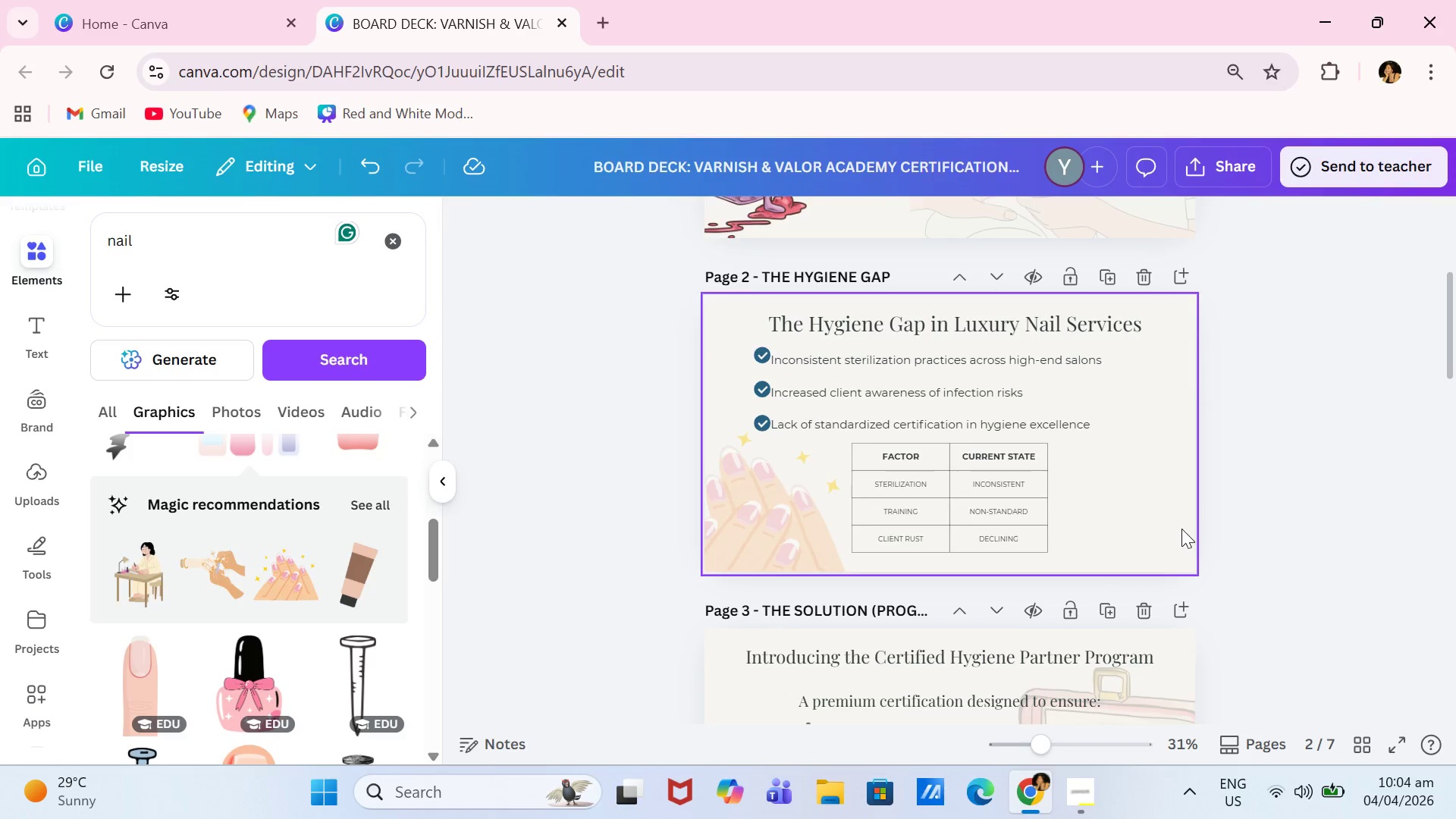 
scroll: coordinate [1181, 513], scroll_direction: up, amount: 3.0
 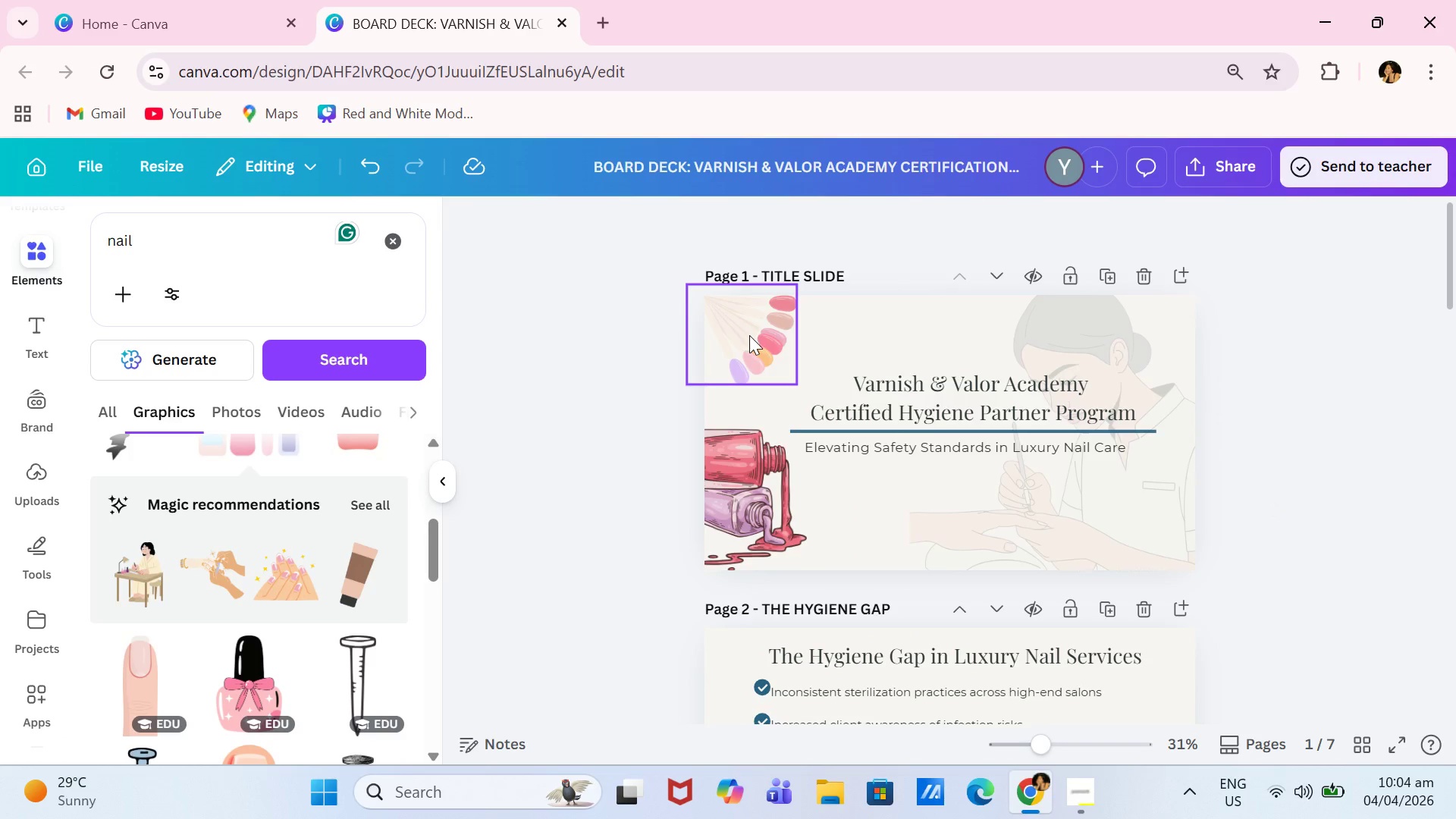 
left_click([739, 525])
 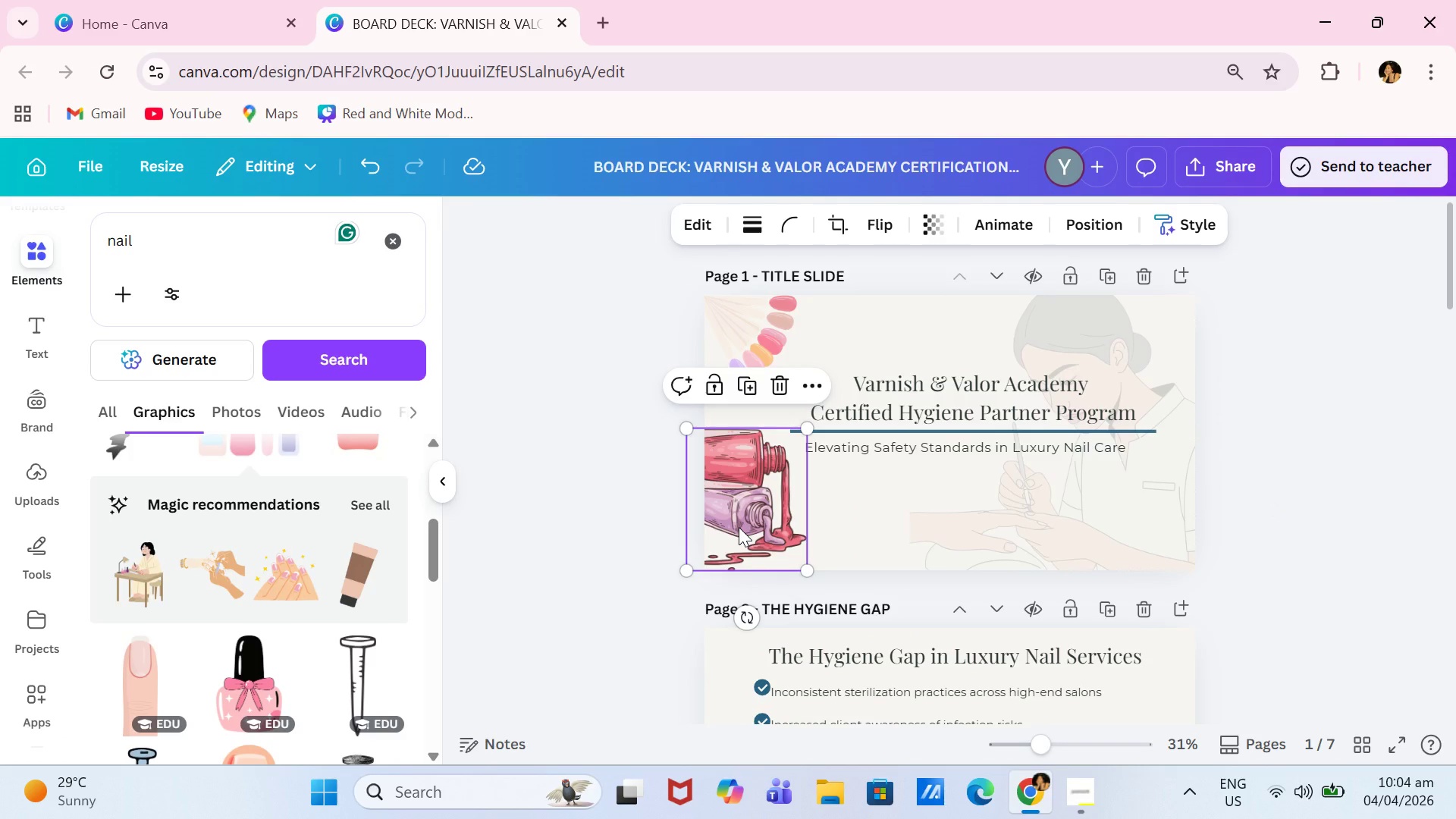 
key(Backspace)
 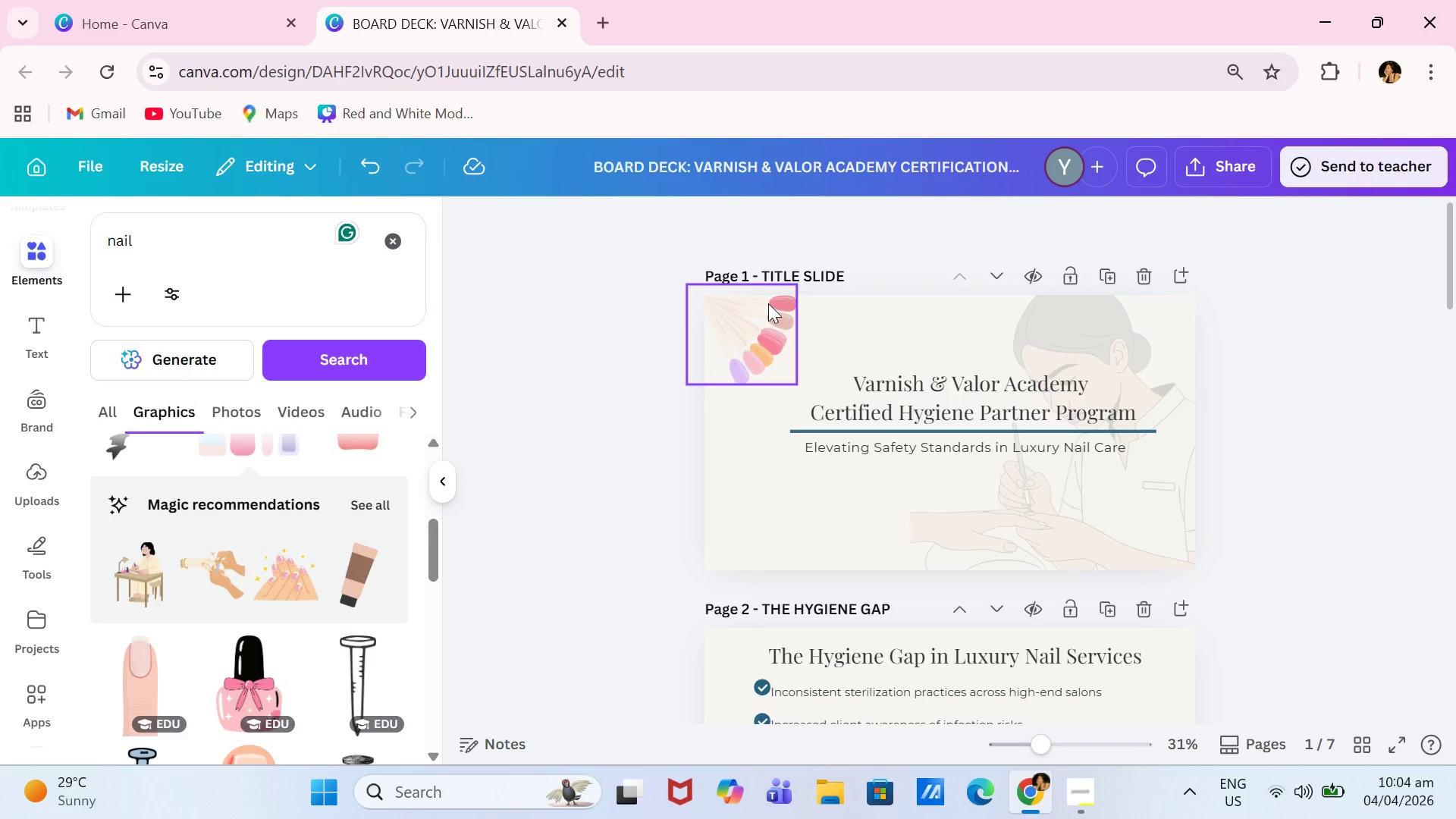 
left_click([754, 338])
 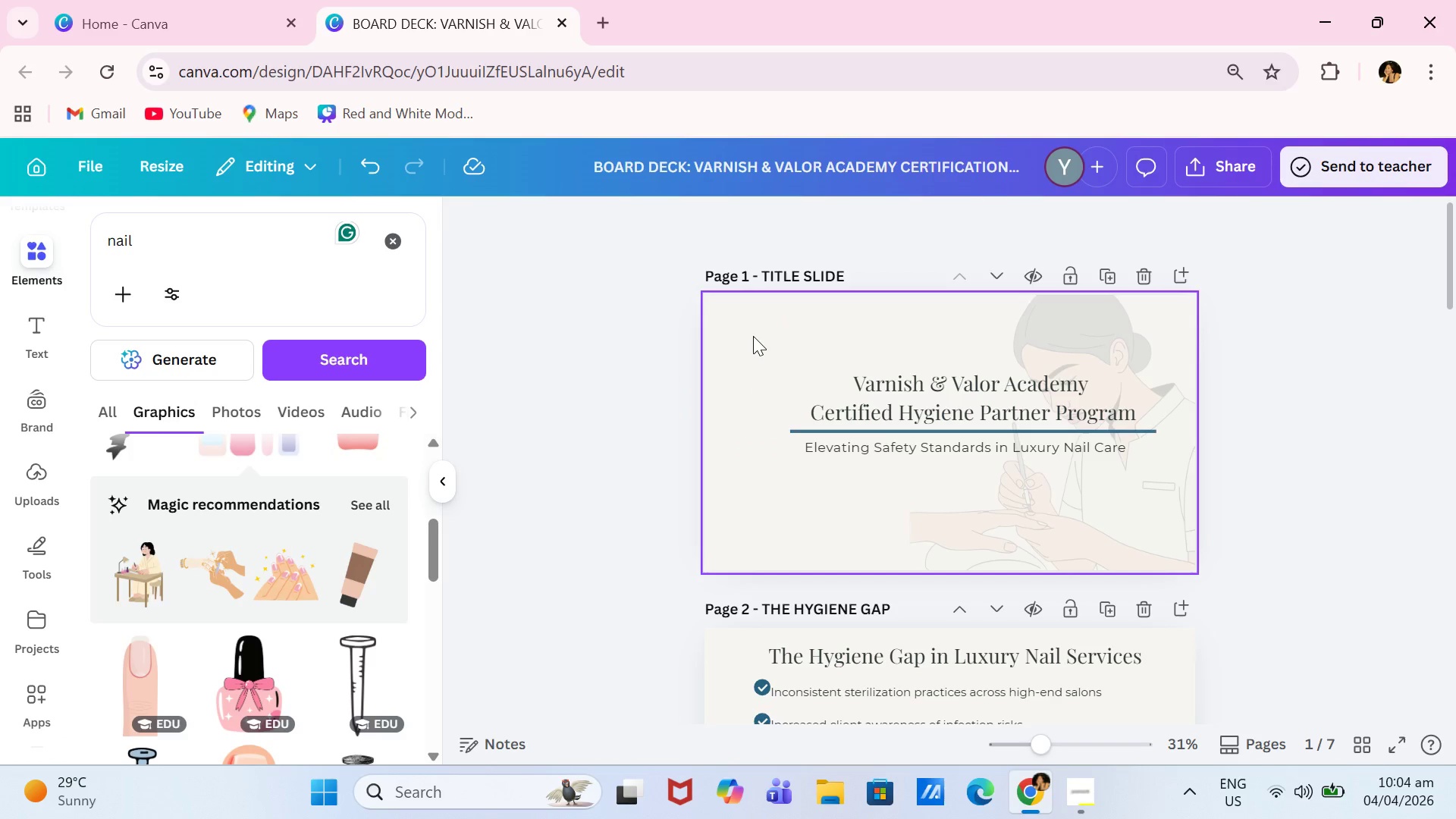 
key(Backspace)
 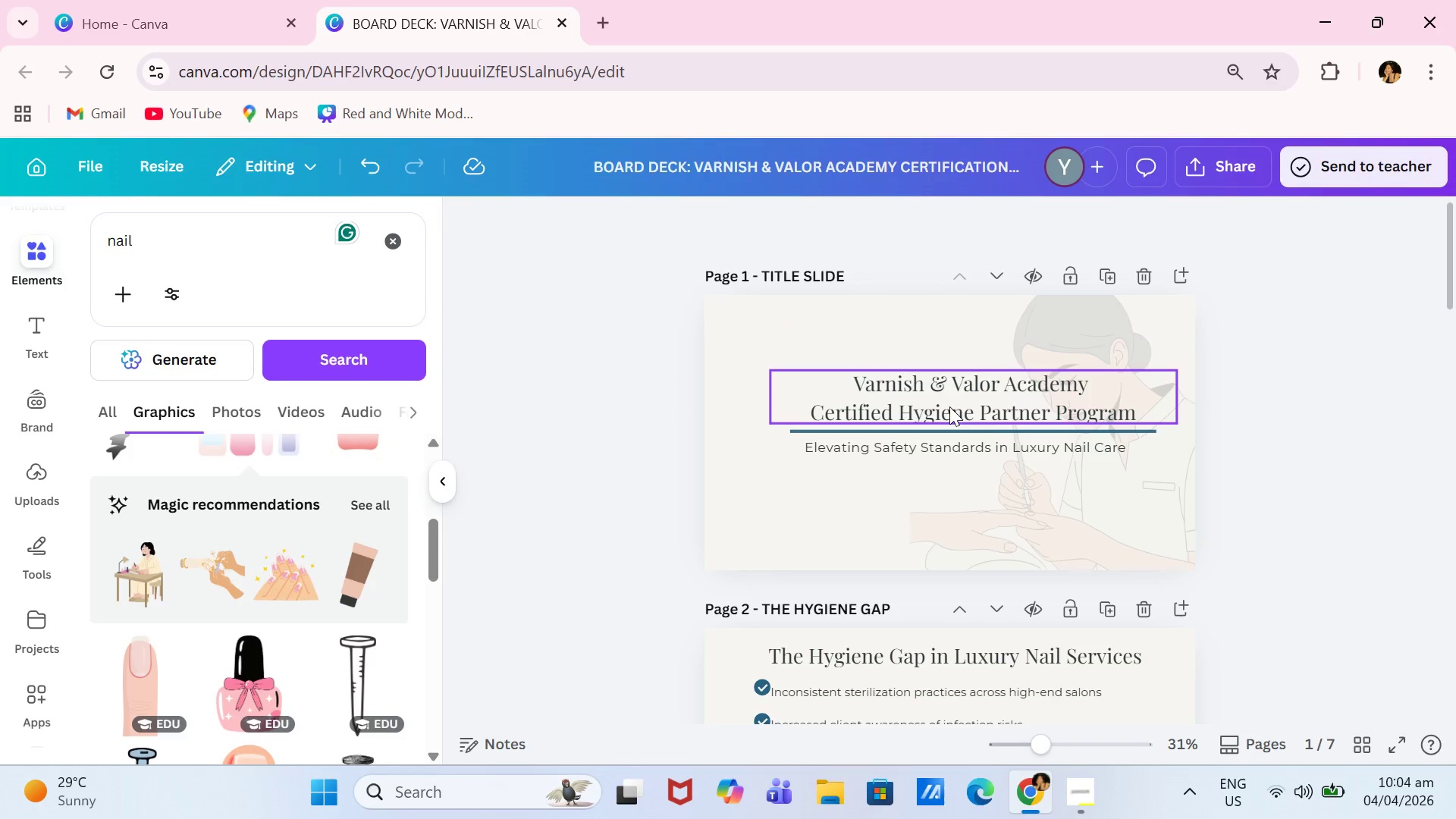 
left_click_drag(start_coordinate=[1003, 410], to_coordinate=[975, 407])
 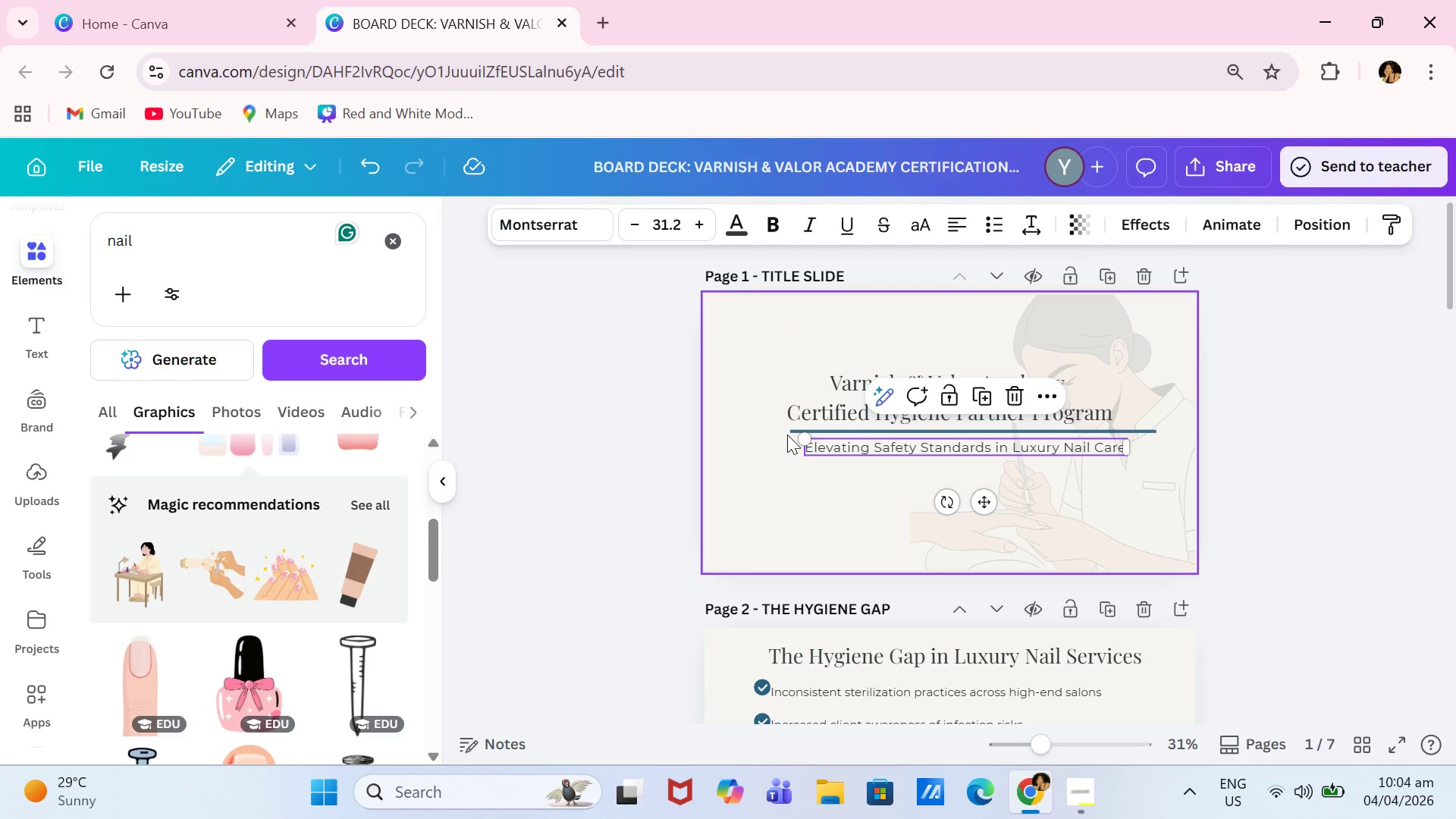 
left_click_drag(start_coordinate=[802, 432], to_coordinate=[754, 418])
 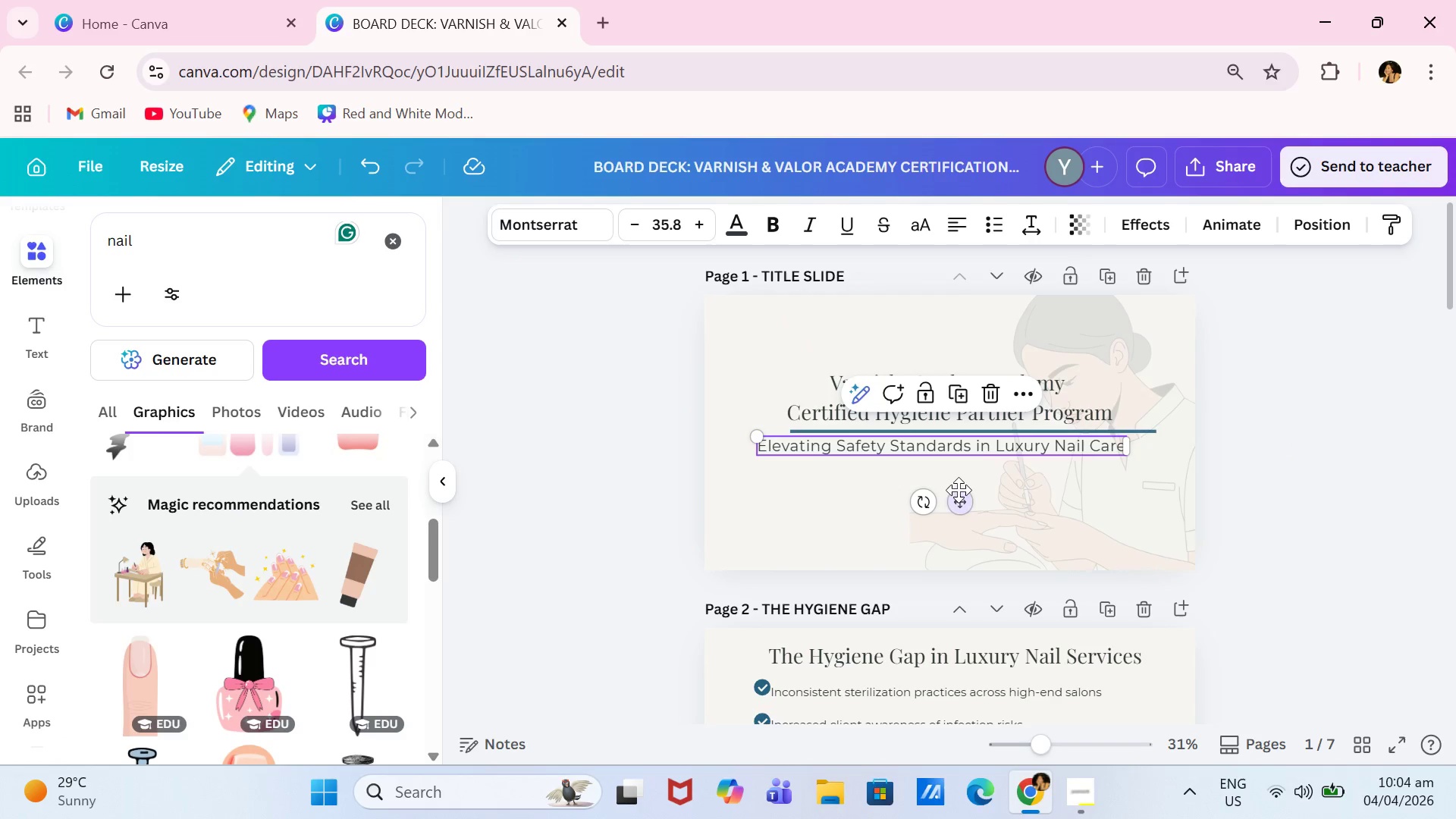 
left_click_drag(start_coordinate=[962, 494], to_coordinate=[982, 501])
 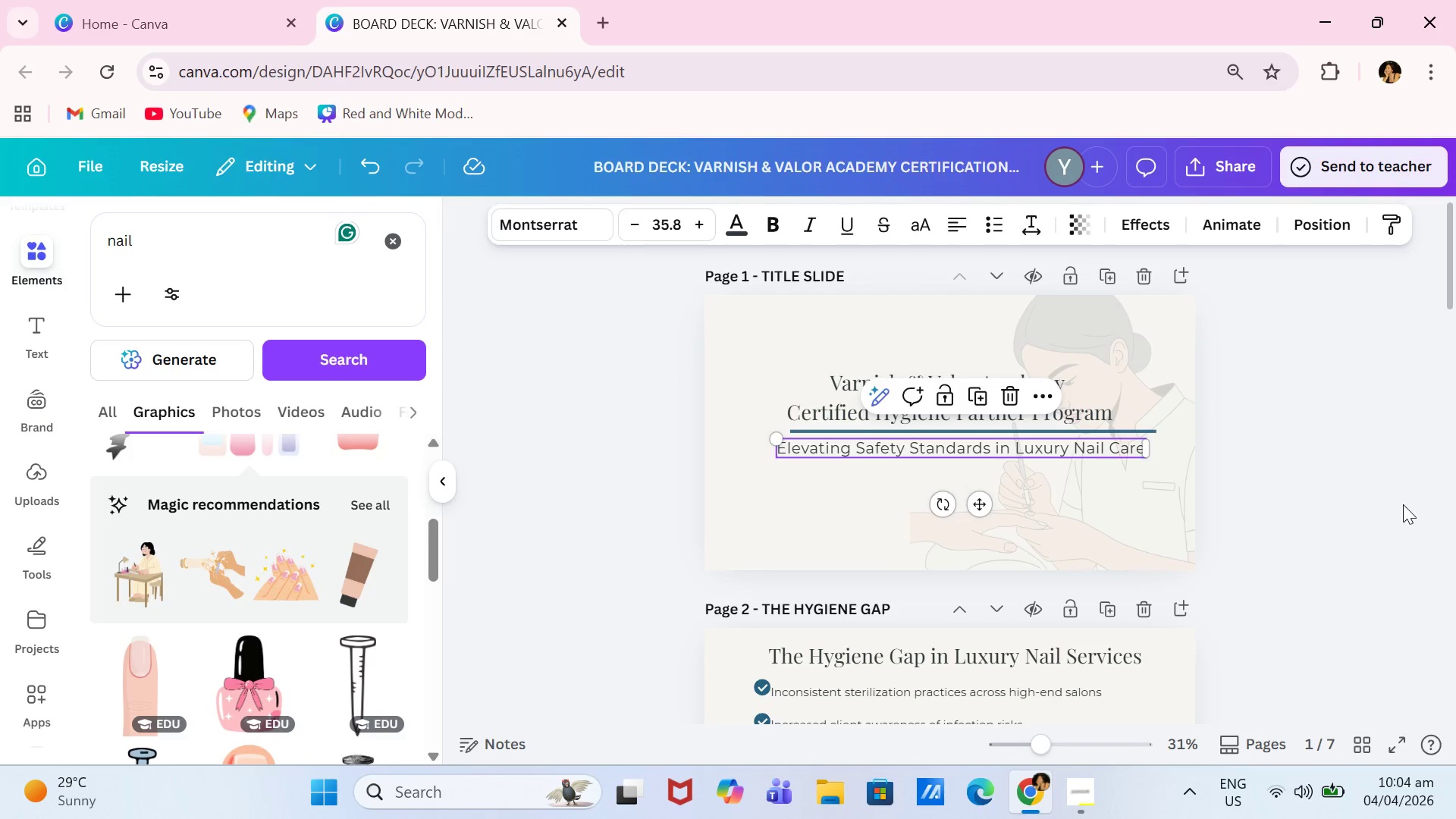 
left_click([1403, 504])
 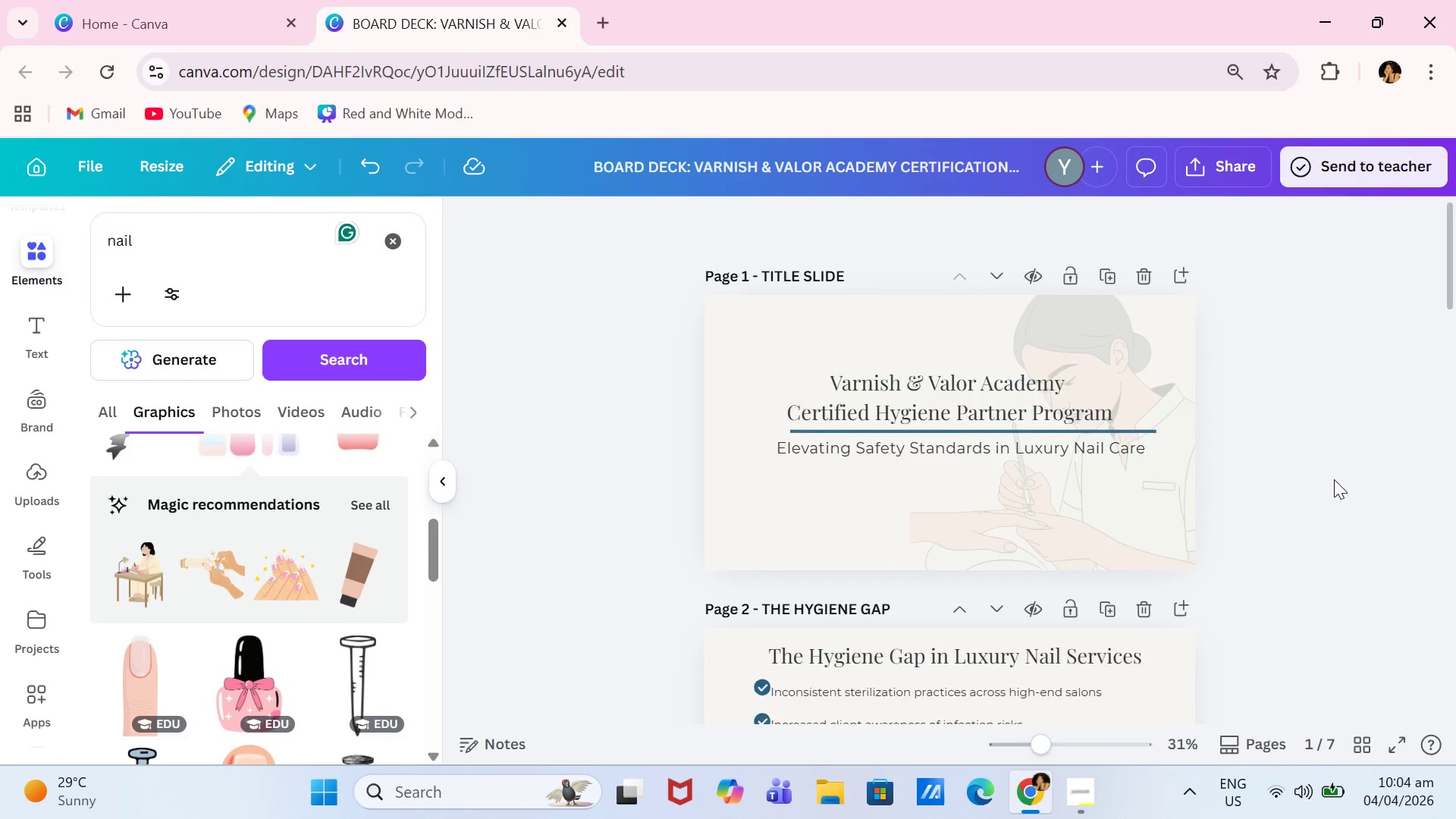 
scroll: coordinate [1334, 479], scroll_direction: down, amount: 3.0
 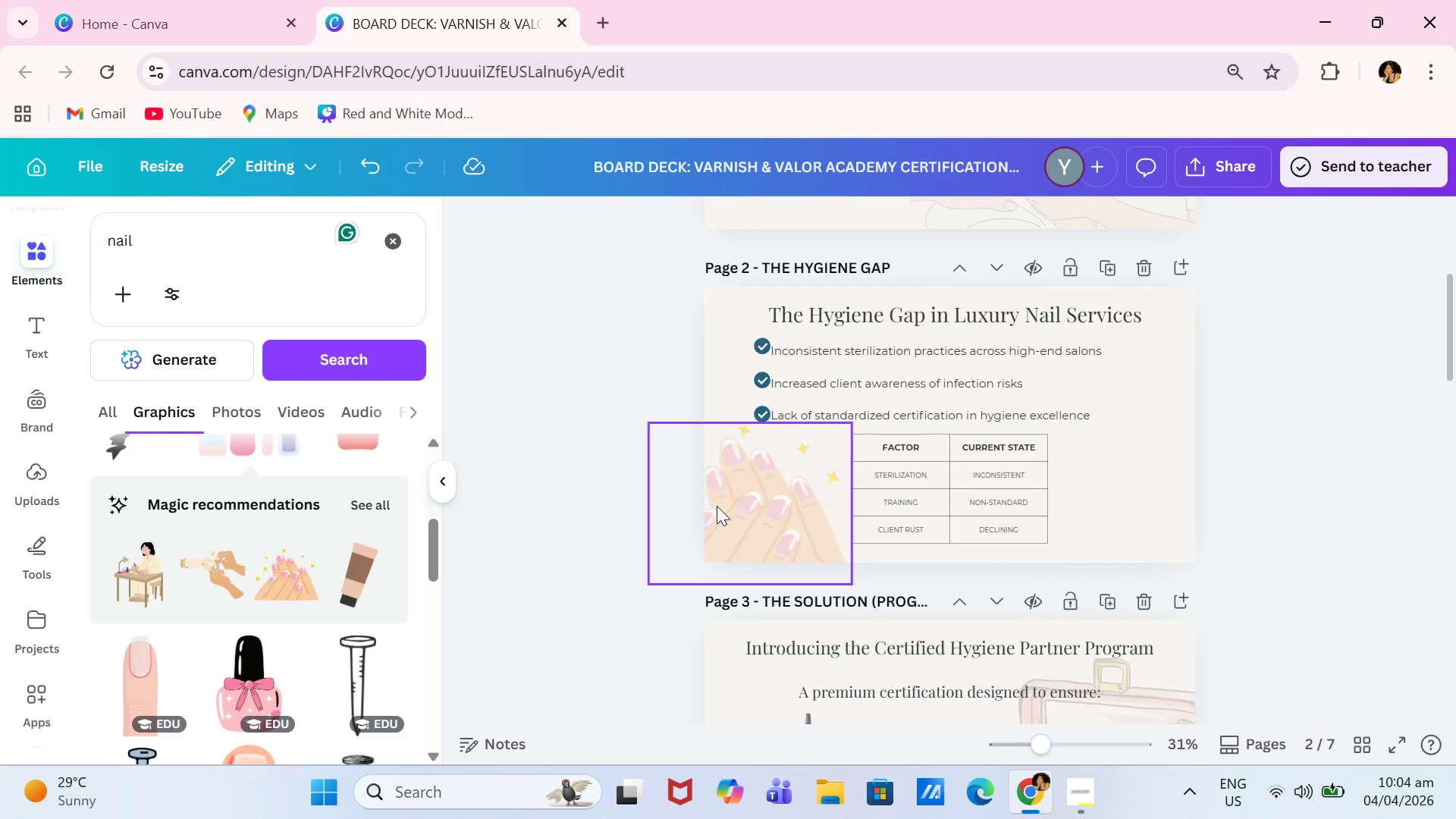 
left_click_drag(start_coordinate=[728, 506], to_coordinate=[1103, 496])
 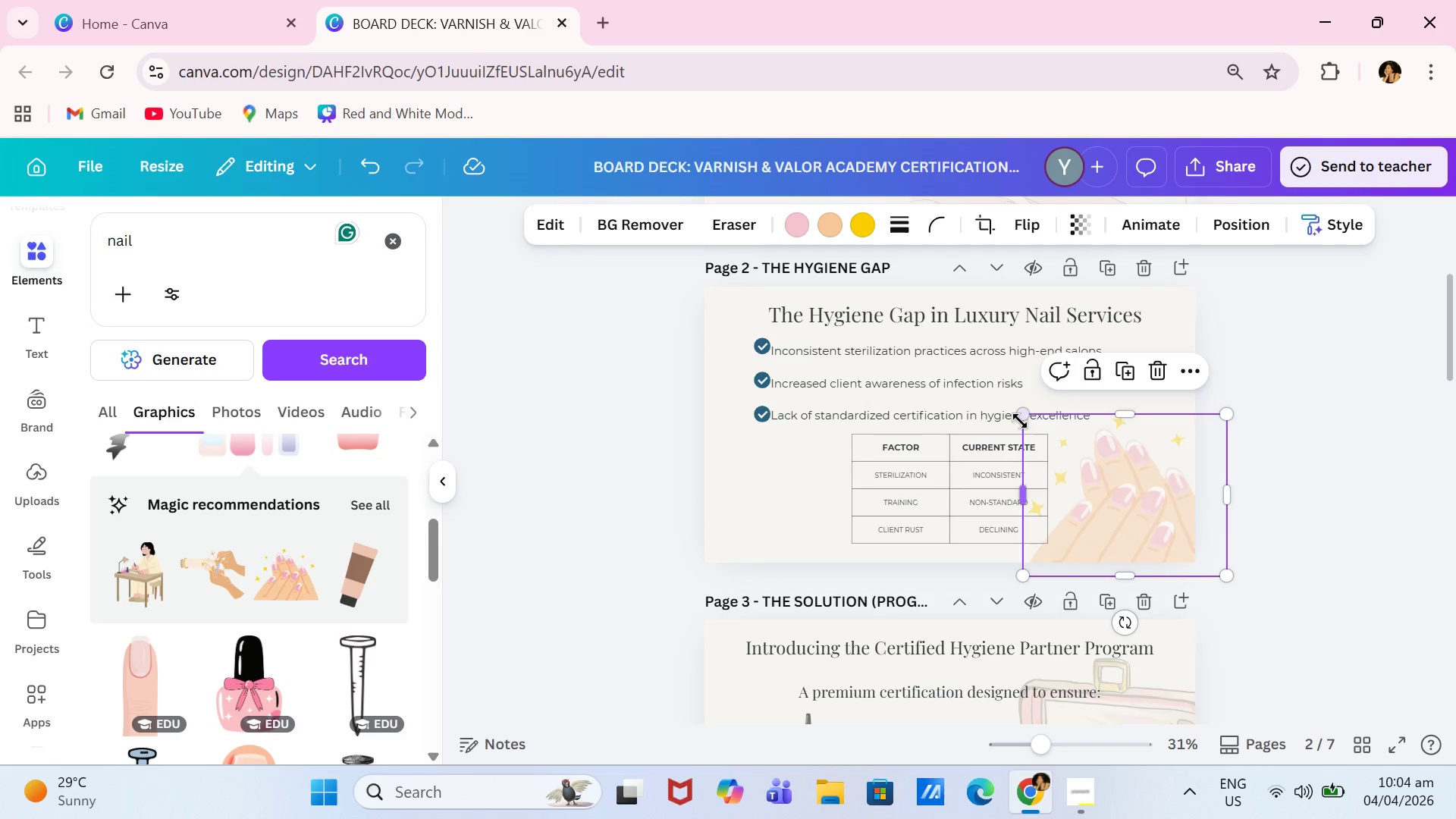 
left_click_drag(start_coordinate=[1021, 421], to_coordinate=[1051, 444])
 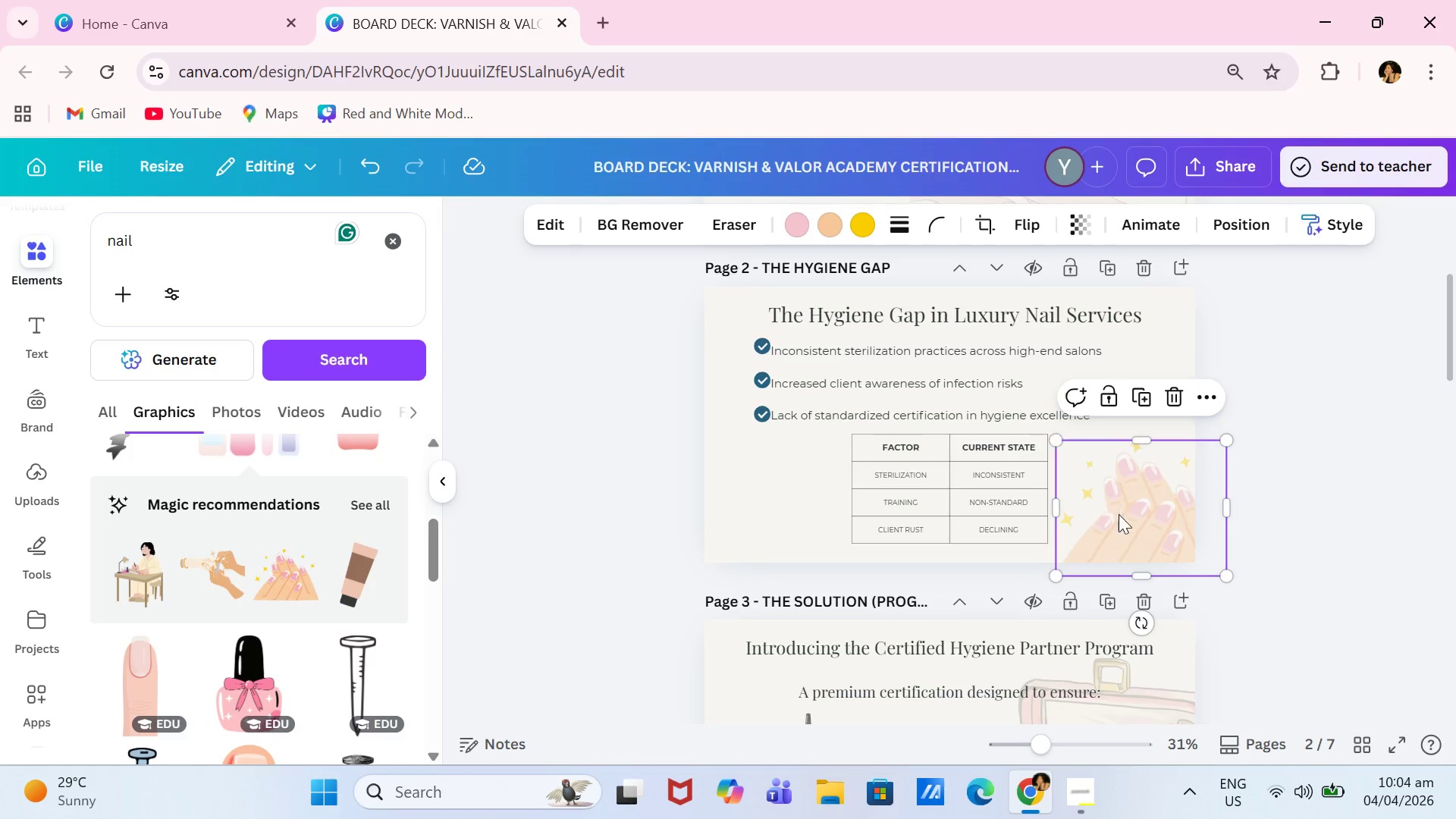 
left_click_drag(start_coordinate=[1119, 514], to_coordinate=[1119, 506])
 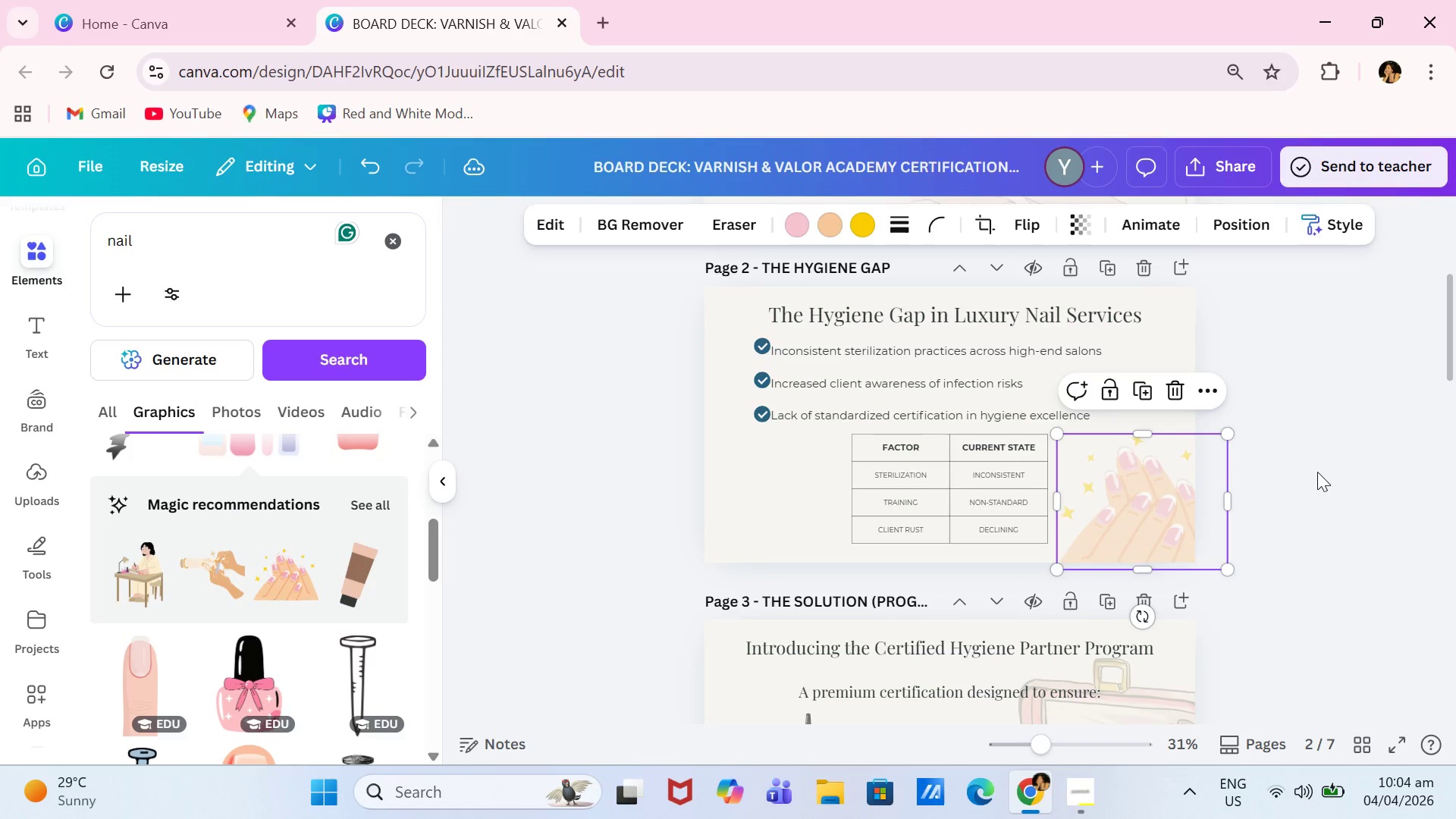 
left_click([1317, 472])
 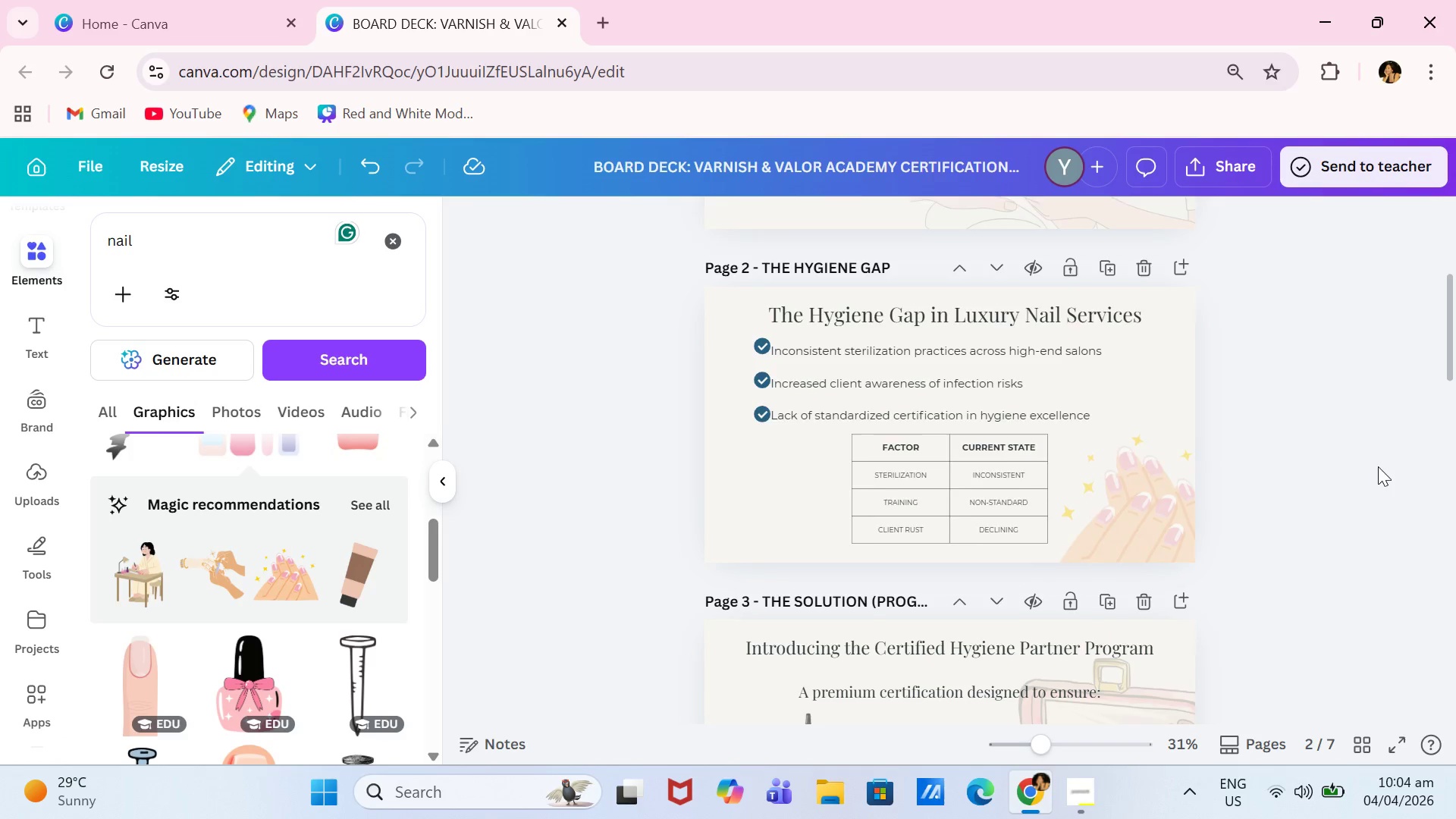 
scroll: coordinate [1379, 465], scroll_direction: down, amount: 3.0
 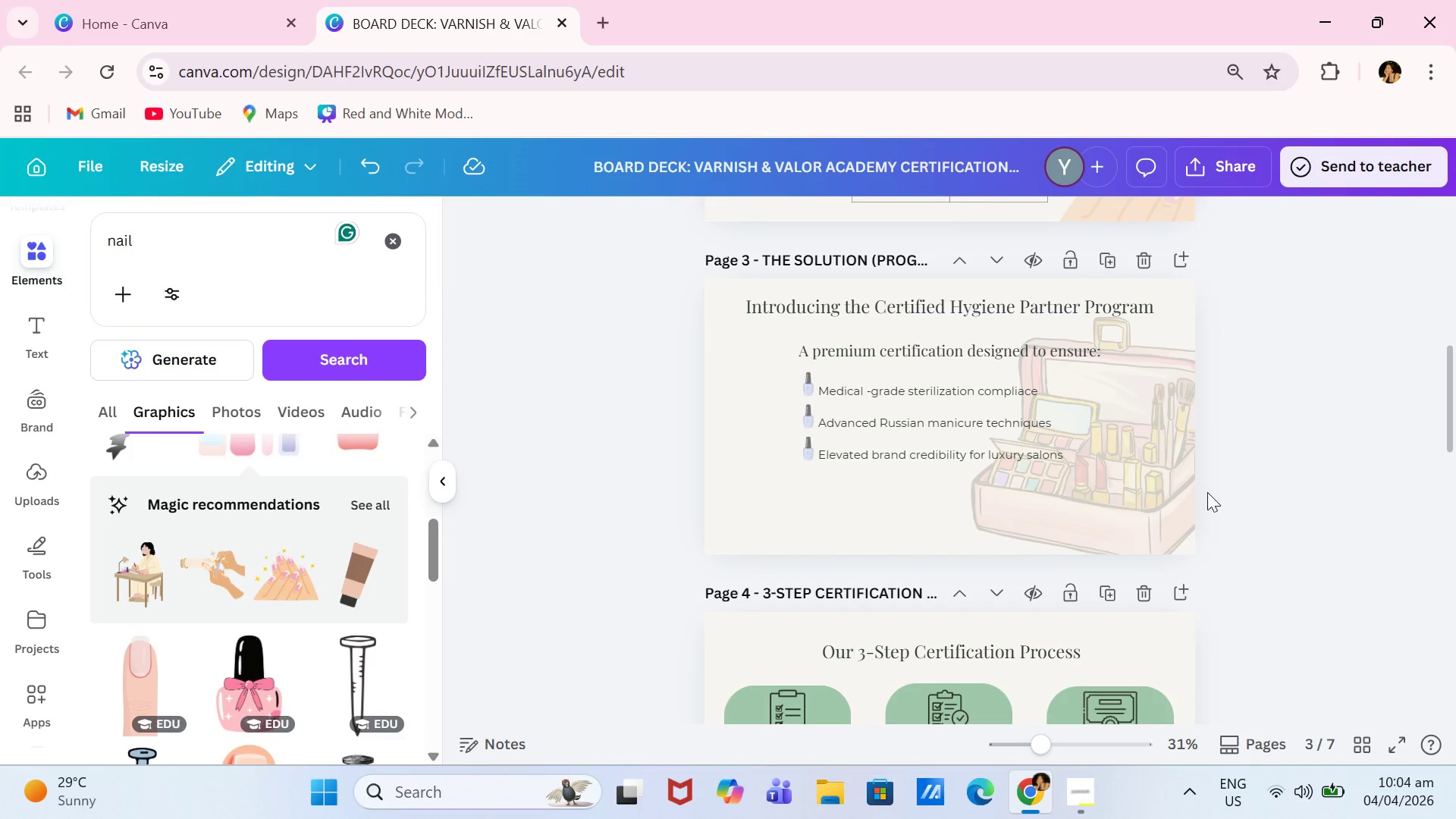 
left_click([1178, 492])
 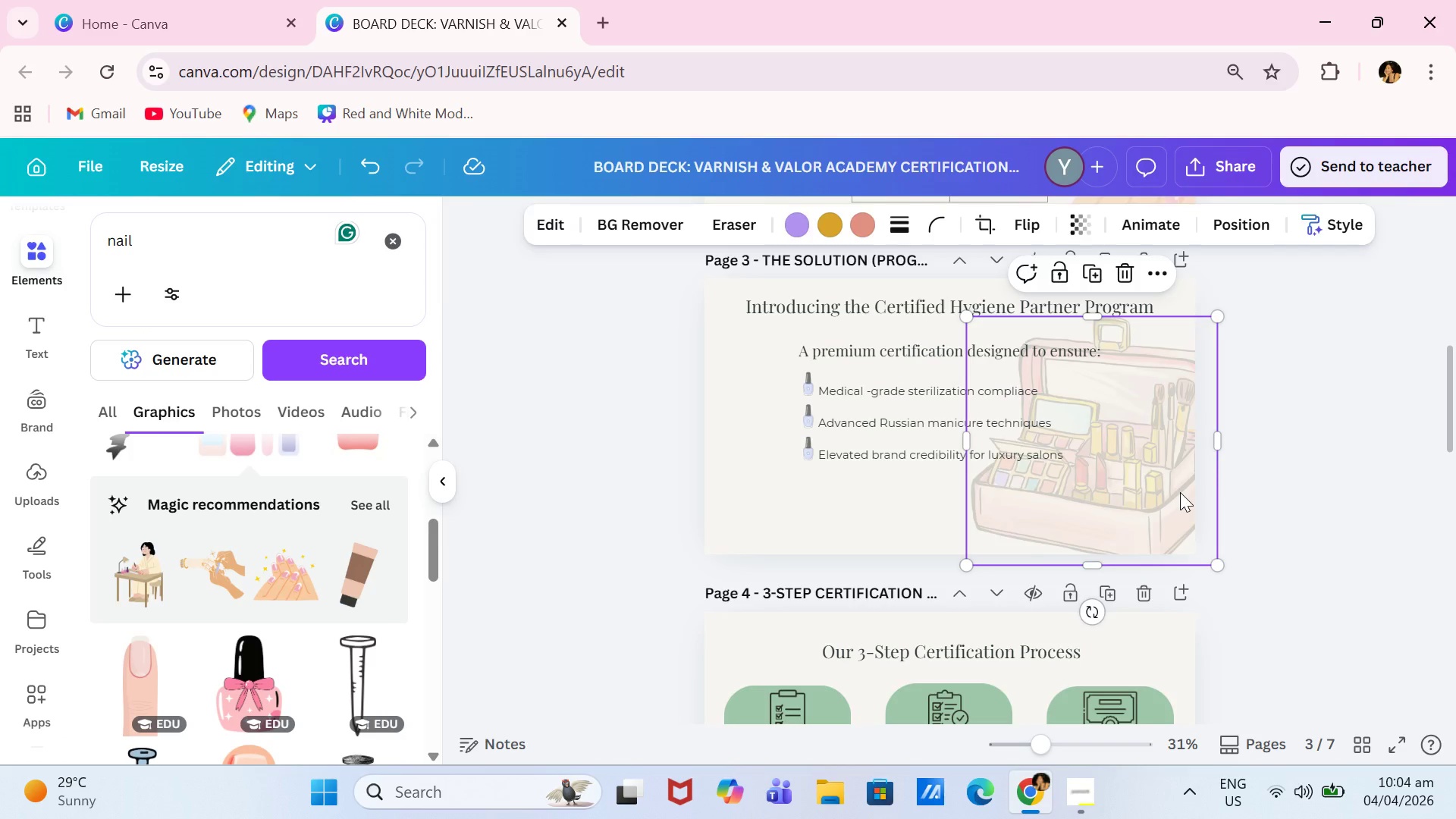 
key(Backspace)
 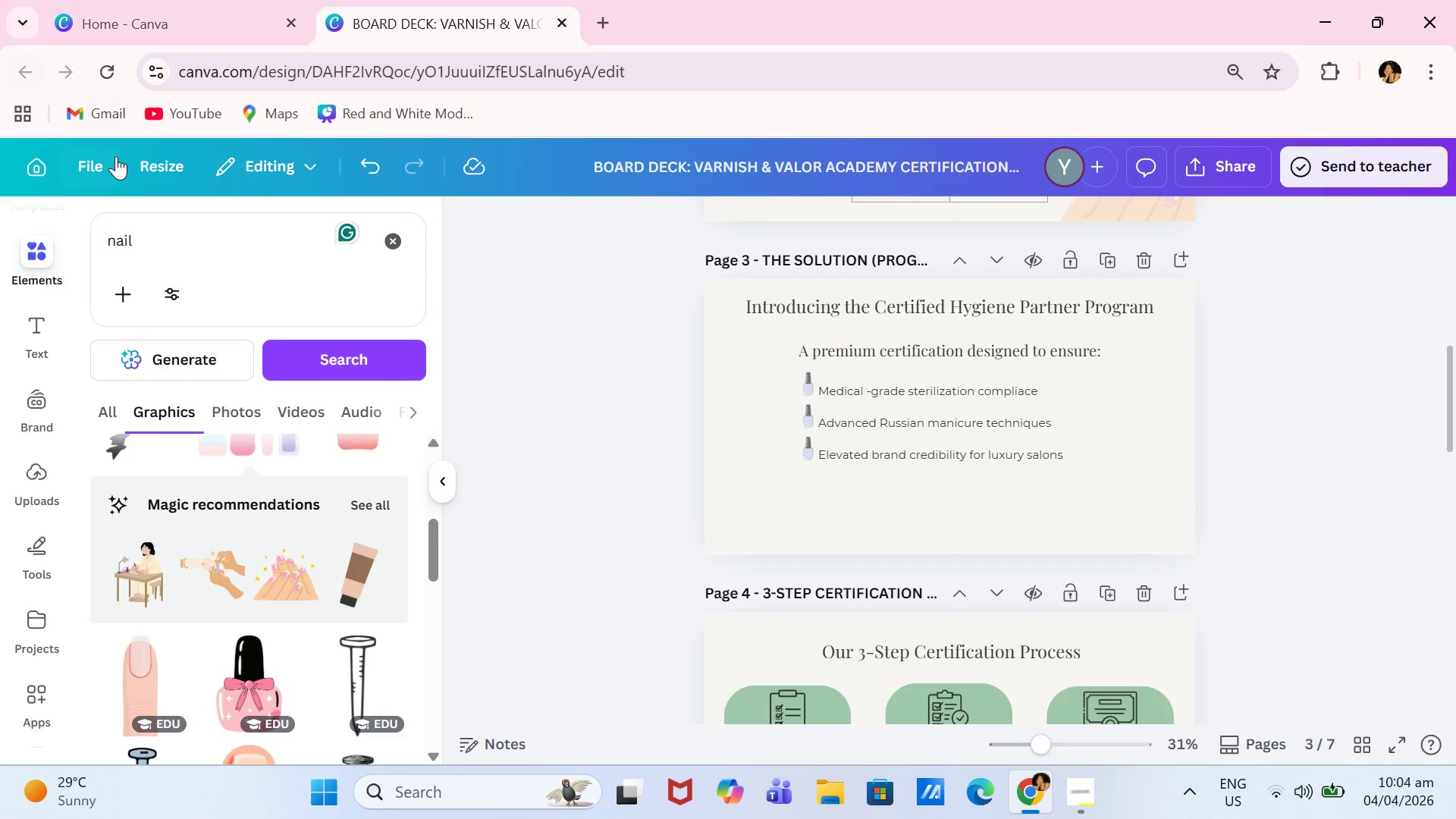 
left_click_drag(start_coordinate=[176, 246], to_coordinate=[85, 248])
 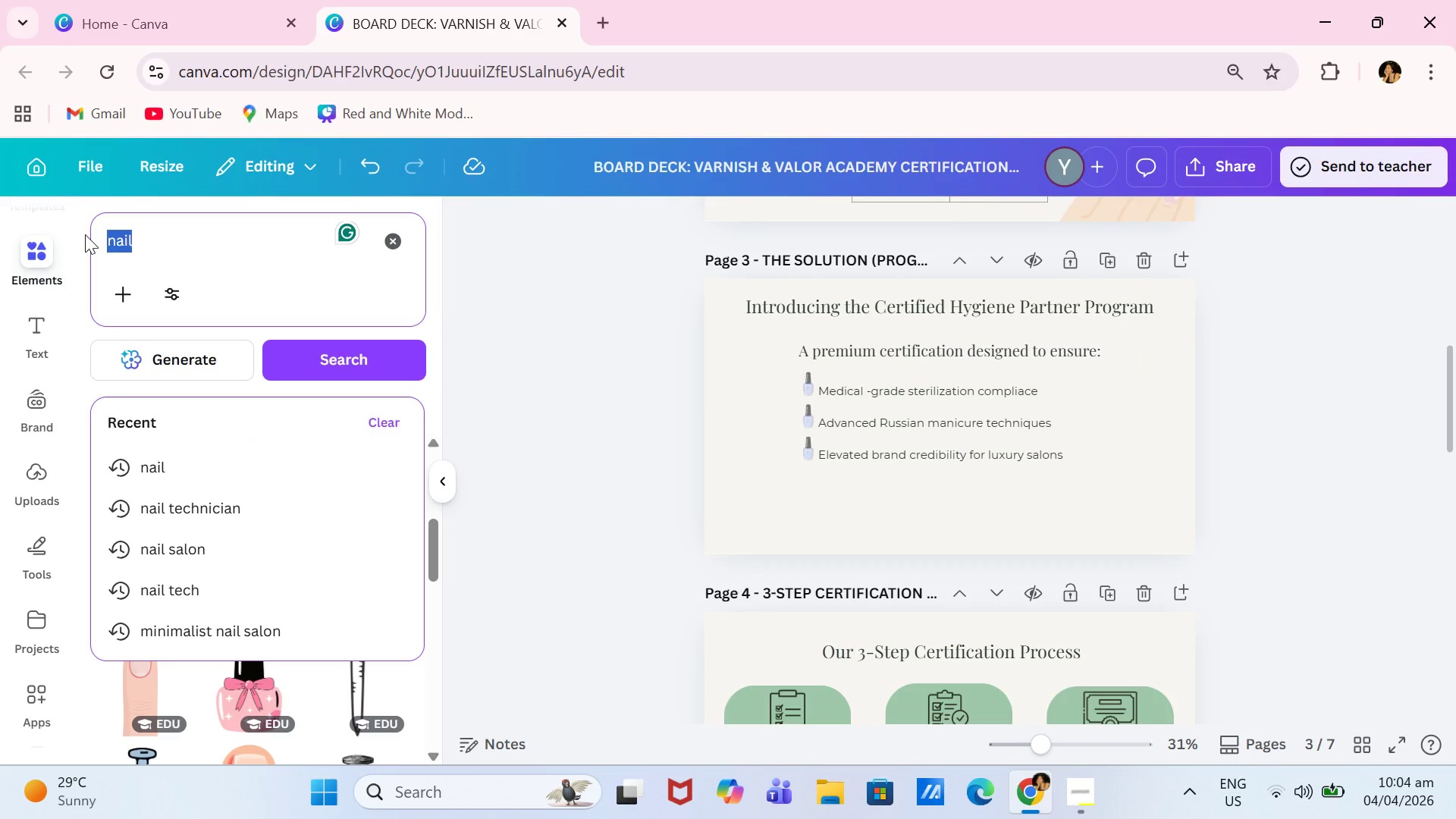 
key(Backspace)
 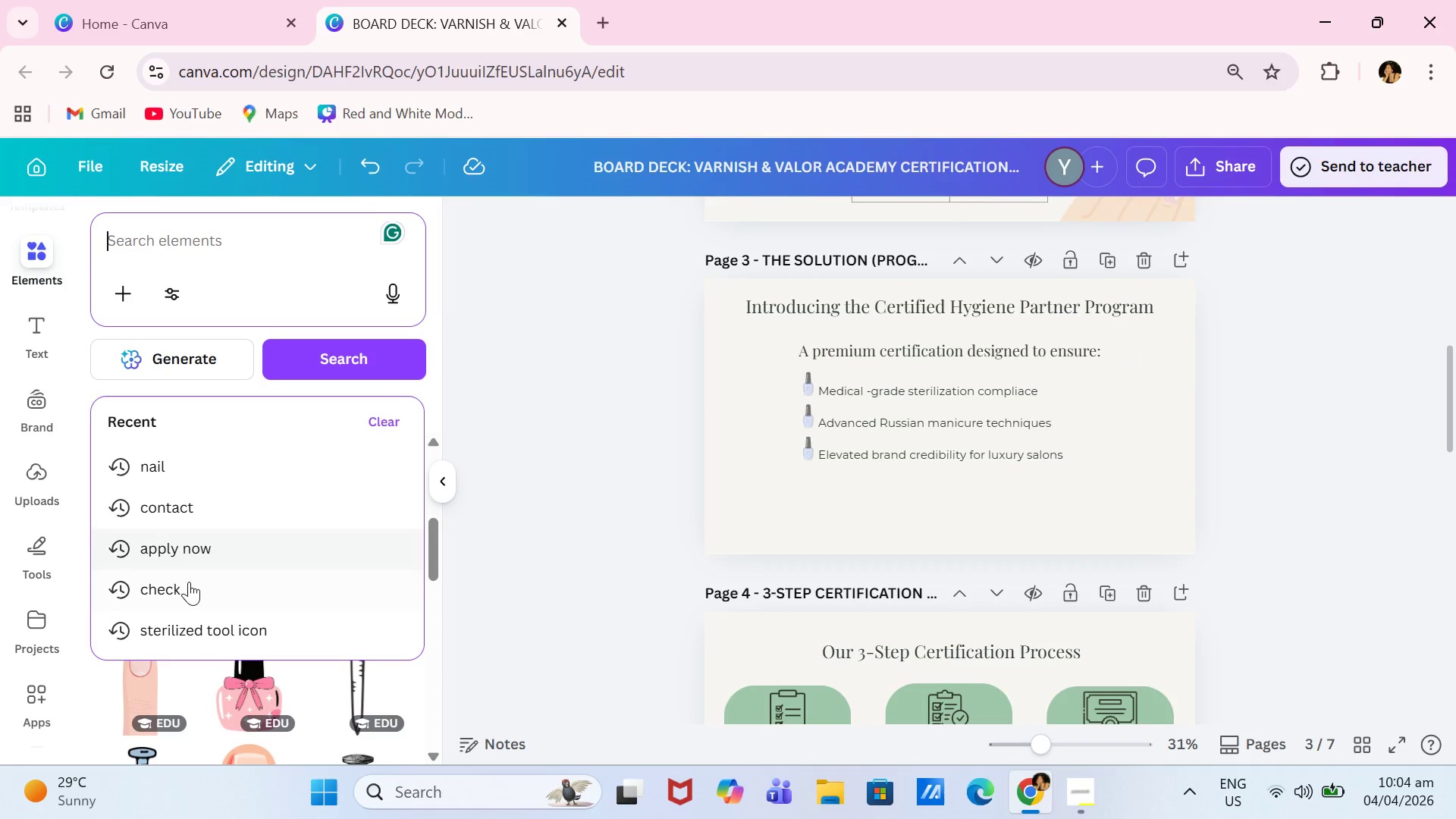 
left_click([237, 623])
 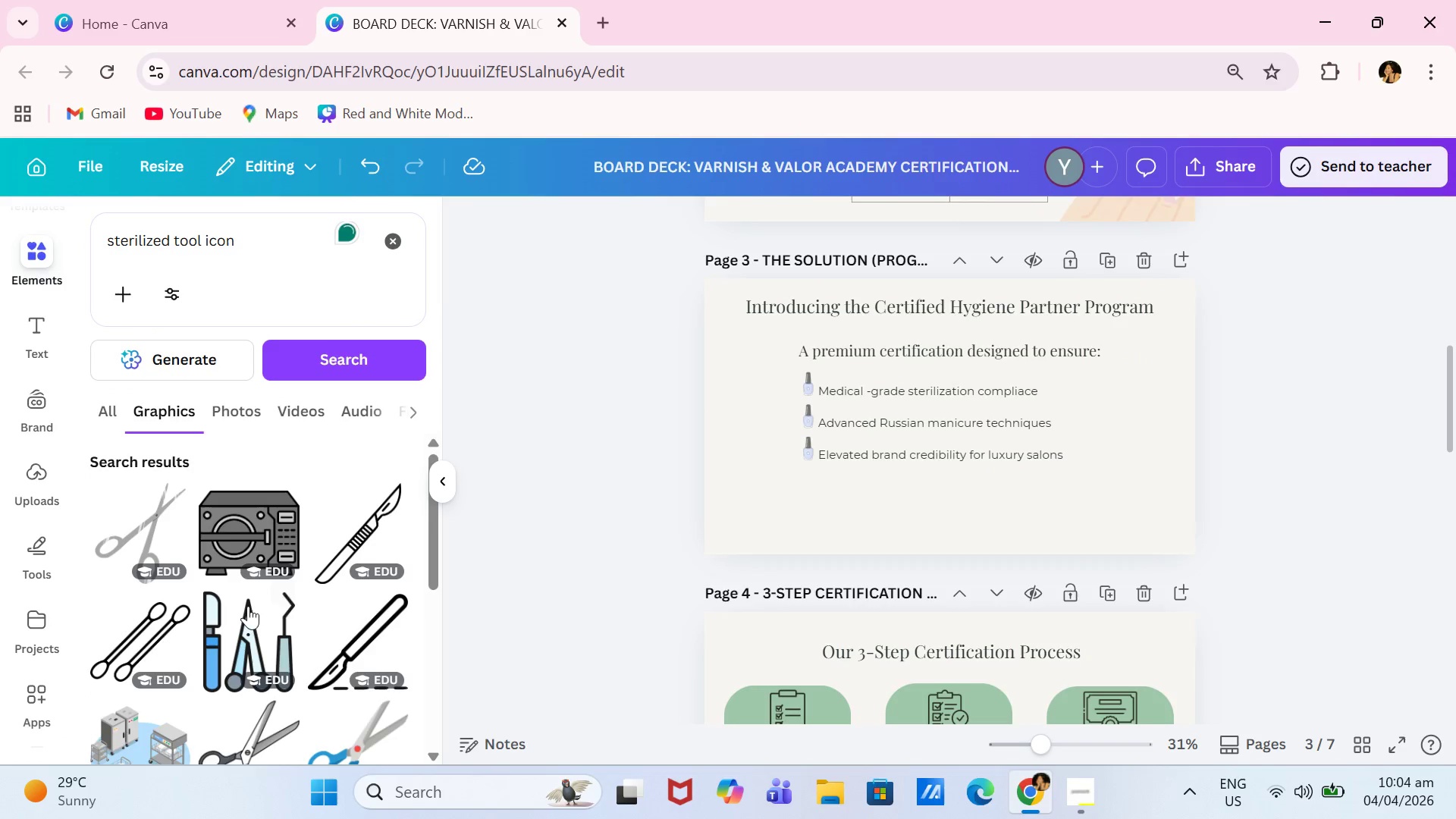 
scroll: coordinate [353, 609], scroll_direction: down, amount: 2.0
 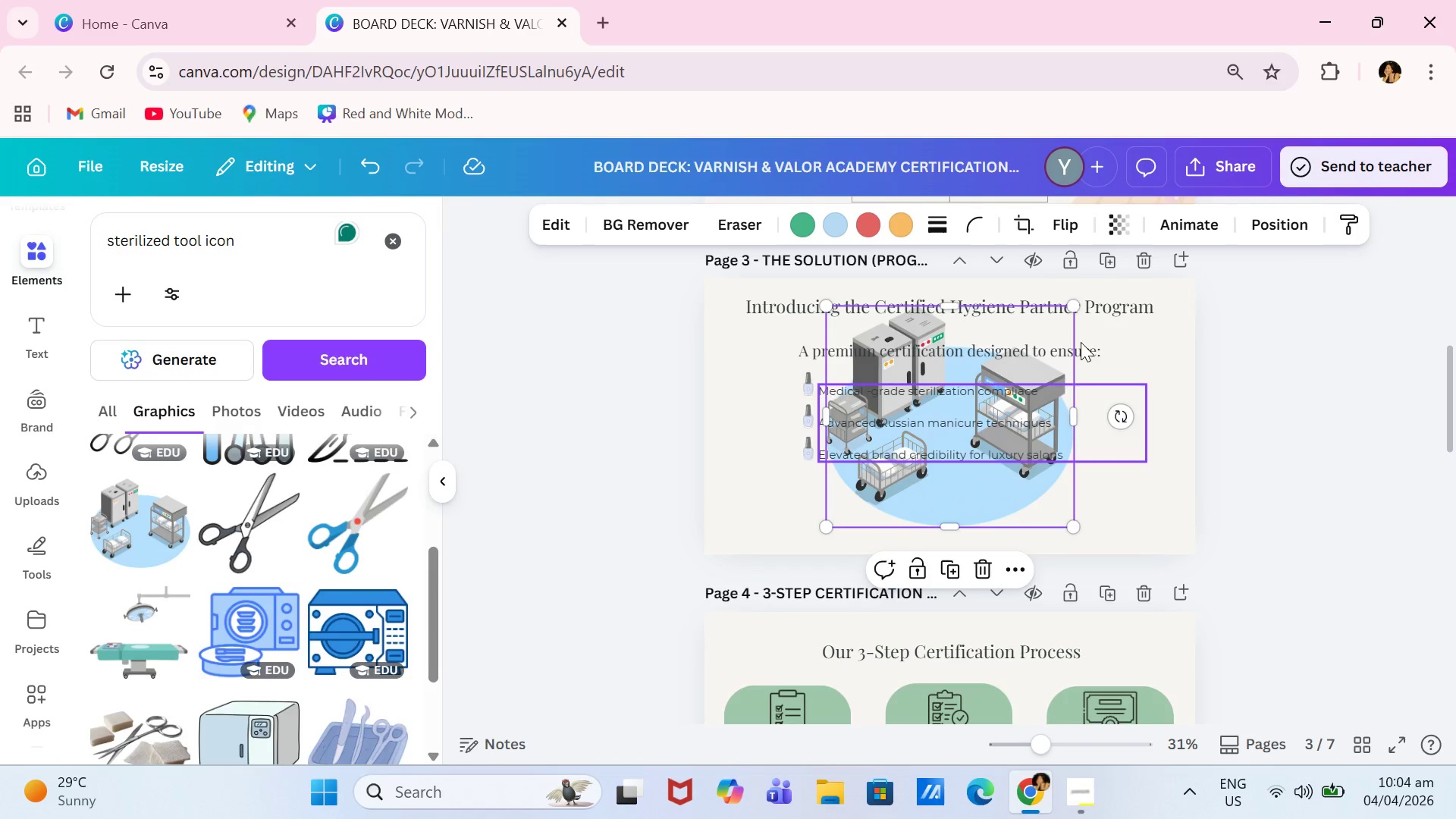 
left_click_drag(start_coordinate=[1074, 306], to_coordinate=[1006, 372])
 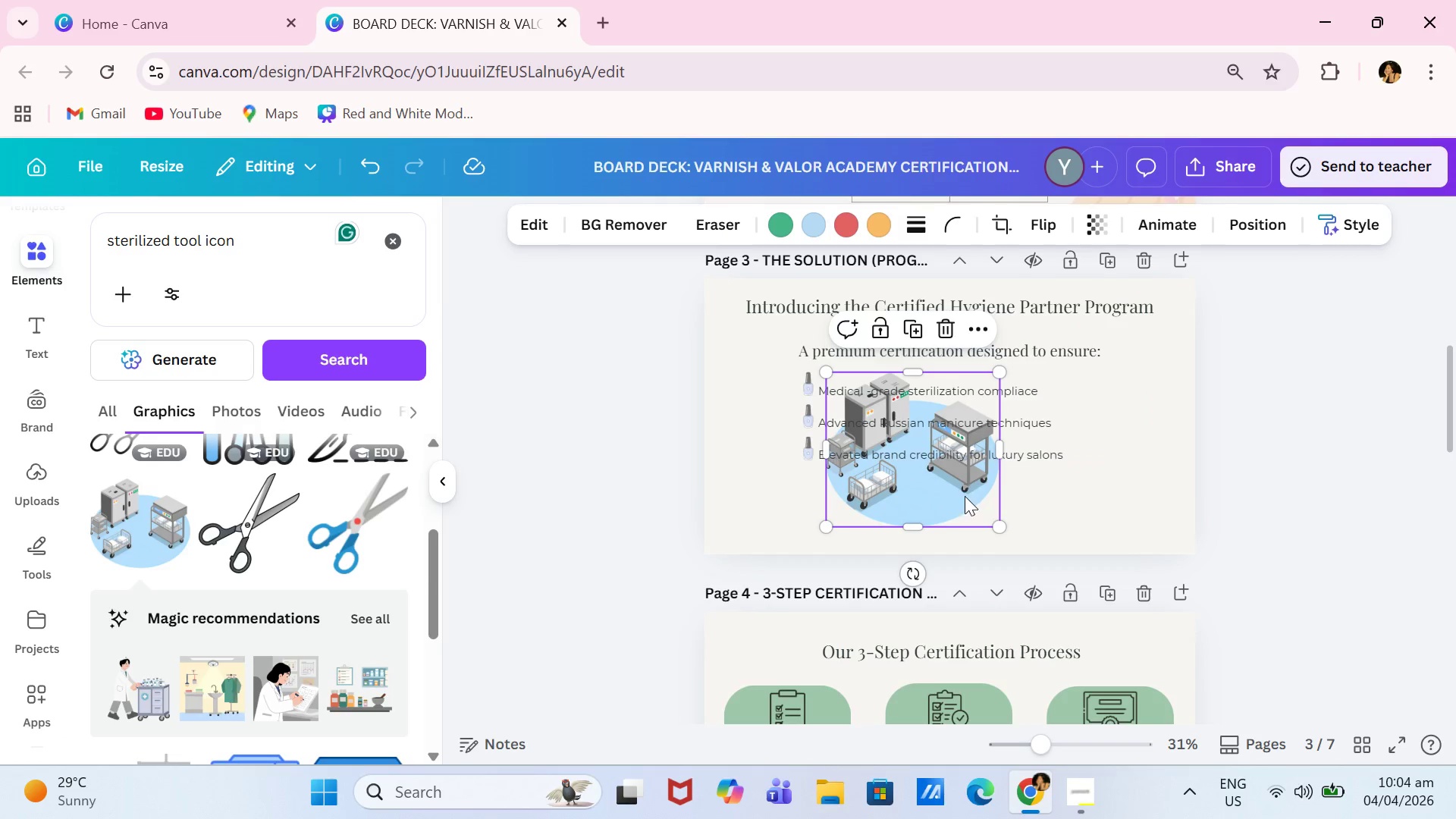 
left_click_drag(start_coordinate=[959, 498], to_coordinate=[843, 522])
 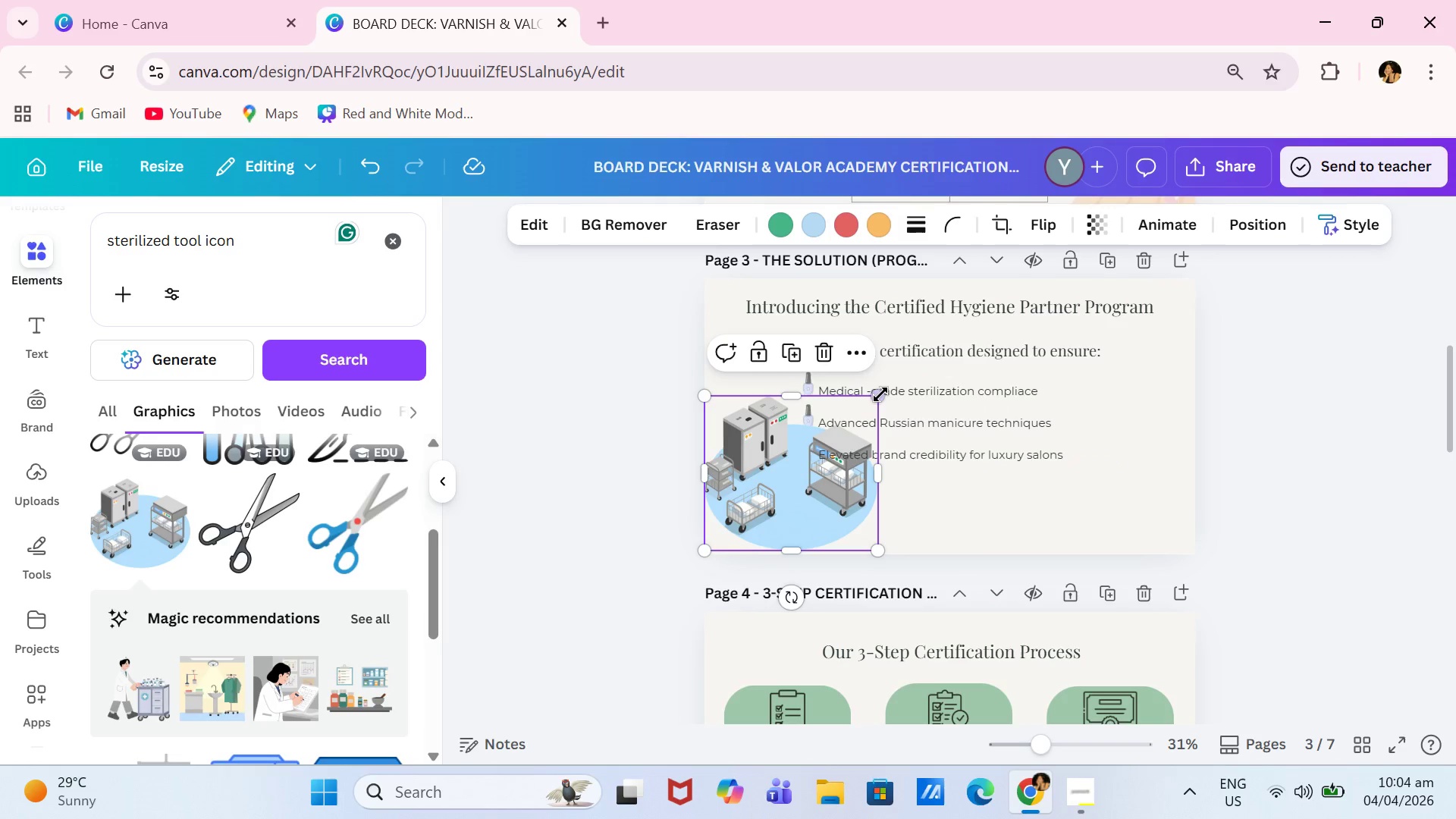 
left_click_drag(start_coordinate=[874, 394], to_coordinate=[817, 442])
 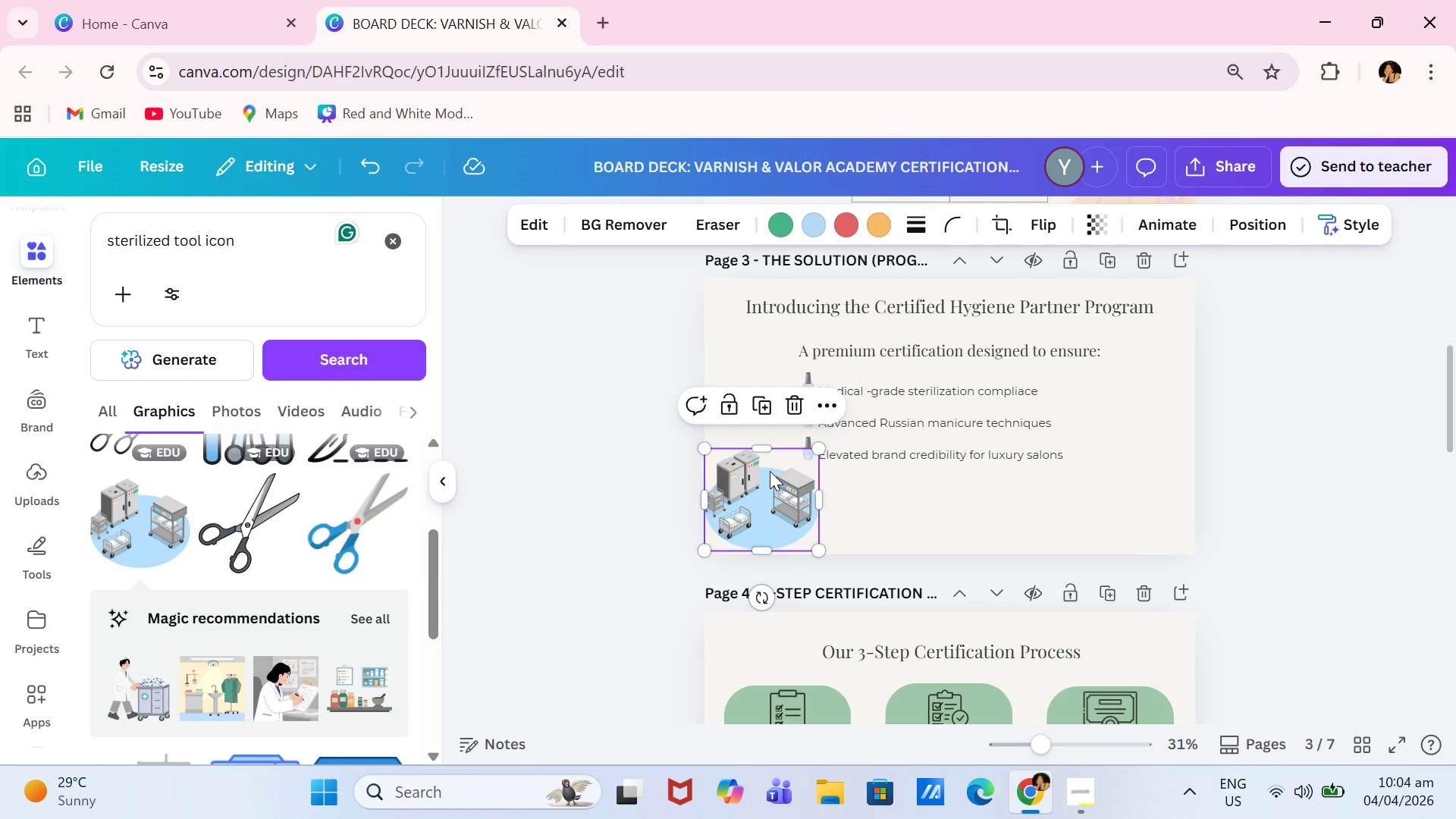 
key(Backspace)
 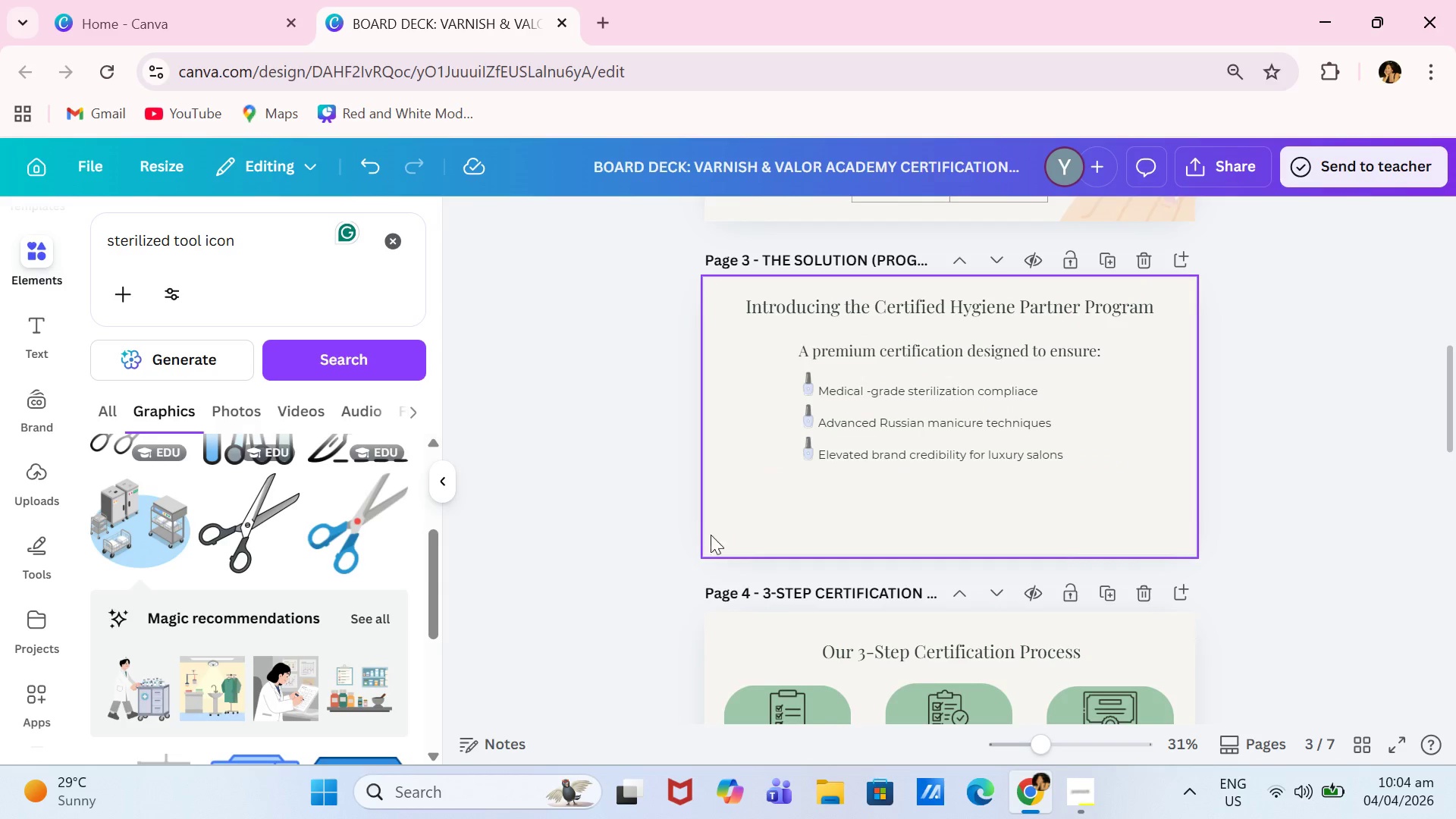 
scroll: coordinate [155, 570], scroll_direction: down, amount: 7.0
 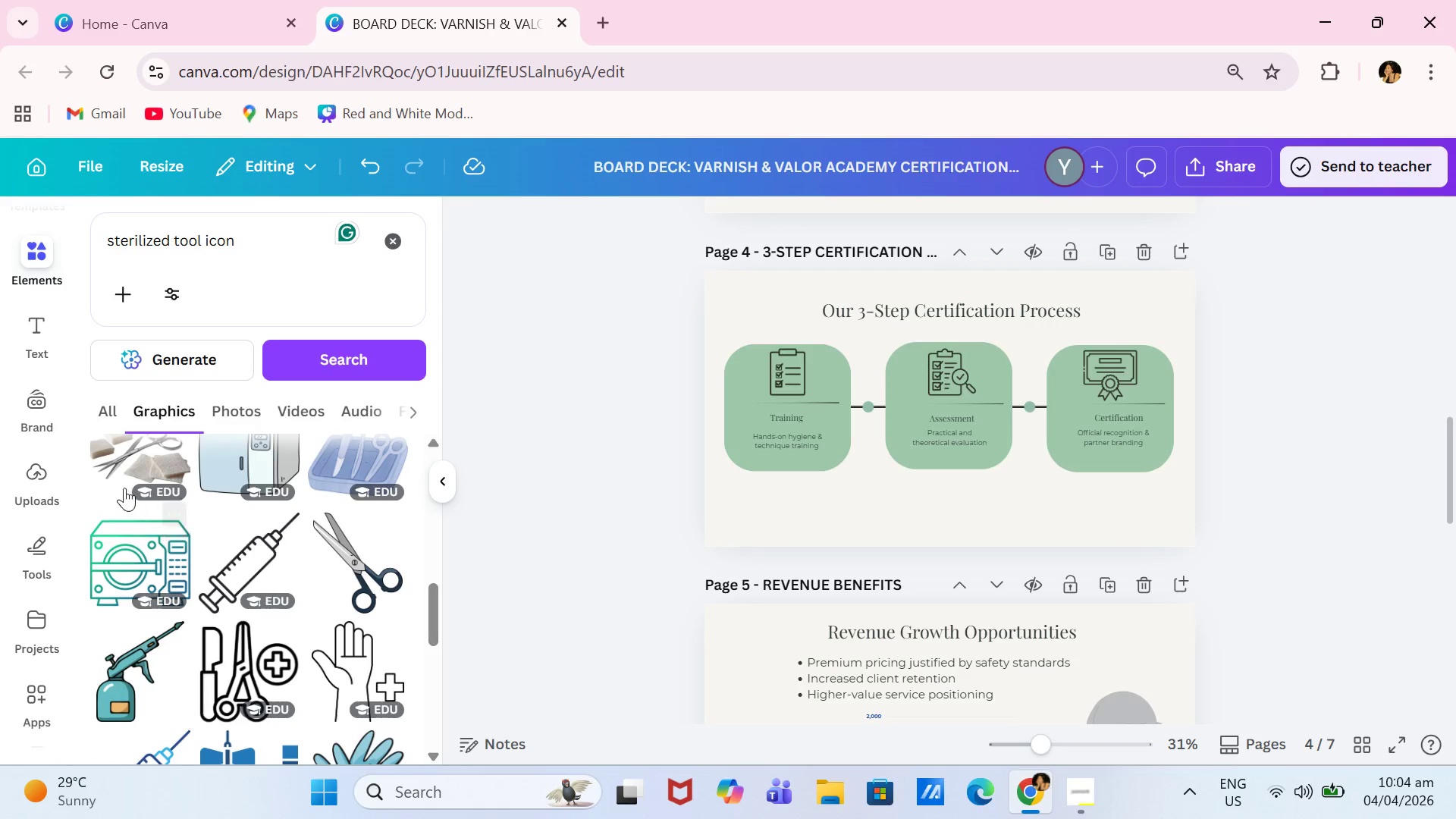 
left_click([124, 461])
 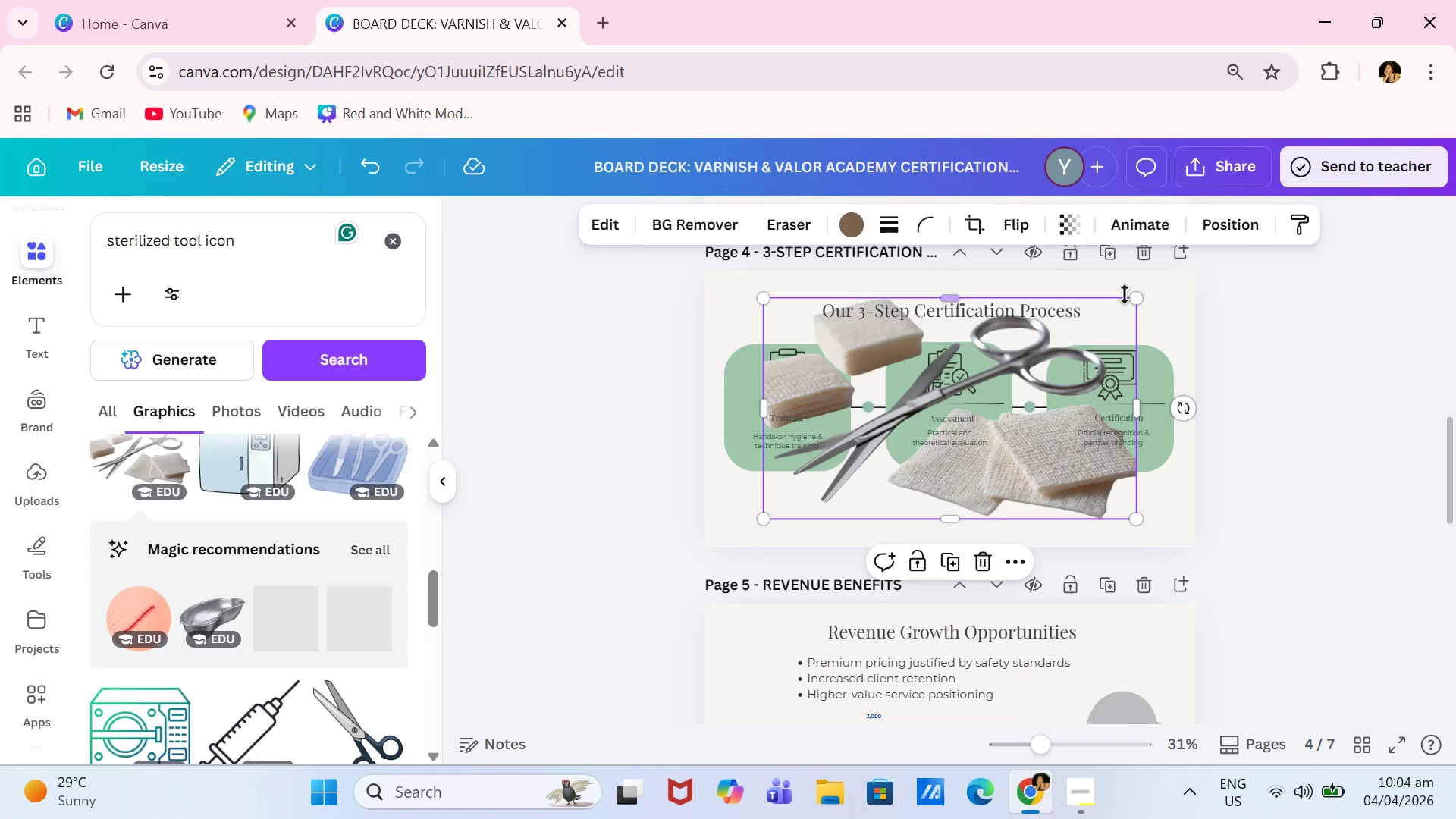 
left_click_drag(start_coordinate=[1135, 295], to_coordinate=[976, 411])
 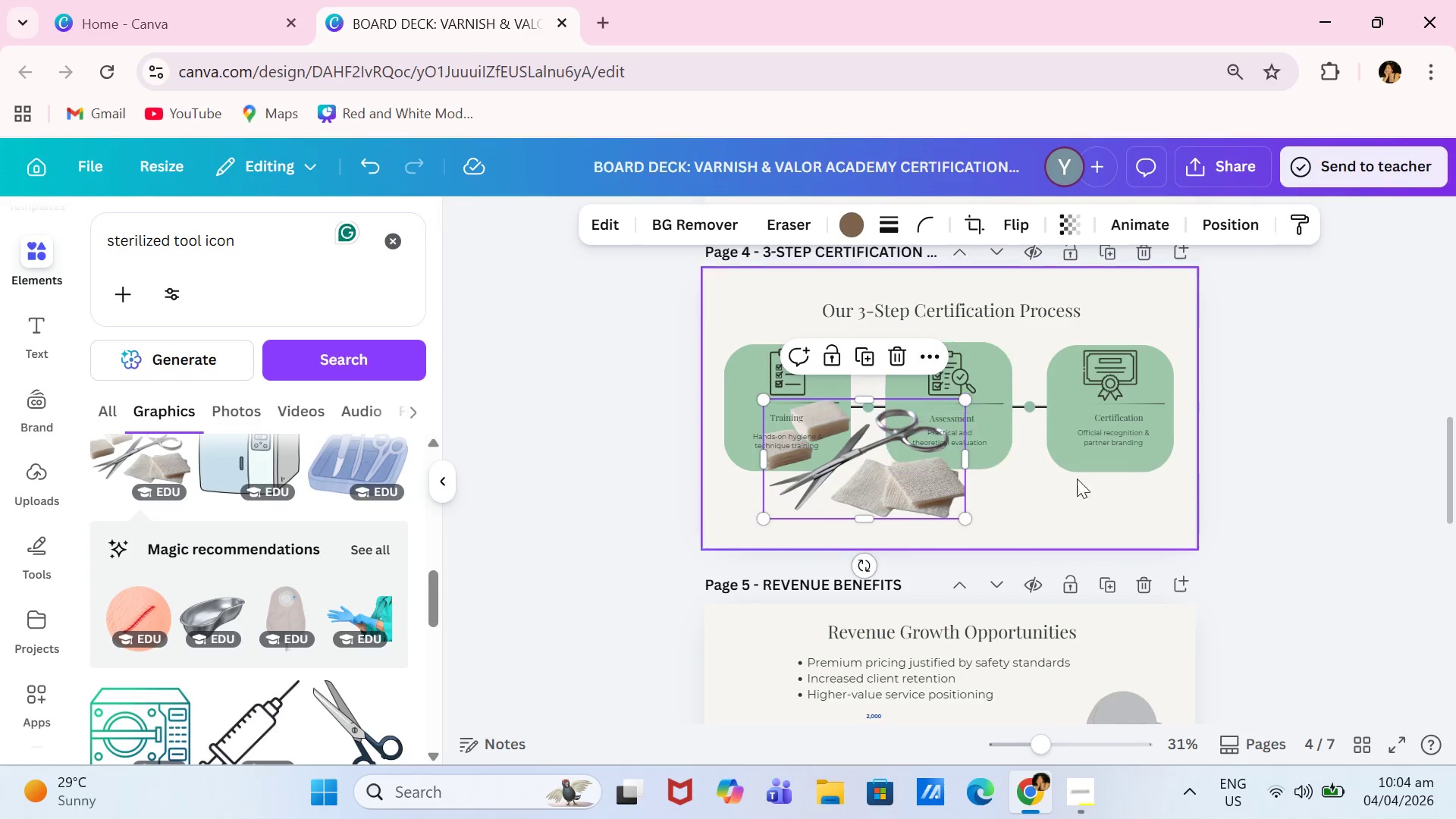 
scroll: coordinate [1078, 480], scroll_direction: down, amount: 1.0
 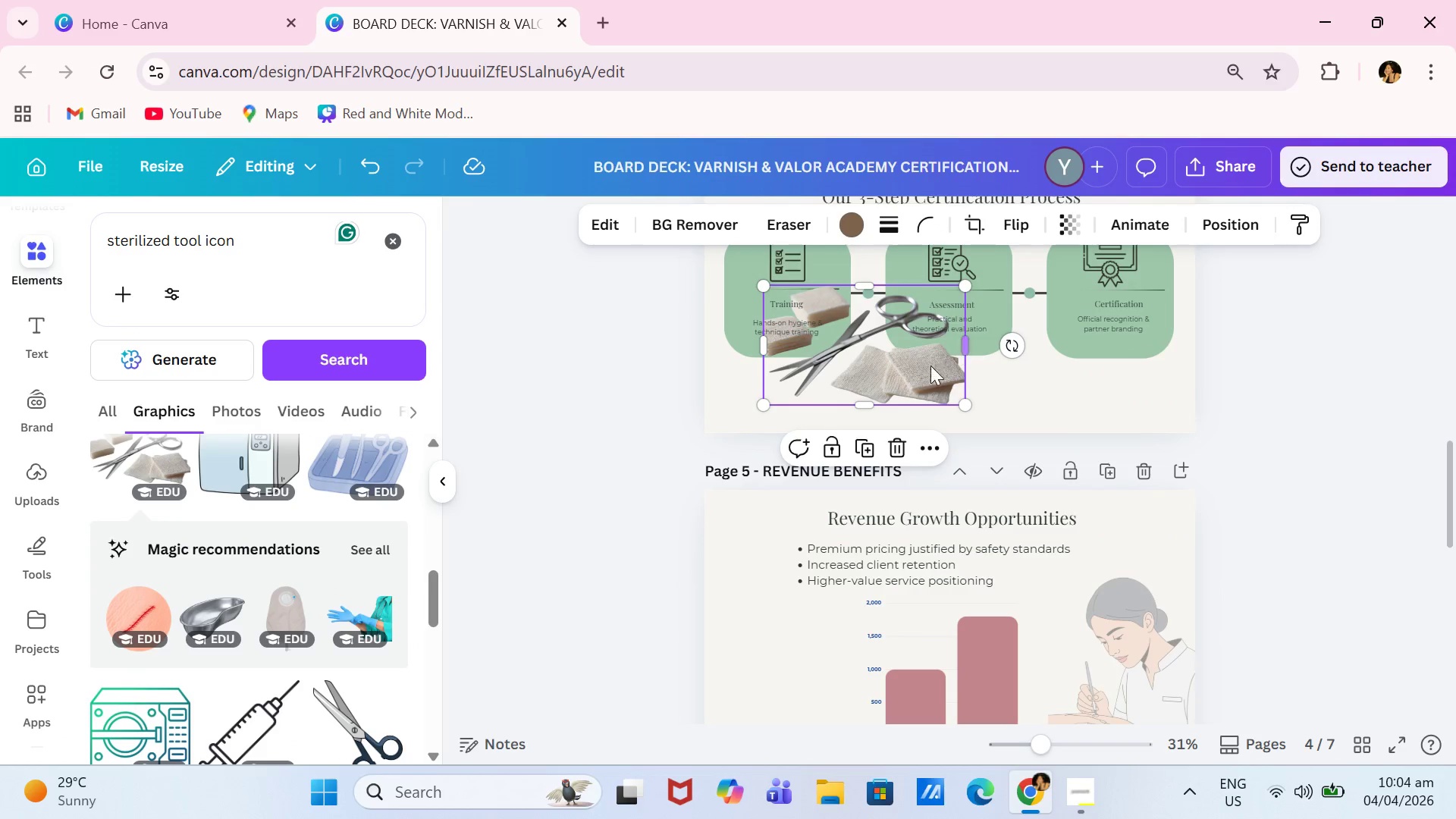 
left_click_drag(start_coordinate=[905, 372], to_coordinate=[838, 413])
 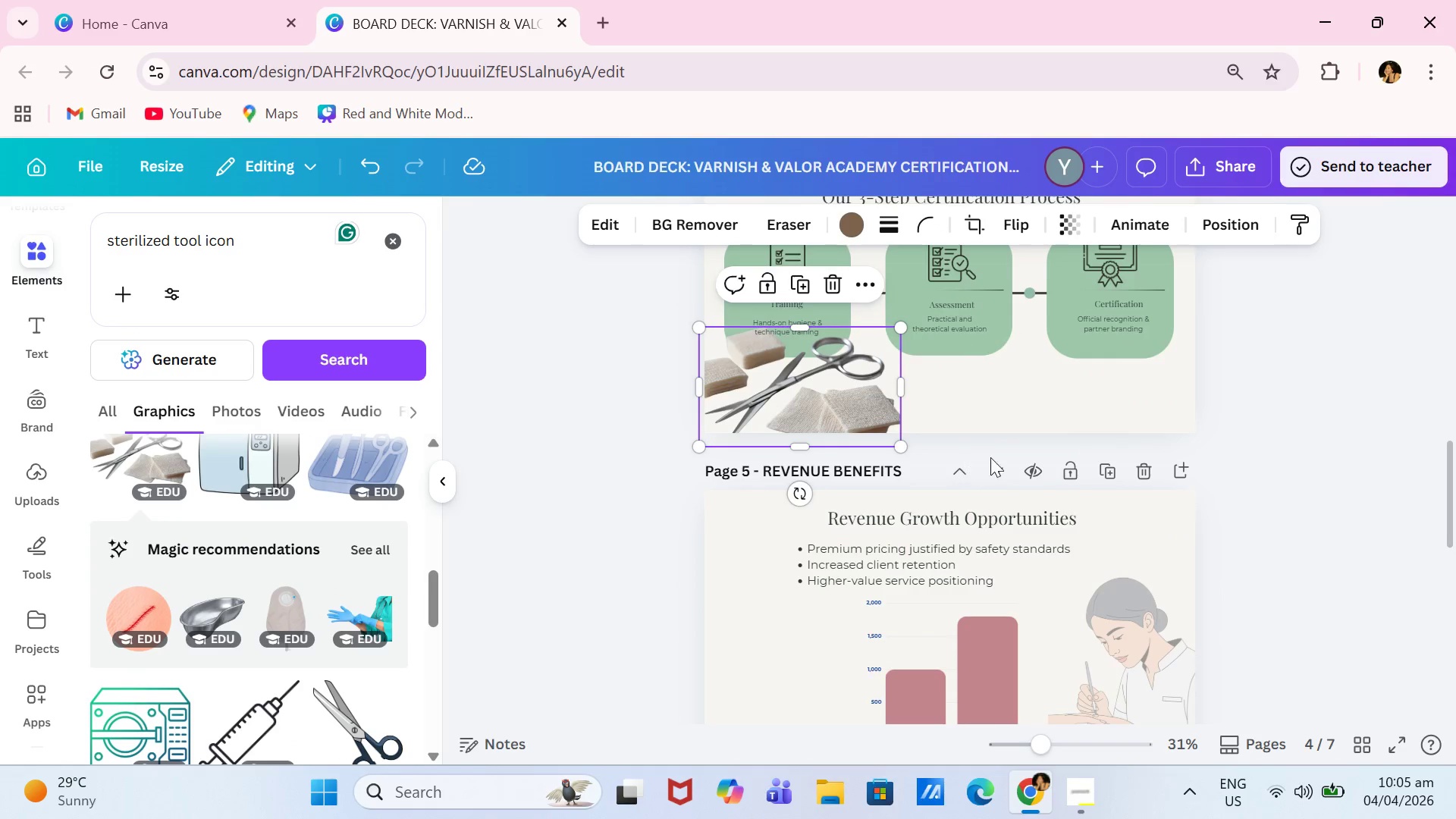 
scroll: coordinate [1076, 422], scroll_direction: up, amount: 3.0
 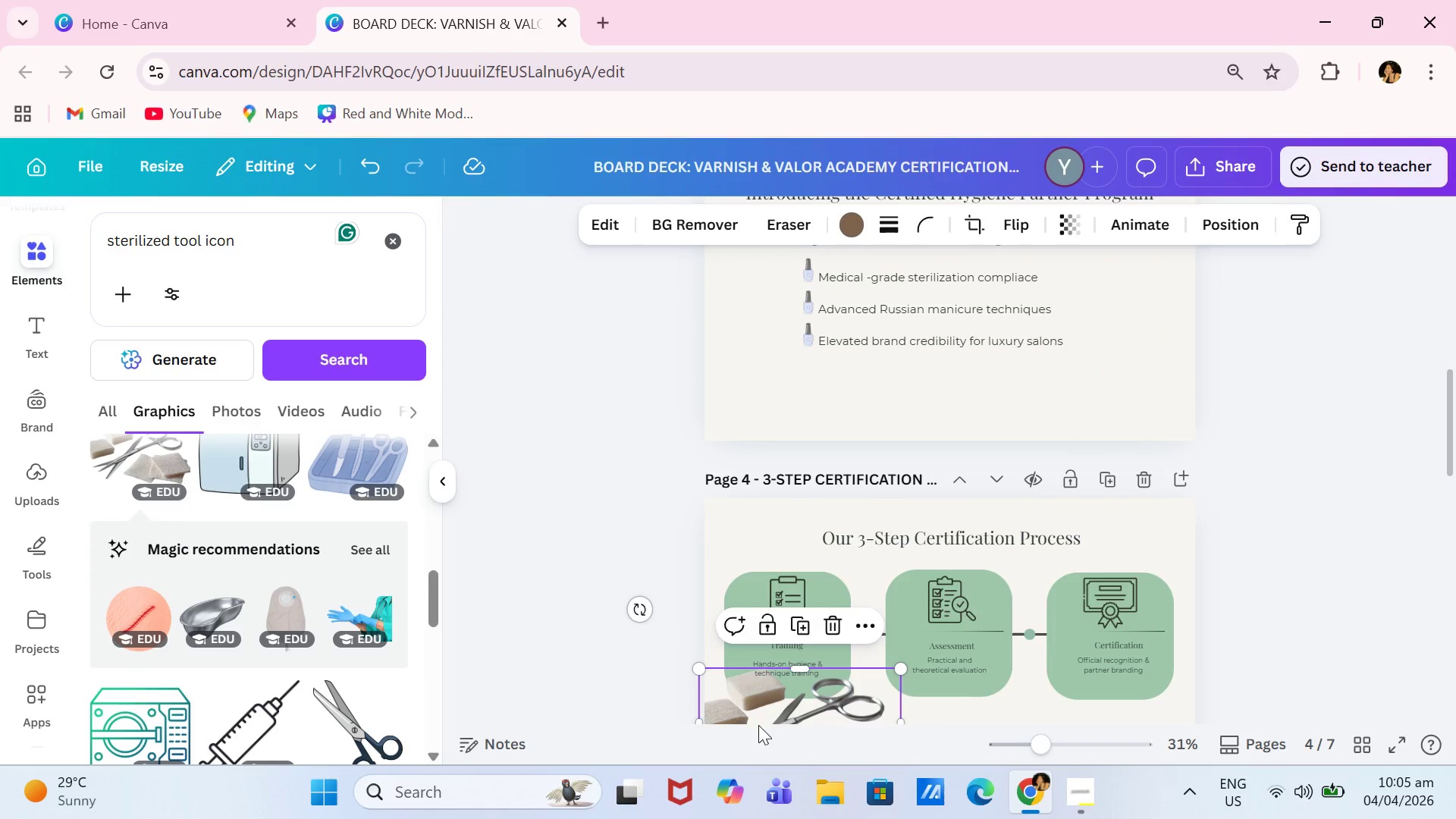 
left_click_drag(start_coordinate=[795, 711], to_coordinate=[786, 369])
 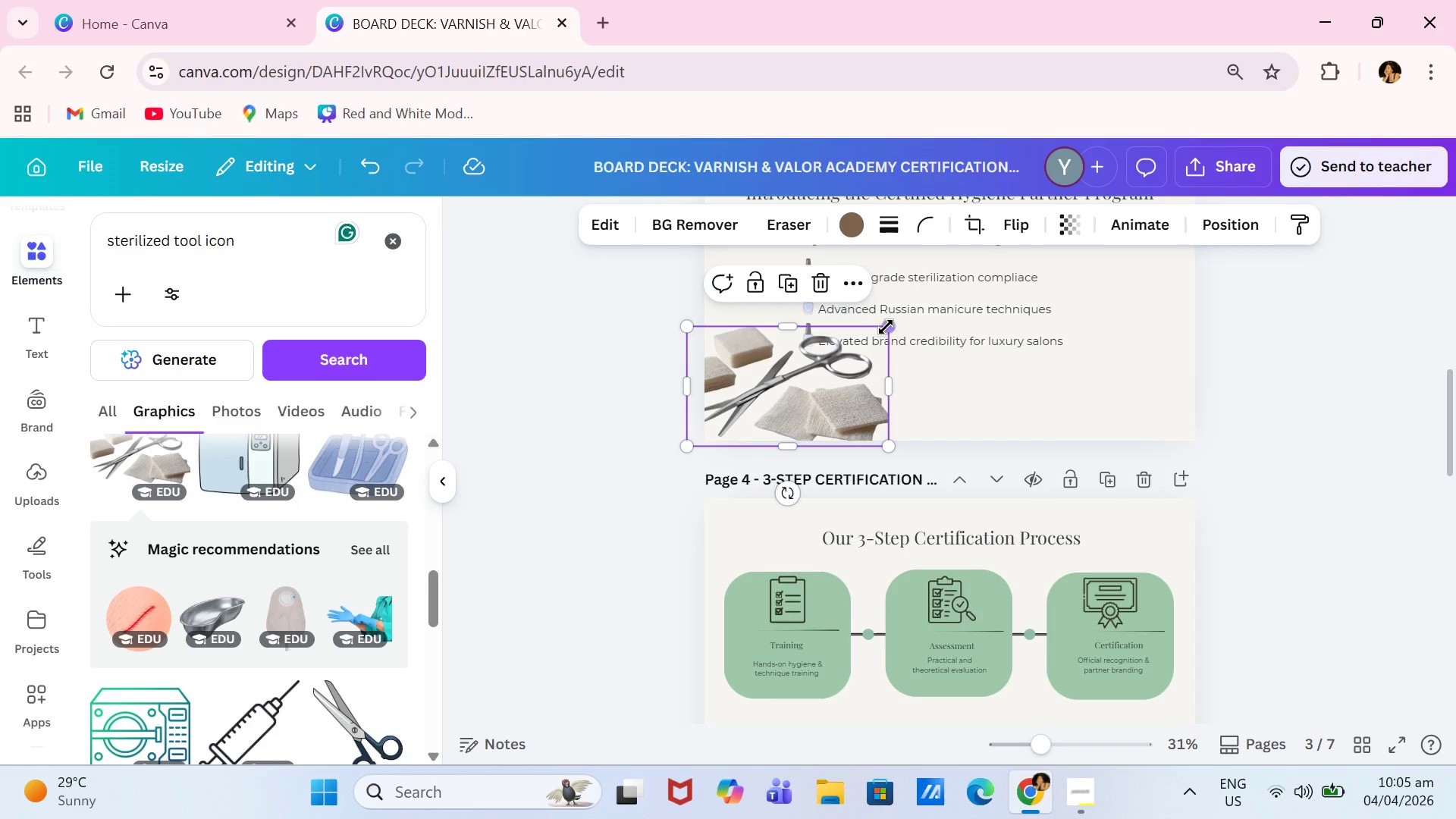 
left_click_drag(start_coordinate=[874, 325], to_coordinate=[868, 333])
 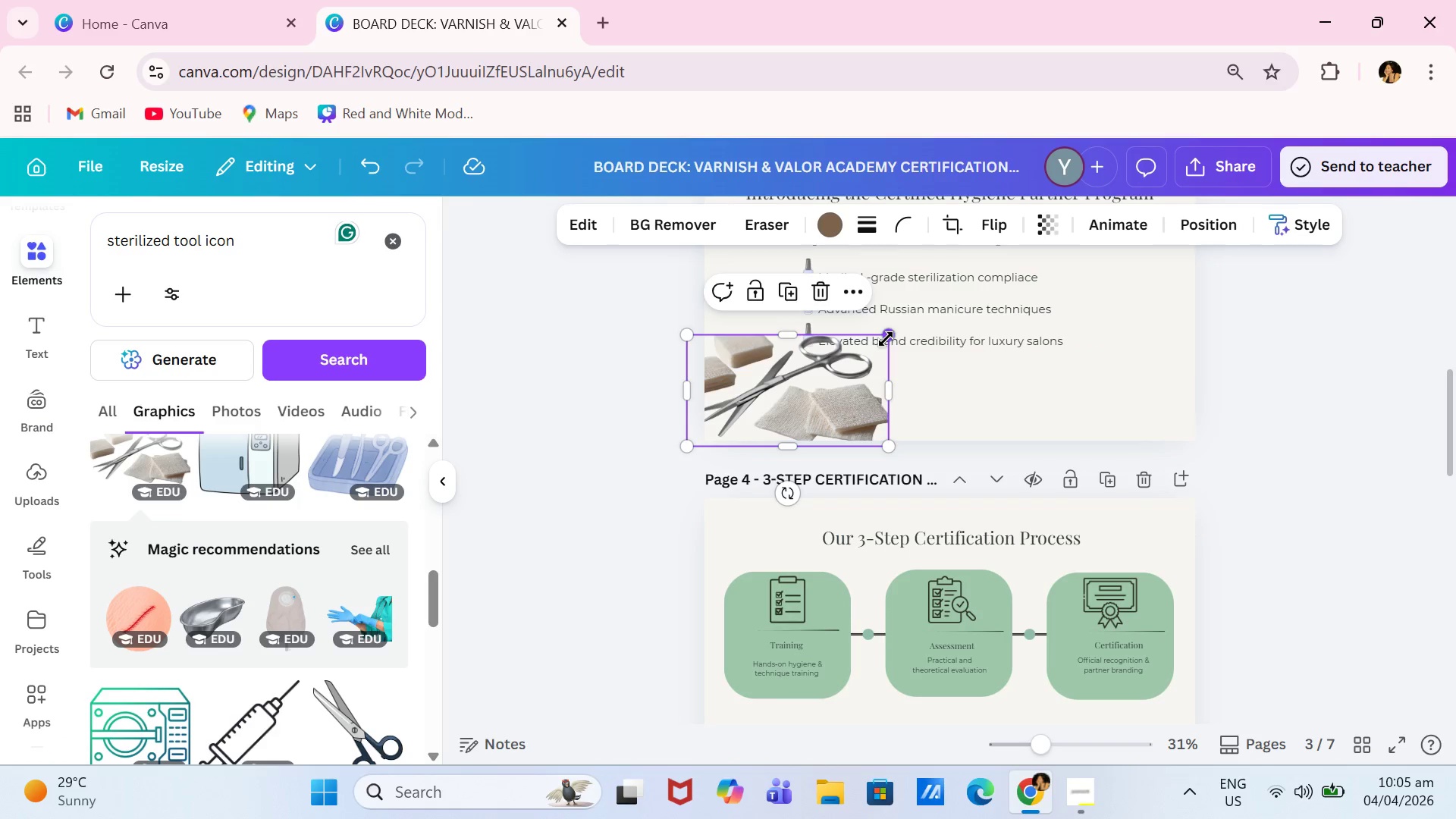 
left_click_drag(start_coordinate=[889, 338], to_coordinate=[859, 354])
 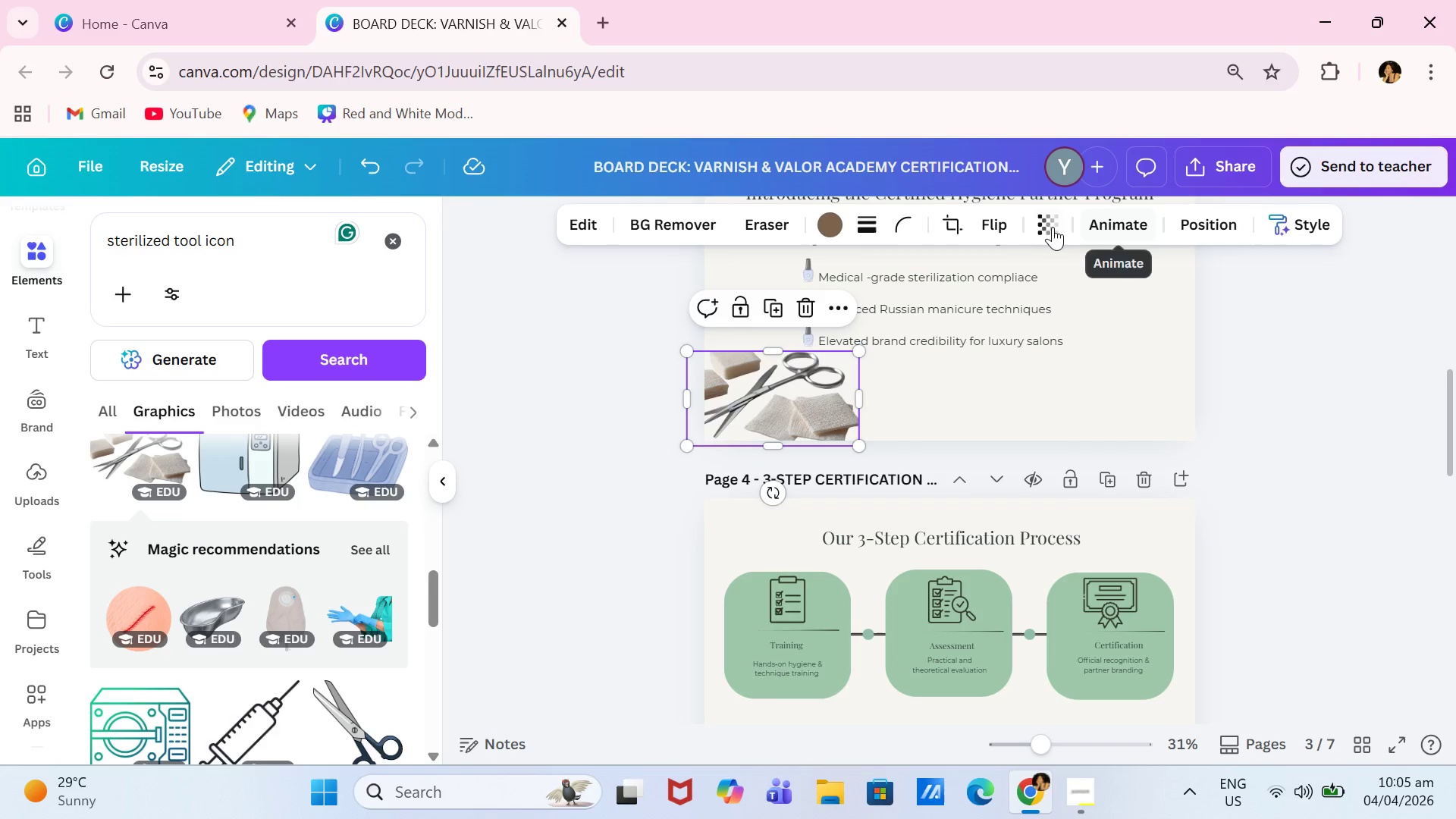 
left_click([1049, 227])
 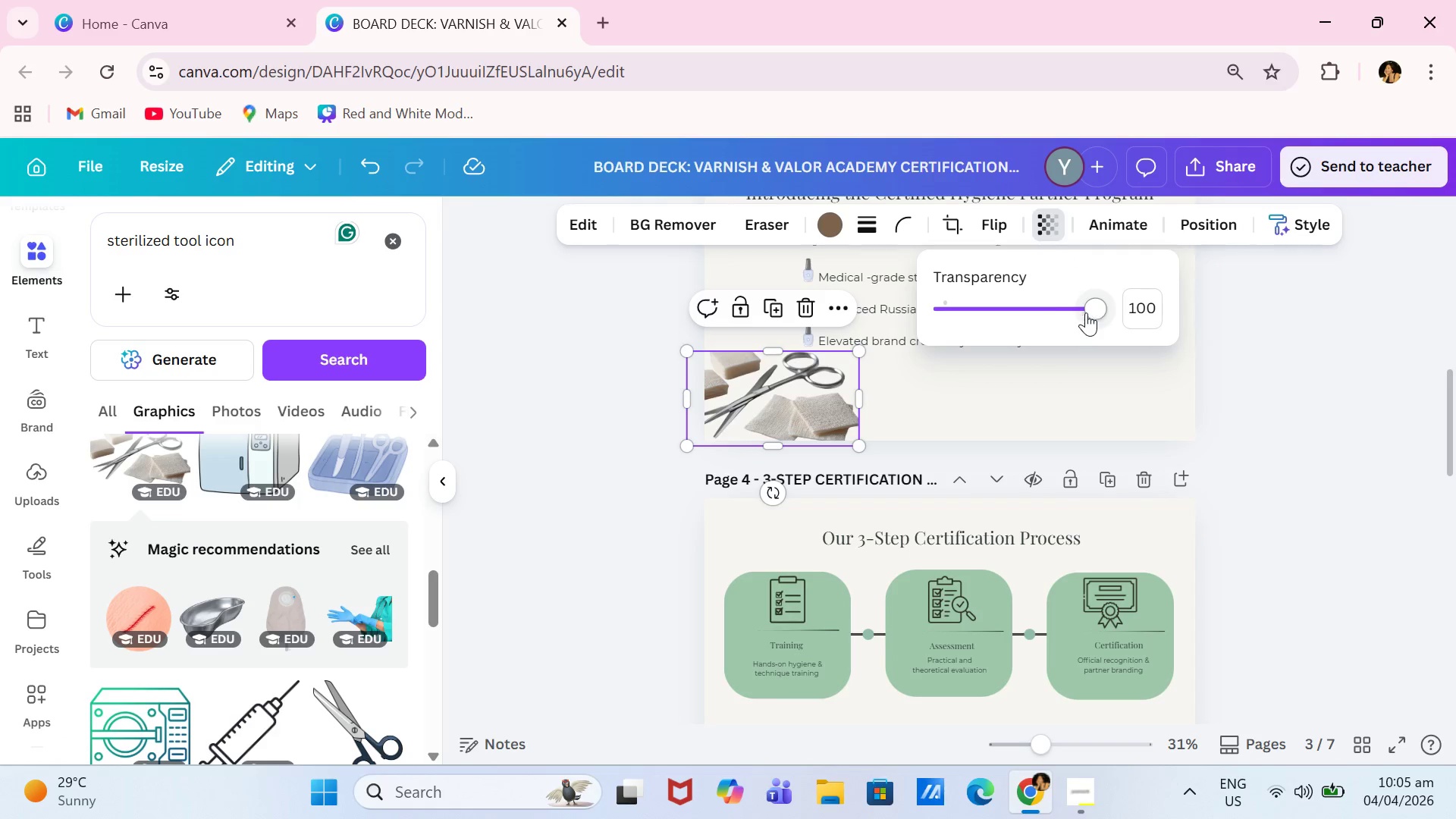 
left_click_drag(start_coordinate=[1086, 310], to_coordinate=[1031, 320])
 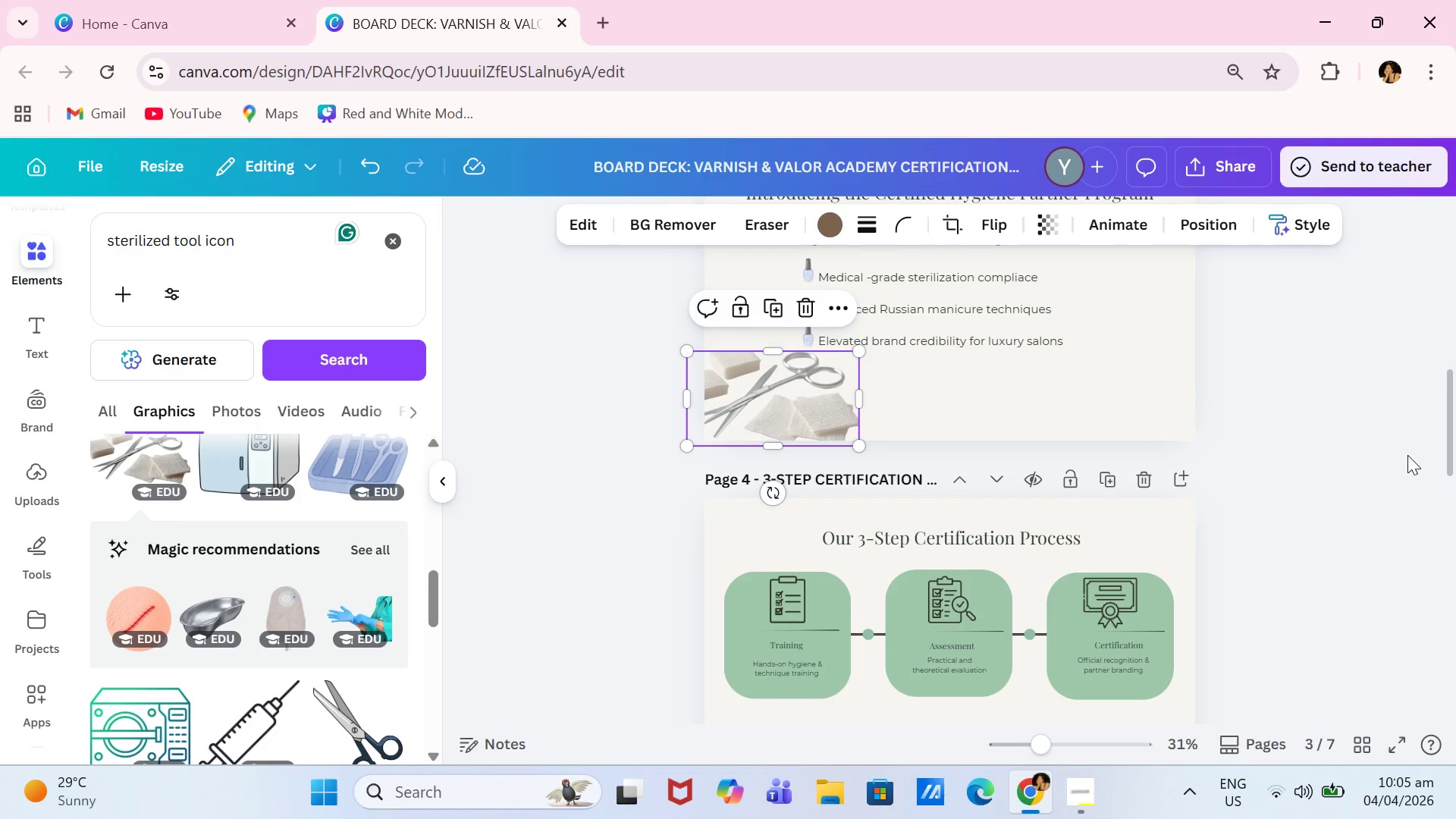 
double_click([1410, 455])
 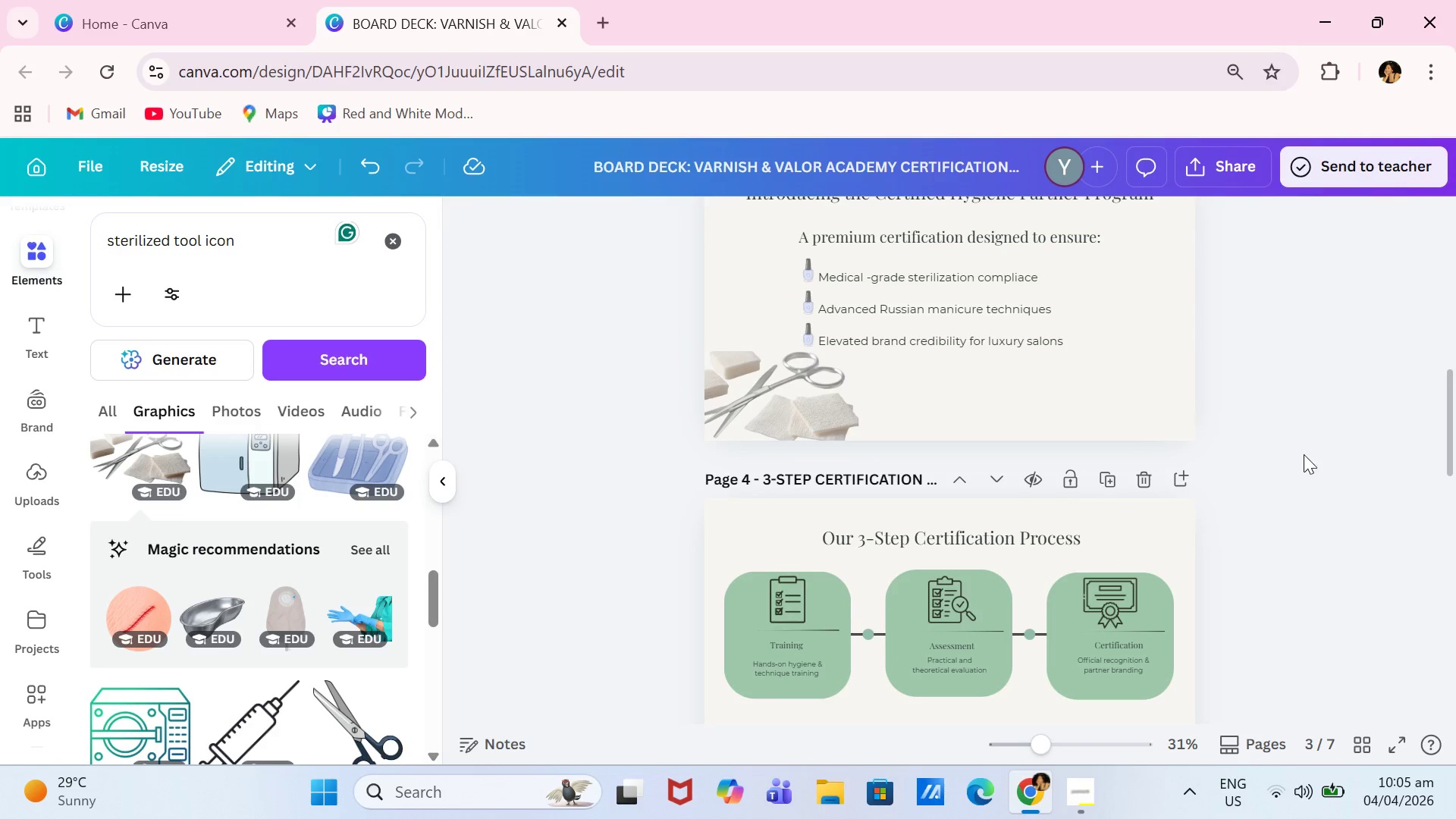 
scroll: coordinate [1301, 453], scroll_direction: up, amount: 2.0
 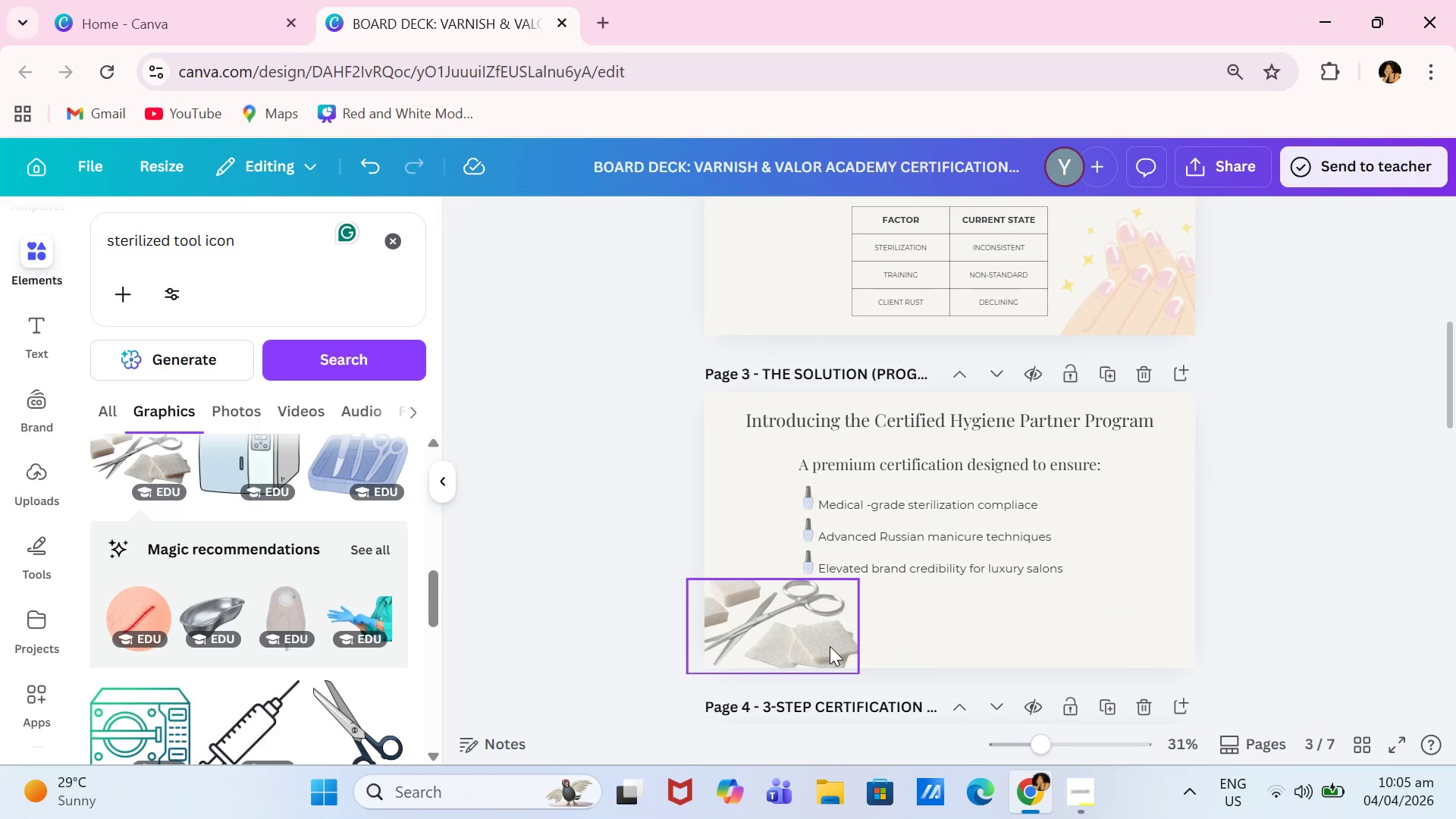 
left_click_drag(start_coordinate=[830, 646], to_coordinate=[1097, 626])
 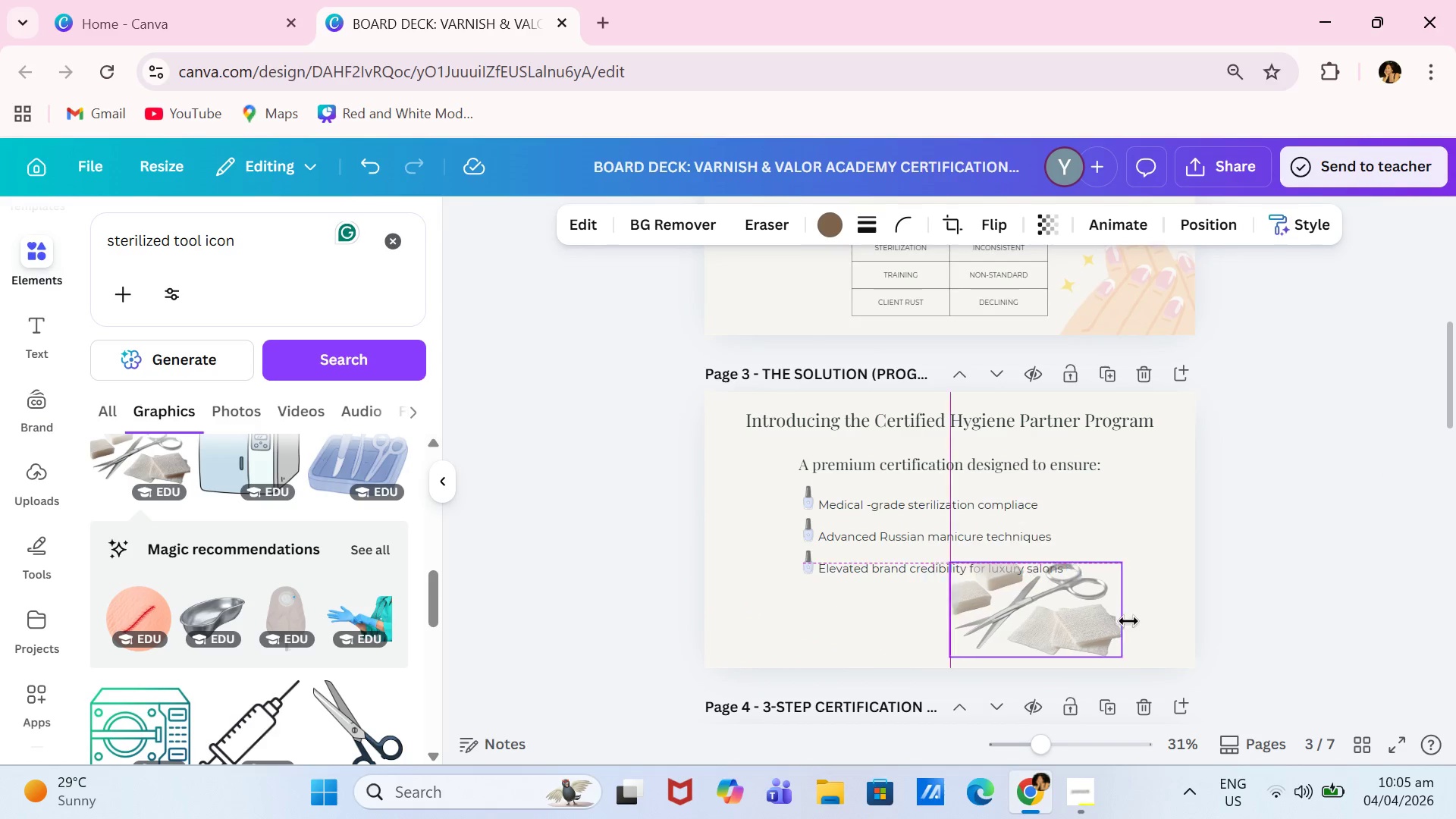 
left_click_drag(start_coordinate=[1113, 625], to_coordinate=[1197, 619])
 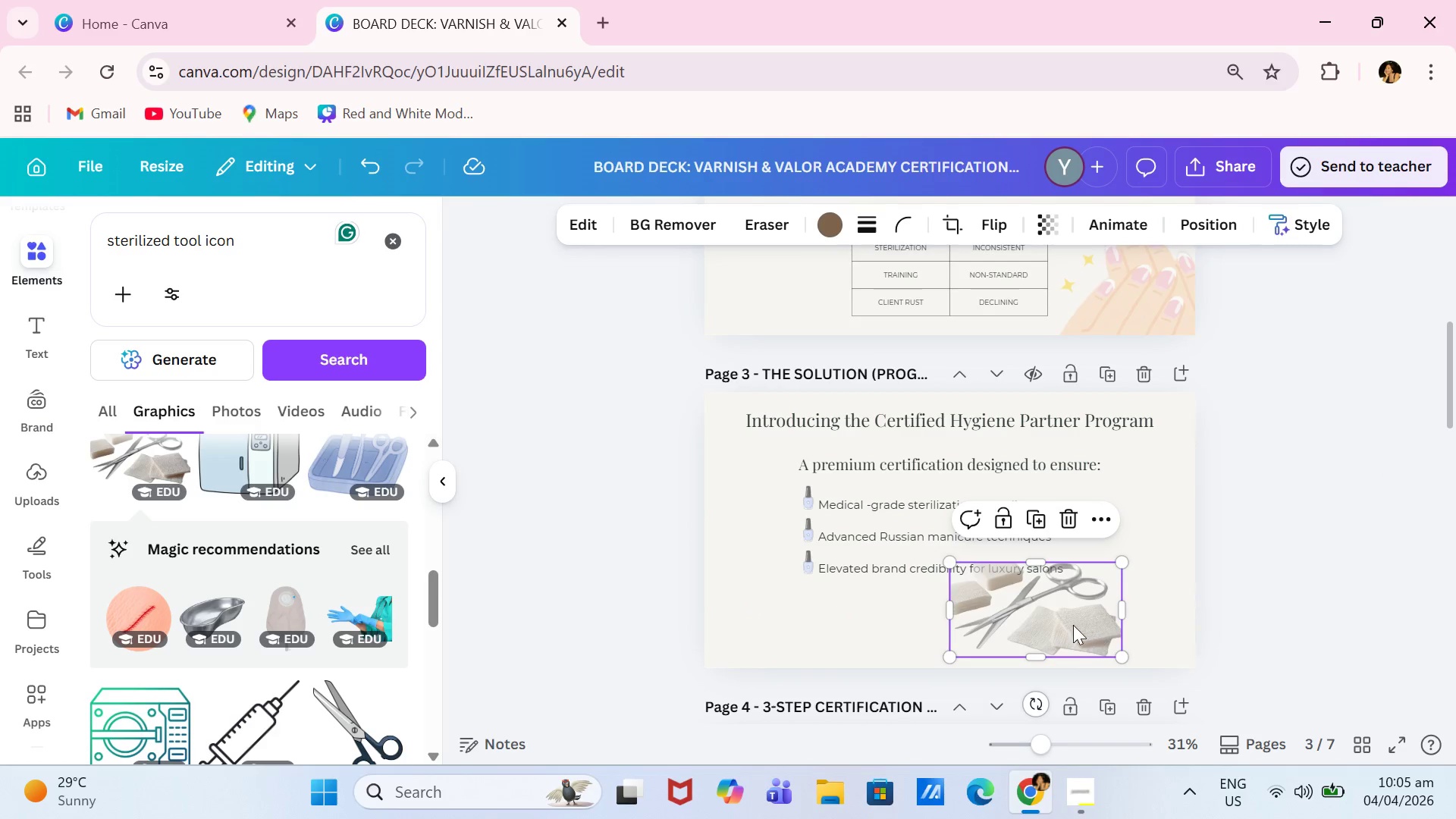 
left_click_drag(start_coordinate=[1073, 625], to_coordinate=[1140, 639])
 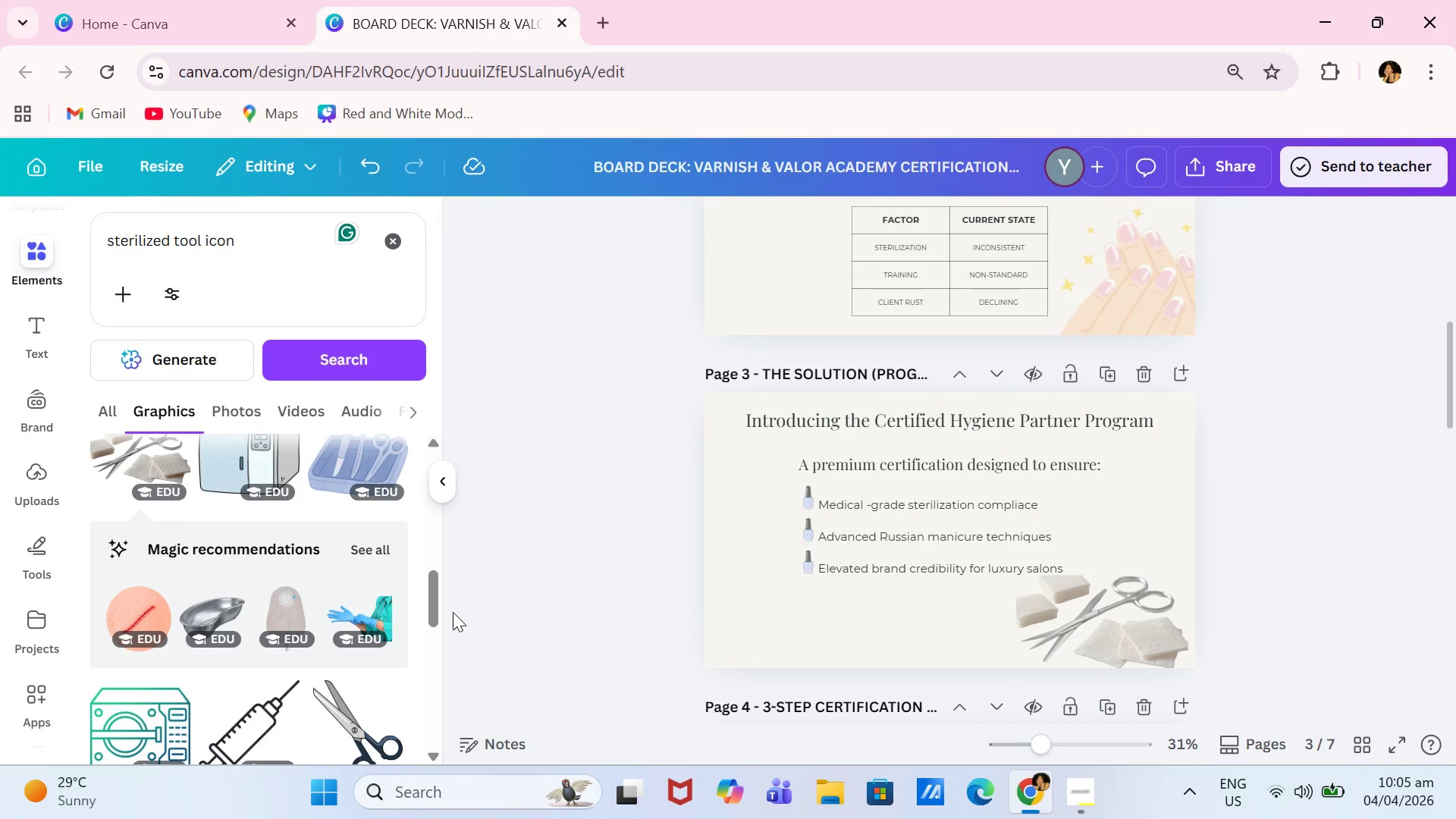 
scroll: coordinate [326, 568], scroll_direction: up, amount: 5.0
 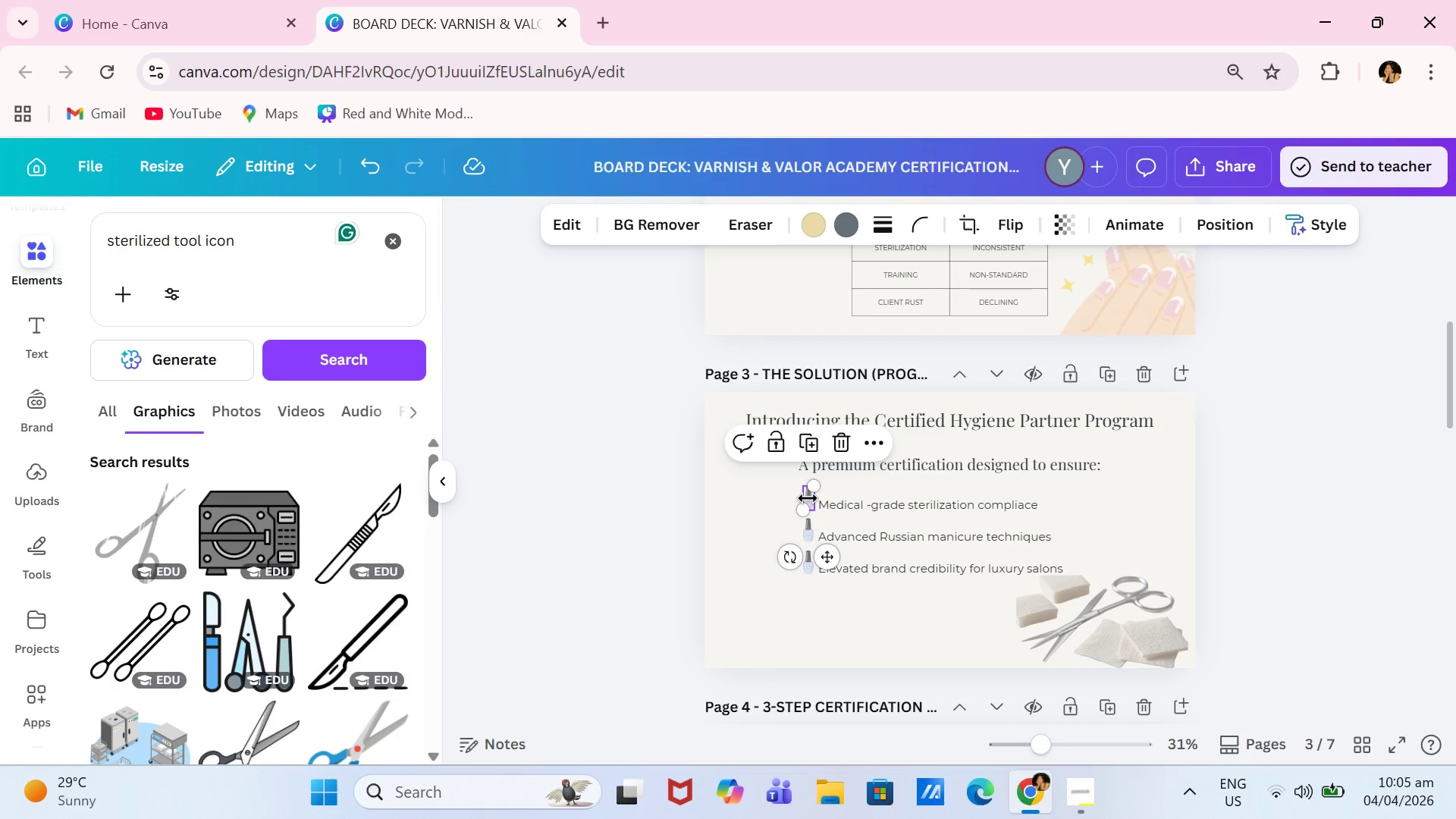 
key(Backspace)
 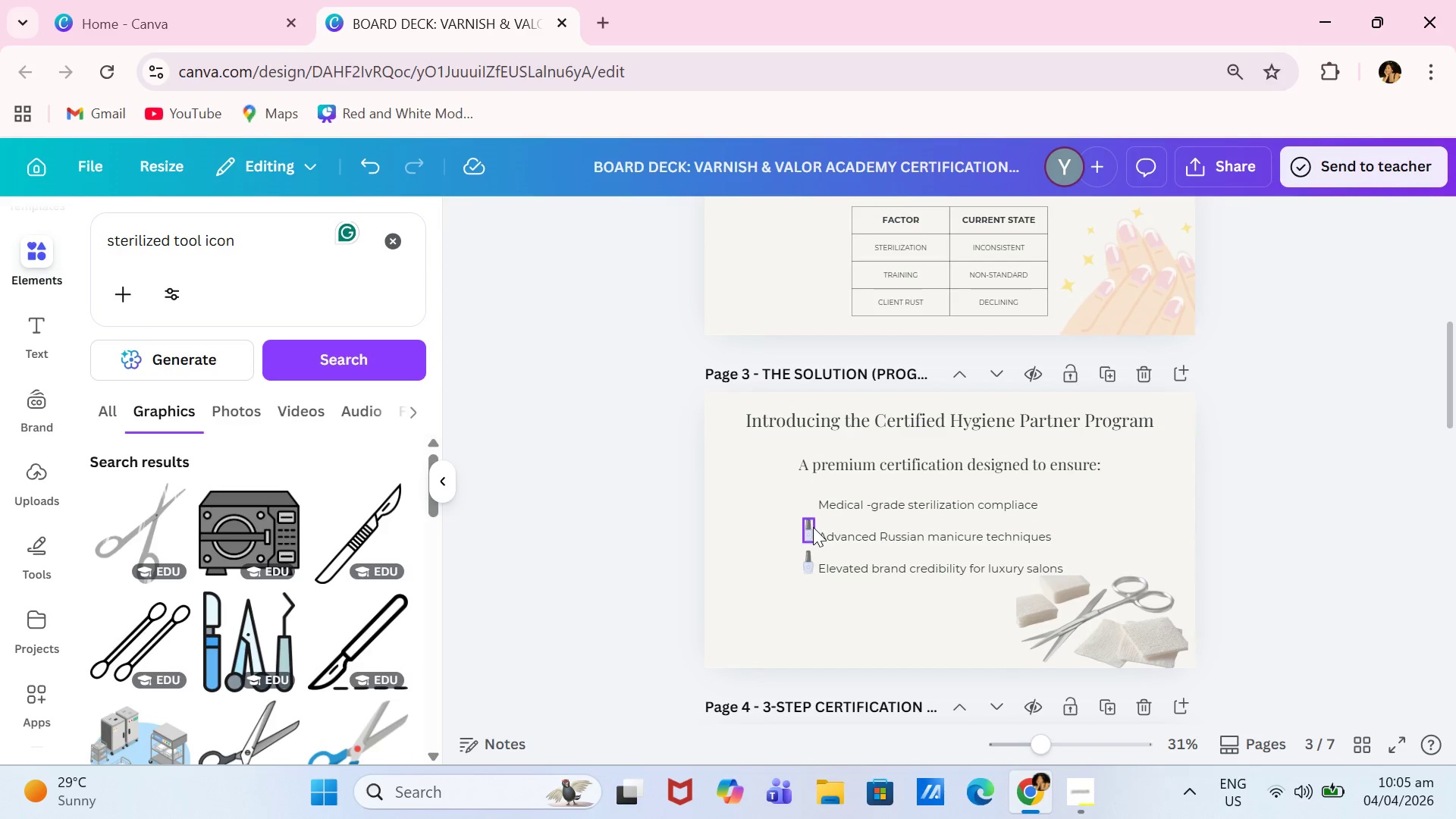 
left_click([811, 527])
 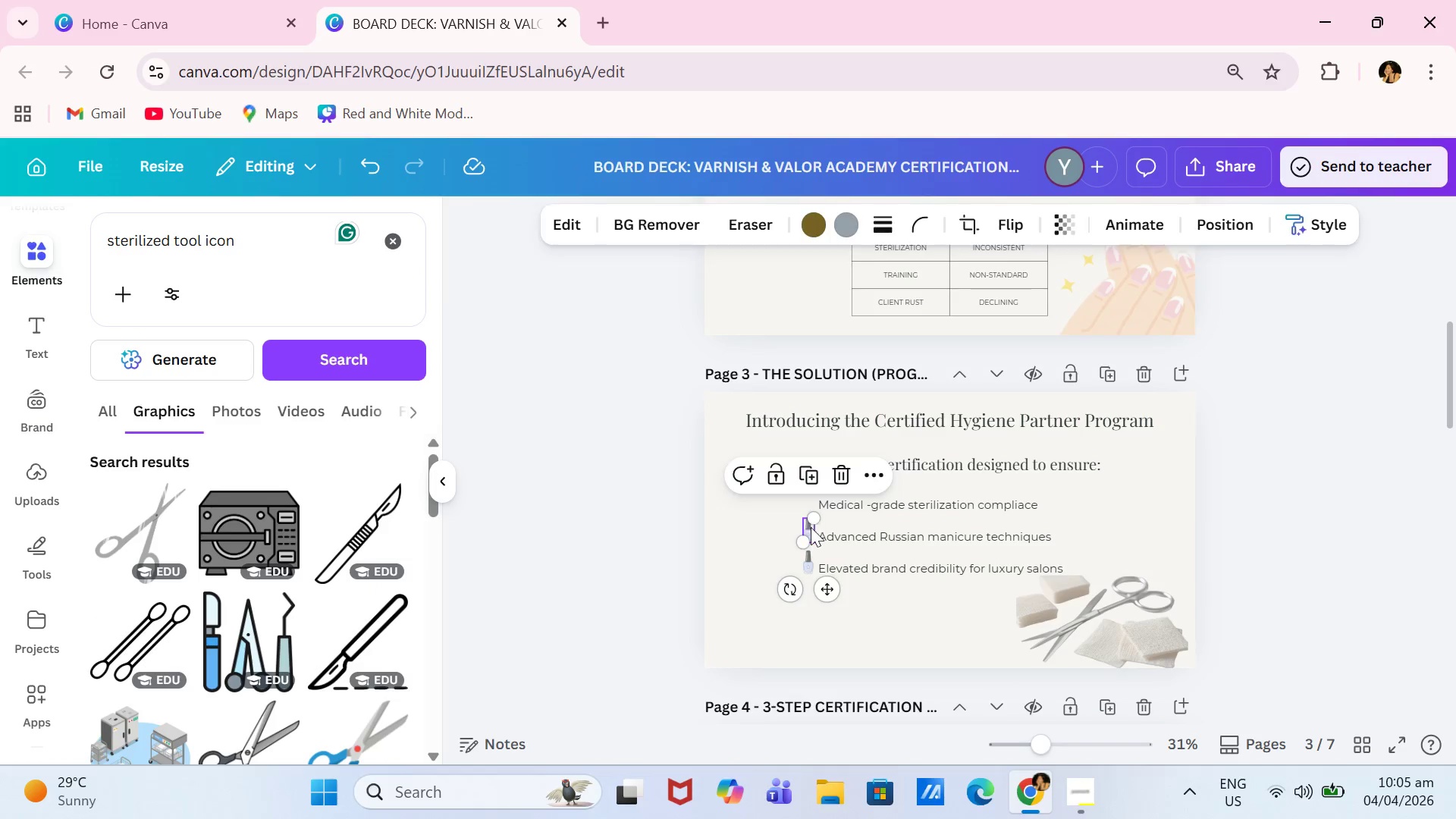 
key(Backspace)
 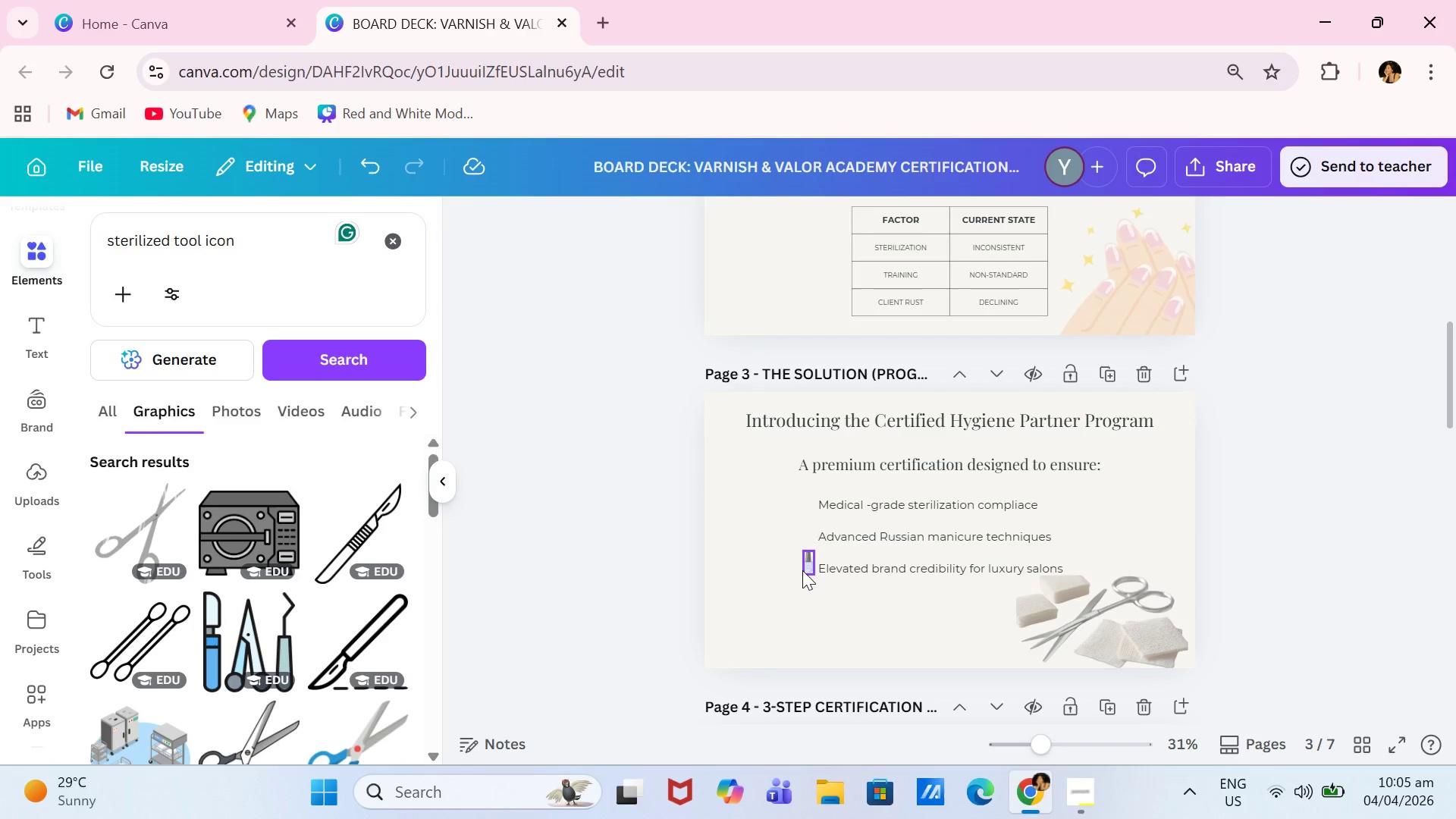 
left_click([802, 570])
 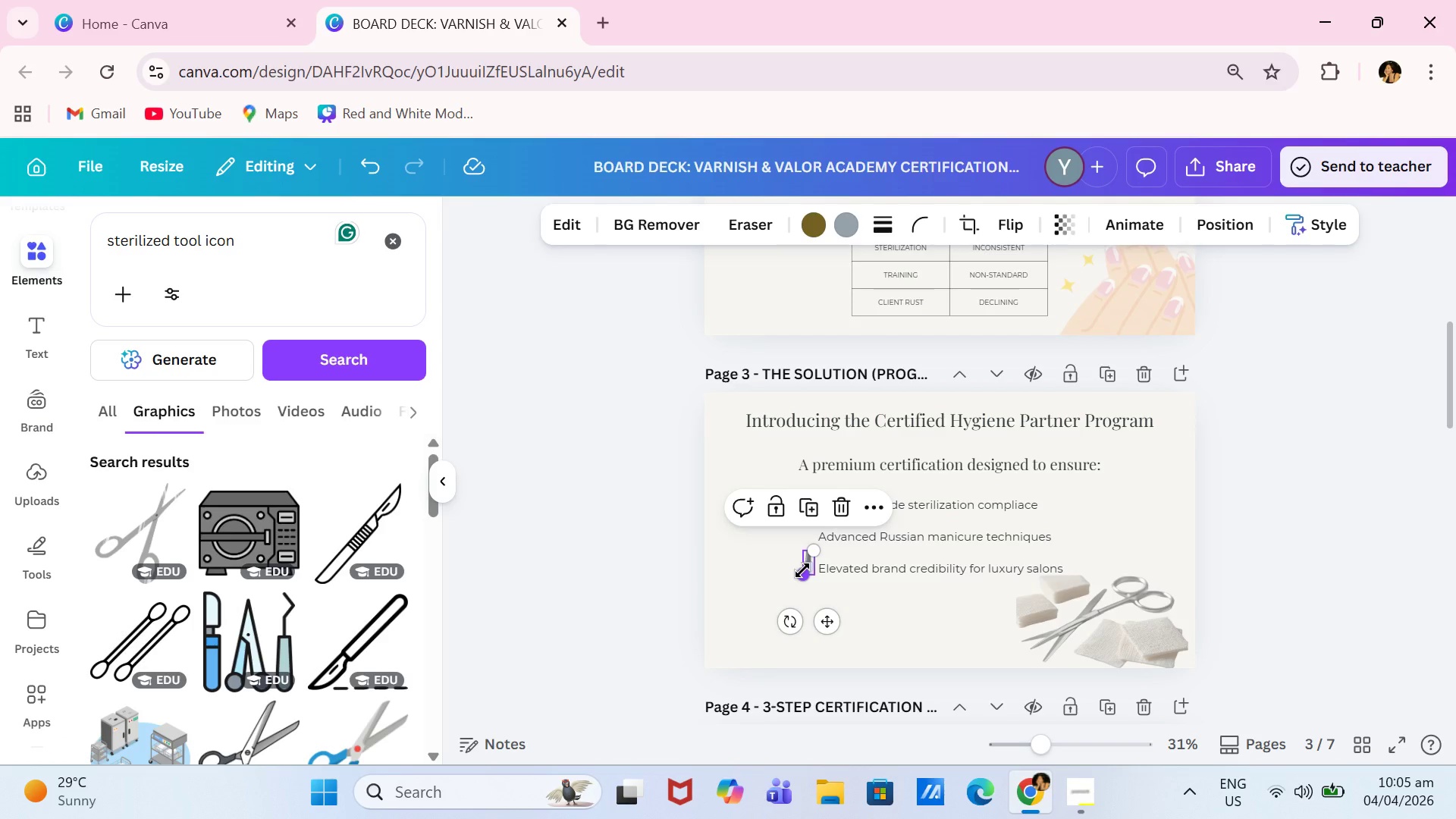 
key(Backspace)
 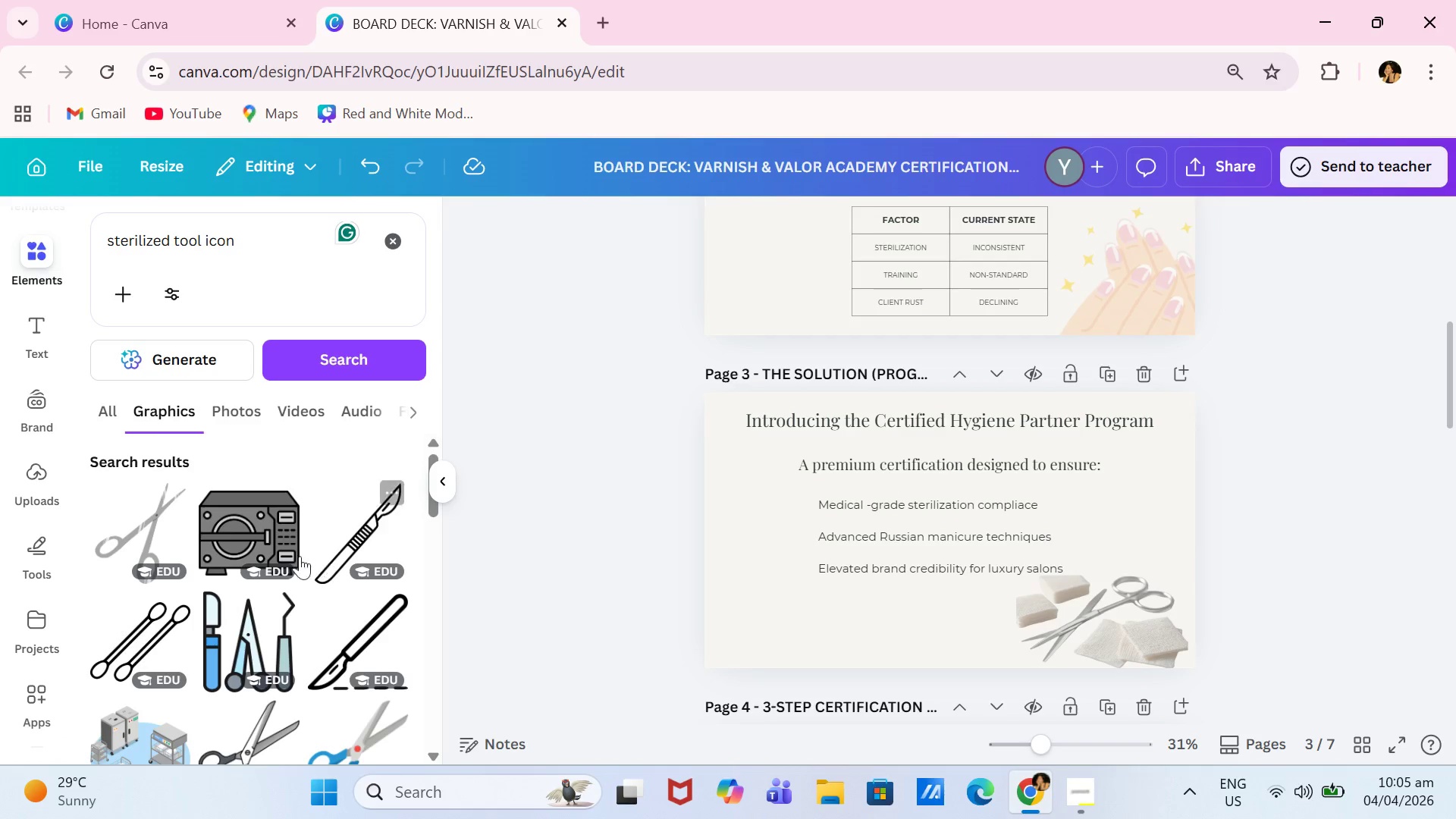 
scroll: coordinate [279, 566], scroll_direction: none, amount: 0.0
 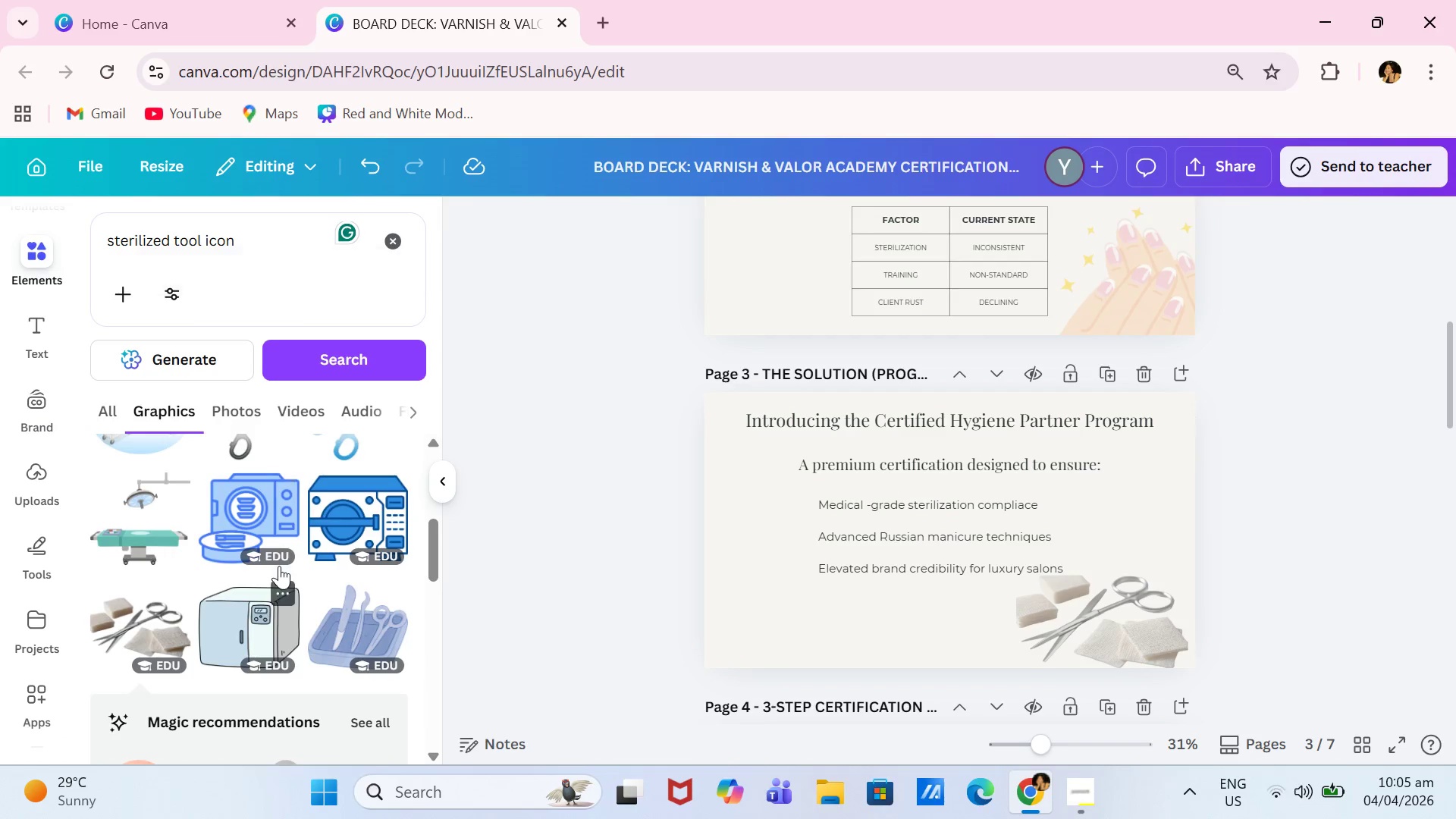 
scroll: coordinate [344, 570], scroll_direction: down, amount: 5.0
 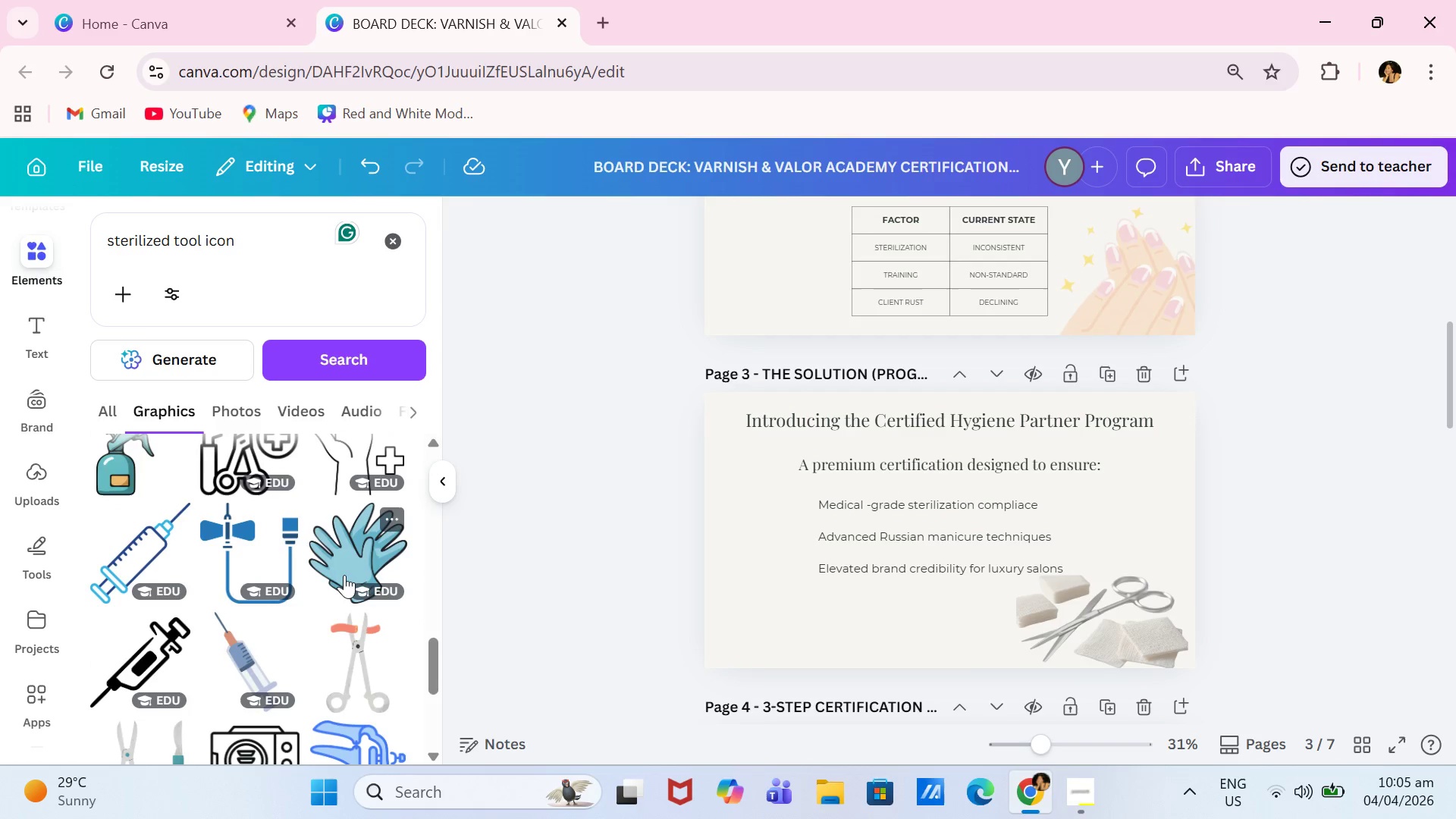 
left_click([346, 573])
 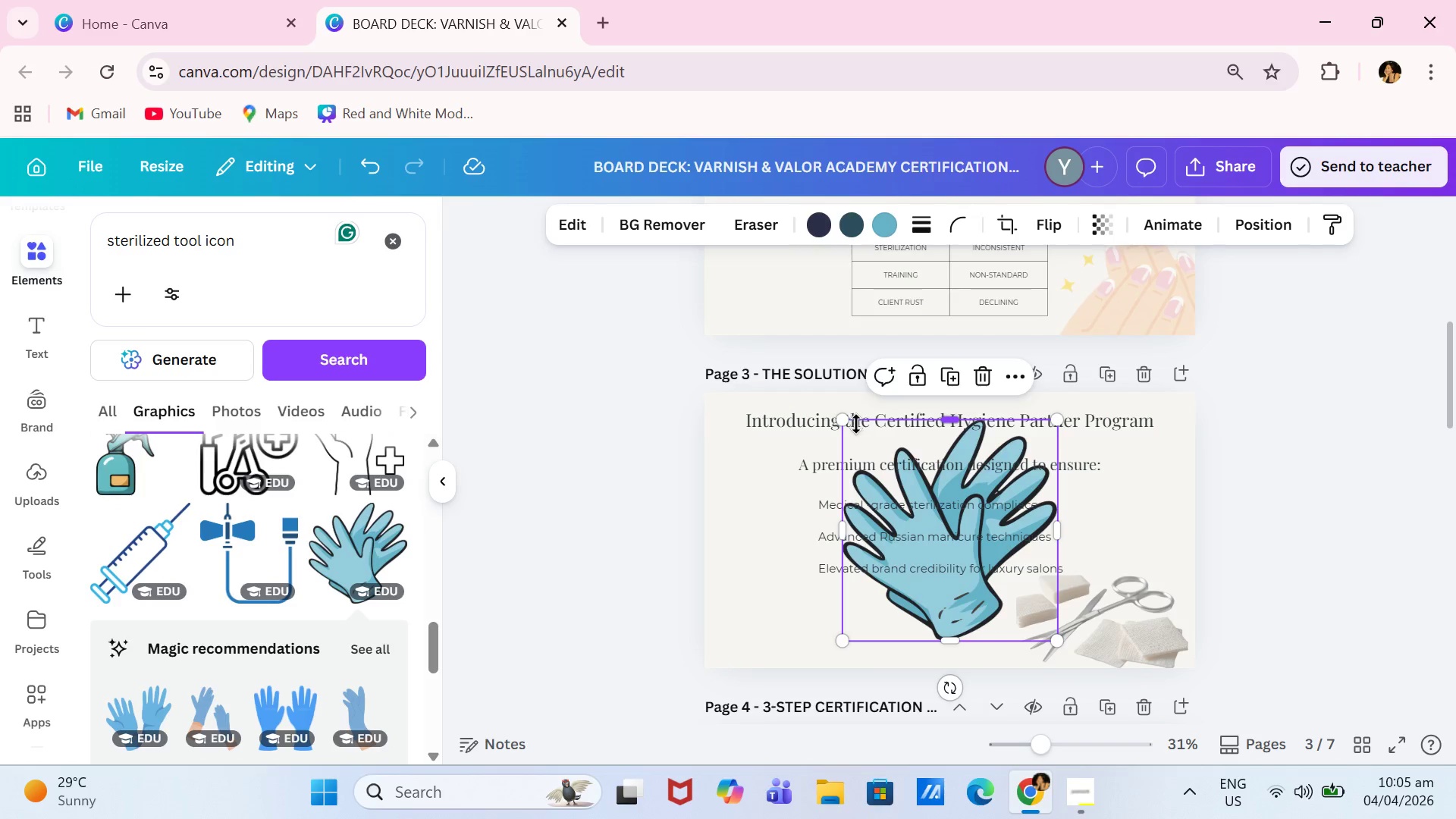 
left_click_drag(start_coordinate=[843, 422], to_coordinate=[1042, 603])
 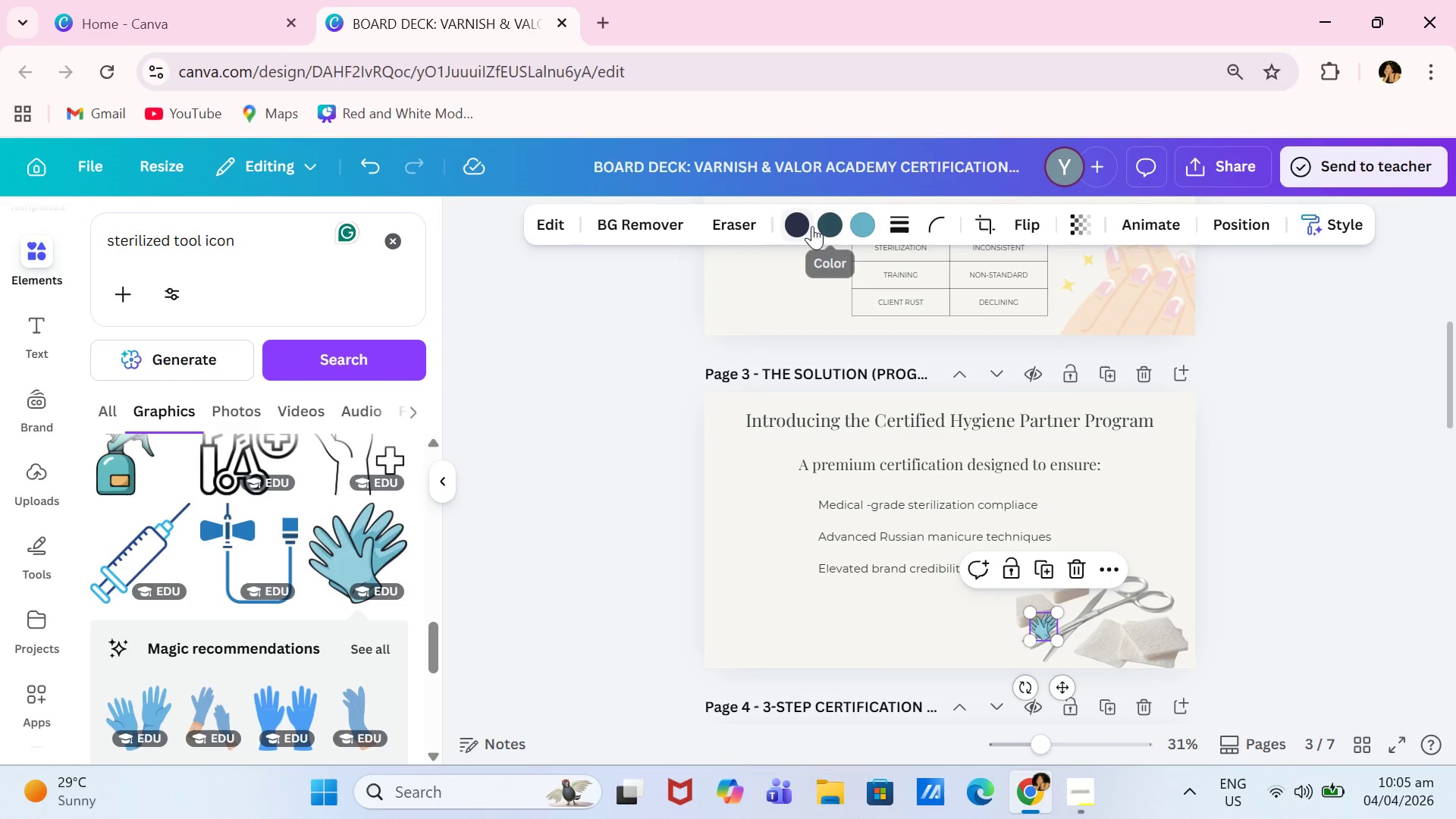 
left_click([821, 224])
 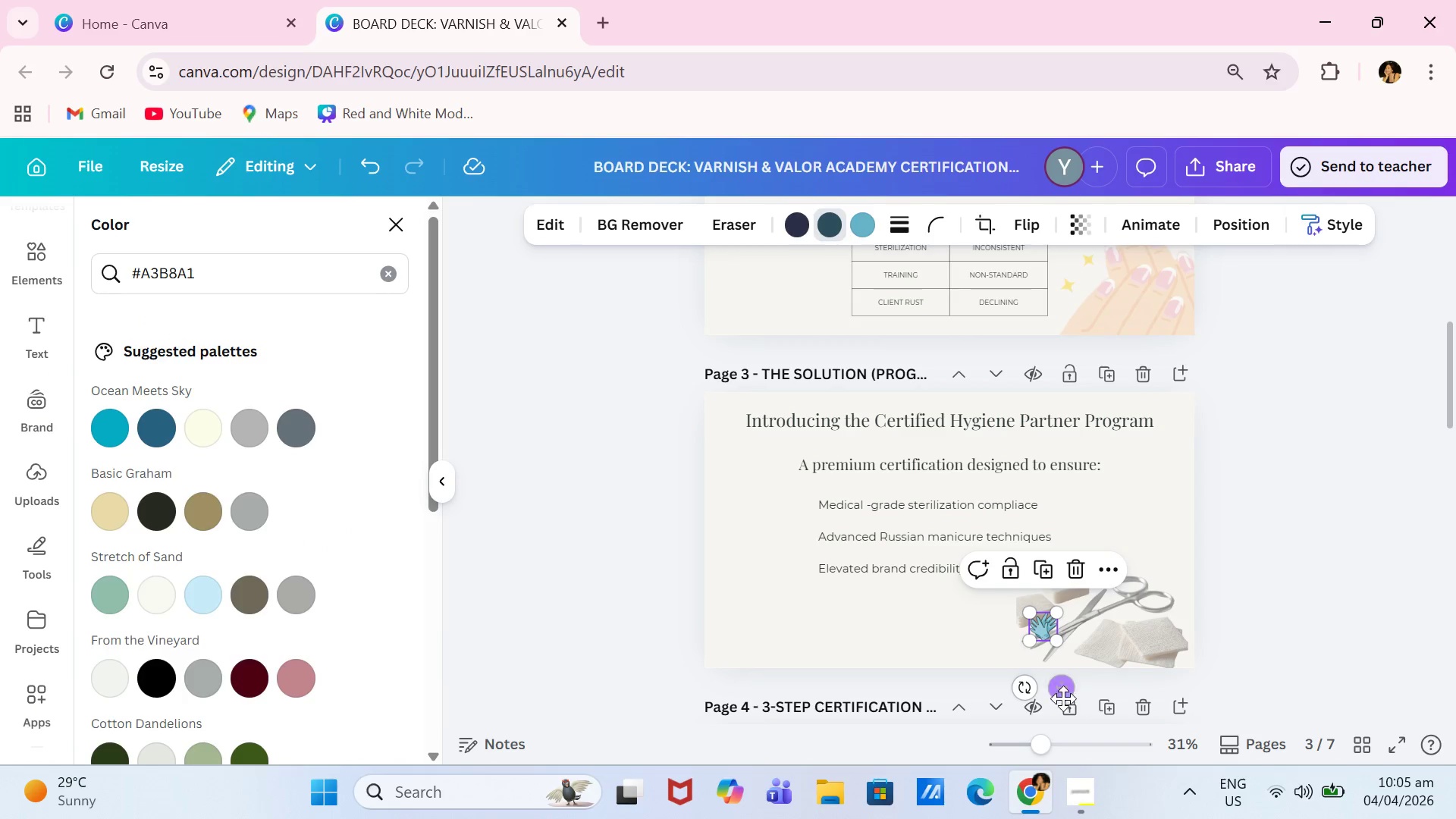 
left_click_drag(start_coordinate=[1062, 698], to_coordinate=[824, 576])
 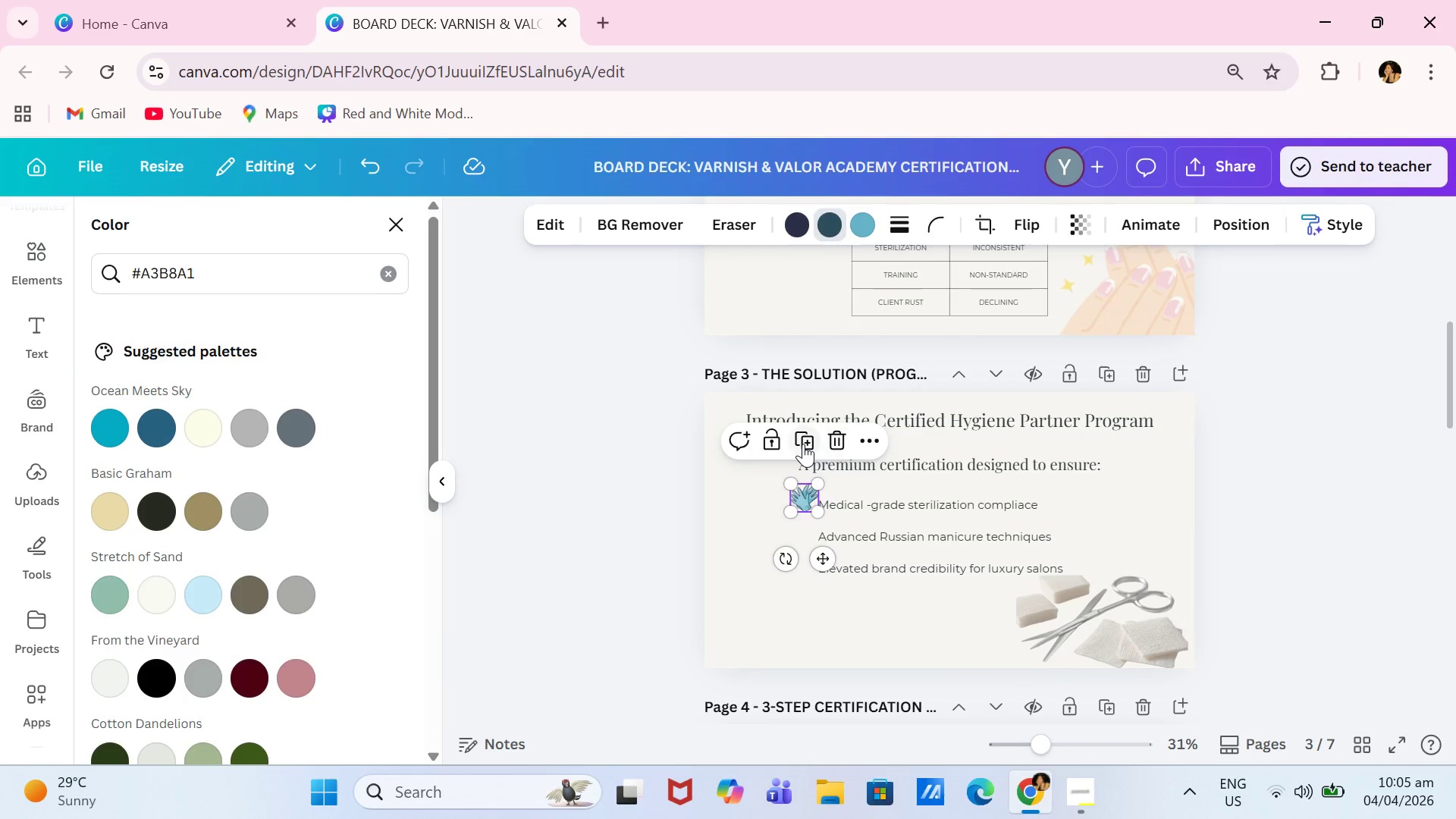 
left_click([803, 444])
 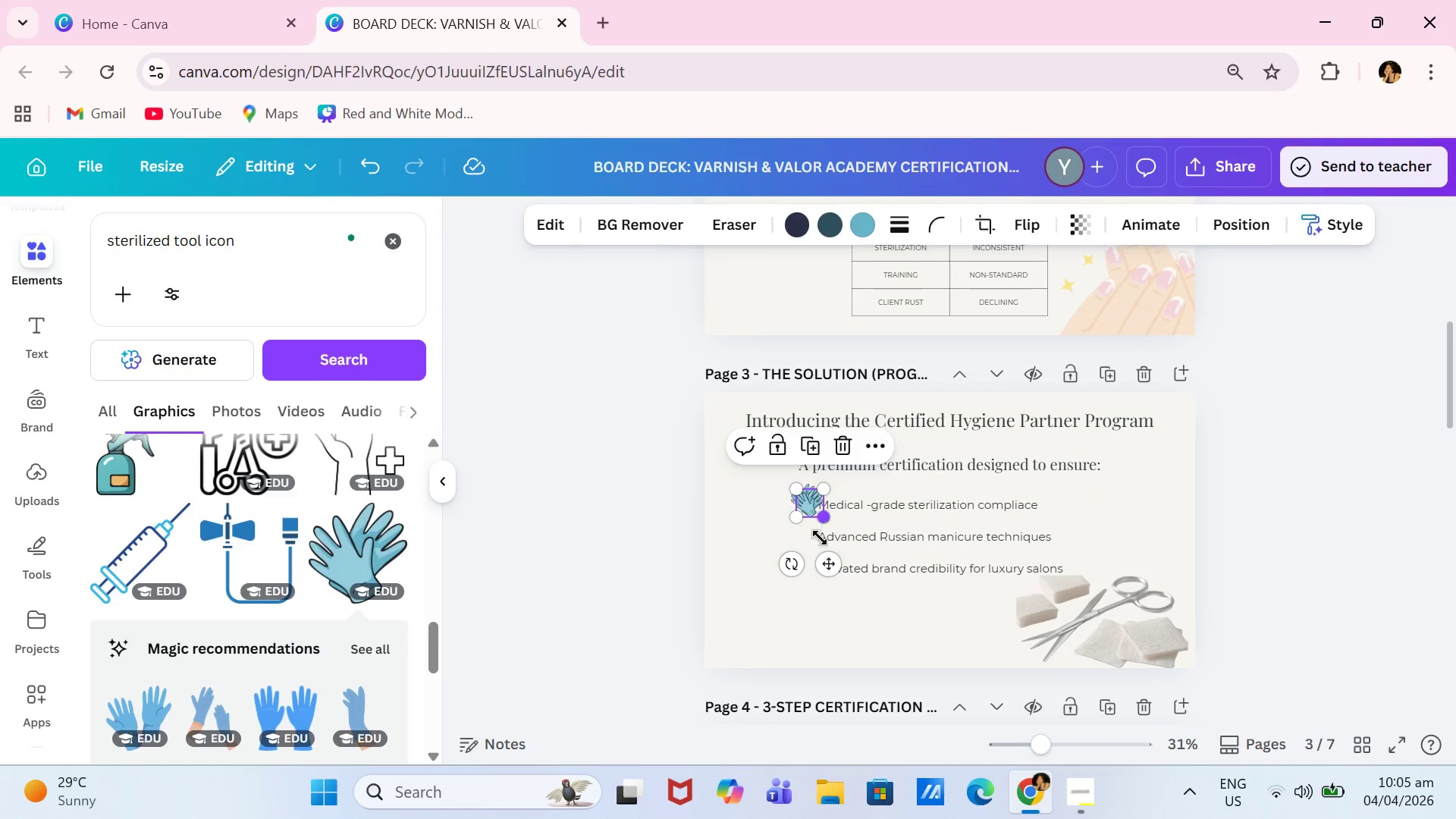 
left_click_drag(start_coordinate=[826, 557], to_coordinate=[821, 588])
 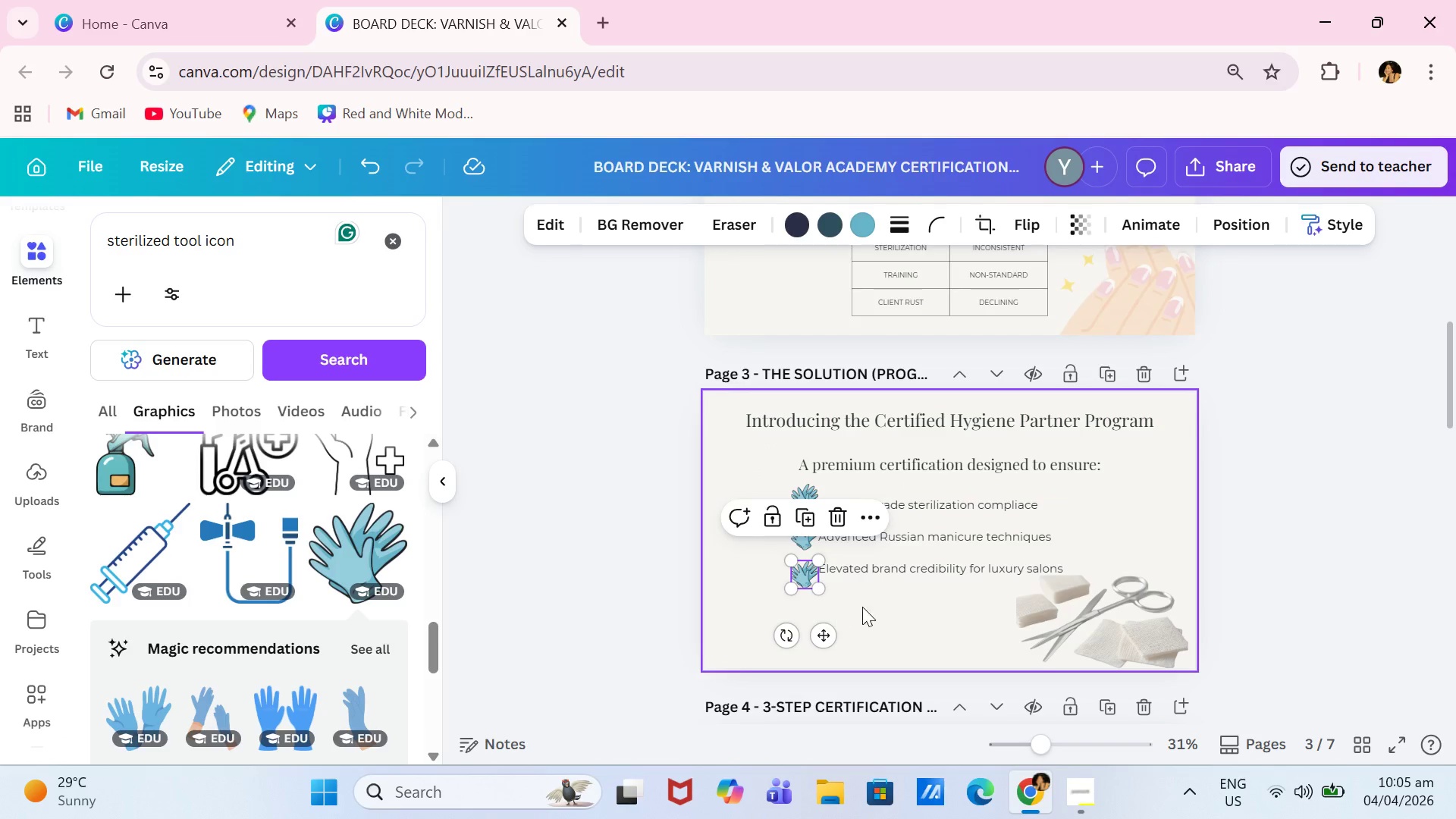 
left_click([1373, 493])
 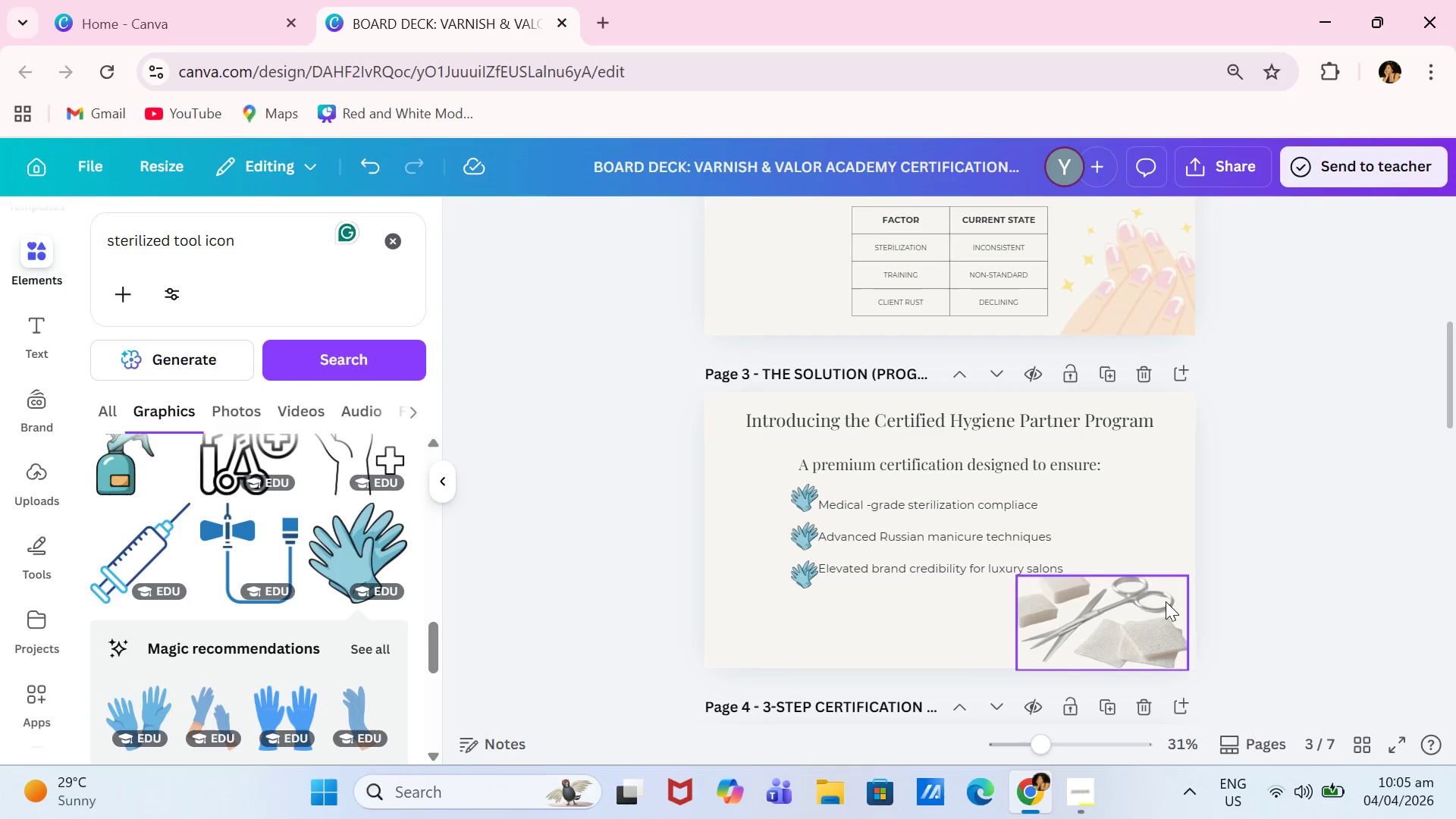 
left_click_drag(start_coordinate=[1119, 644], to_coordinate=[1125, 650])
 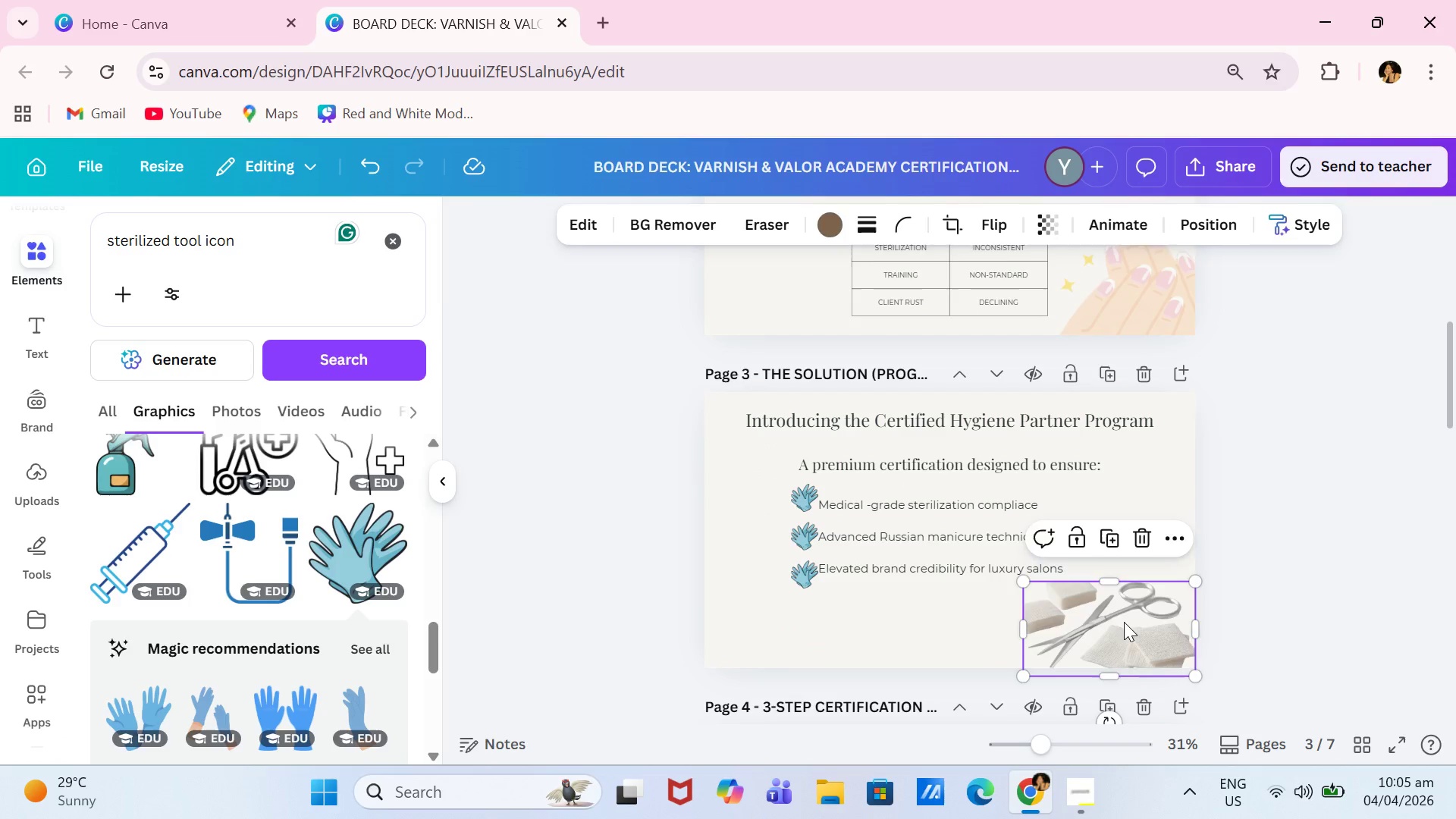 
key(Backspace)
 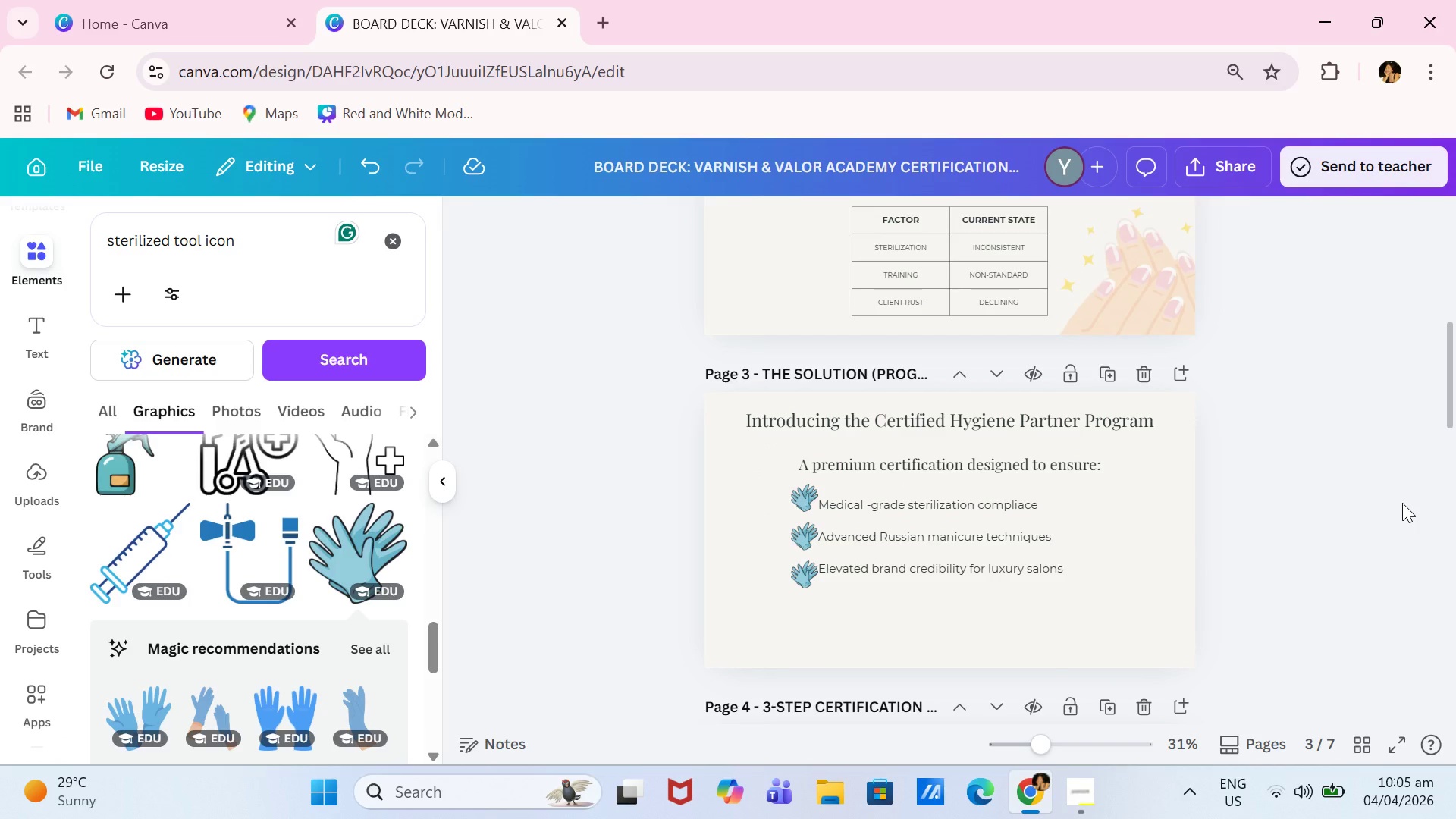 
scroll: coordinate [1406, 503], scroll_direction: down, amount: 2.0
 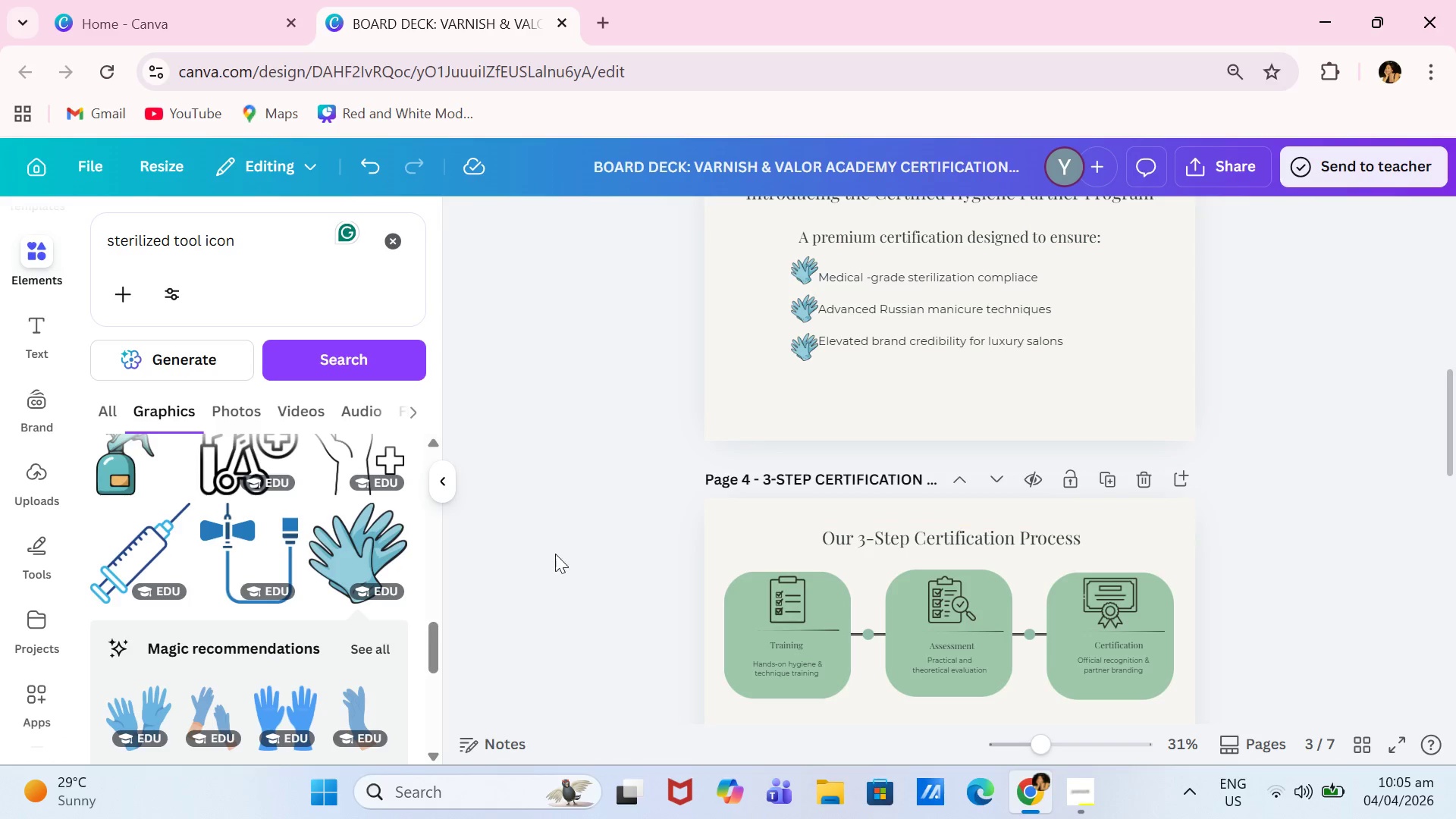 
scroll: coordinate [351, 511], scroll_direction: up, amount: 1.0
 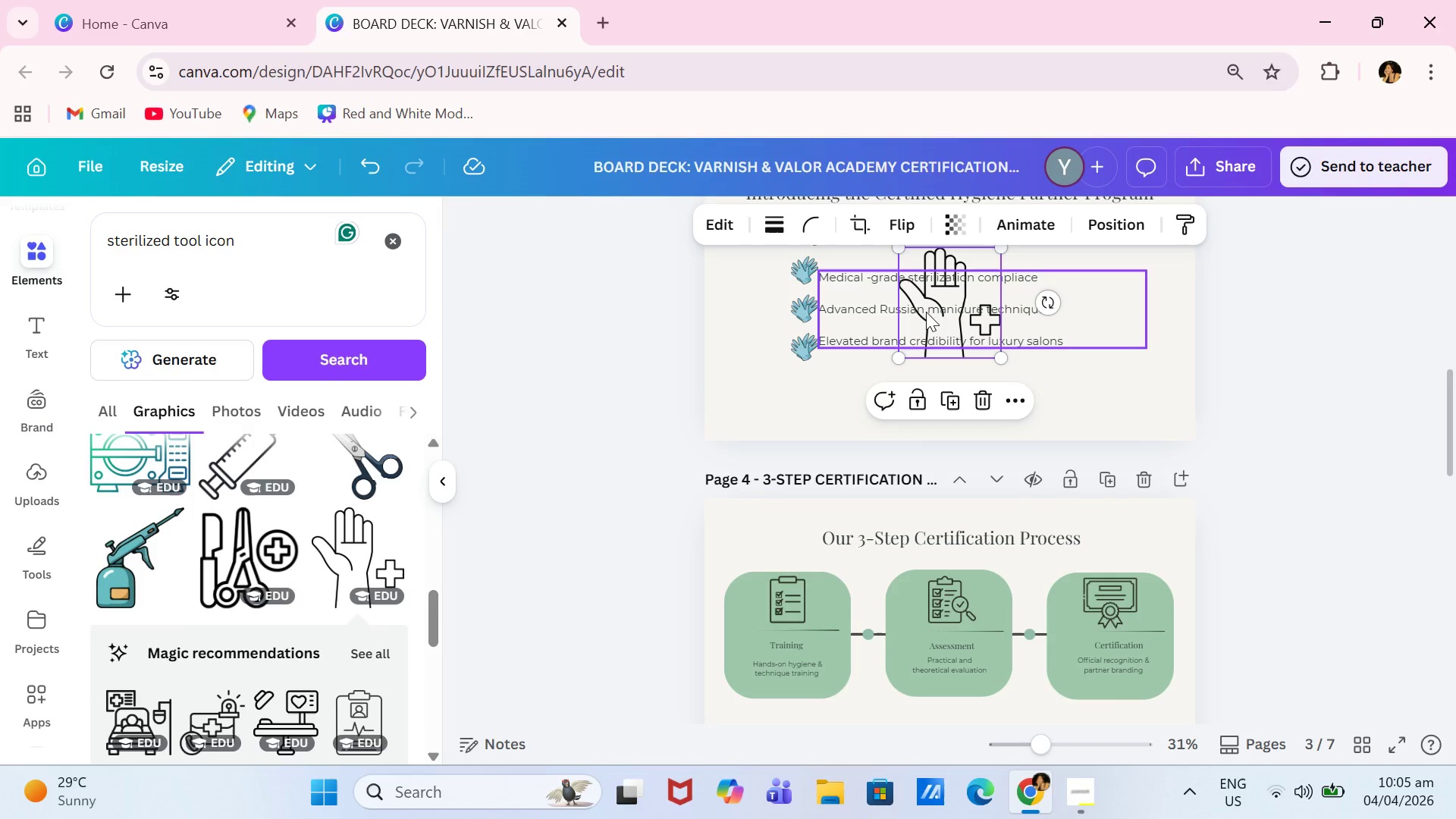 
left_click_drag(start_coordinate=[946, 312], to_coordinate=[1145, 403])
 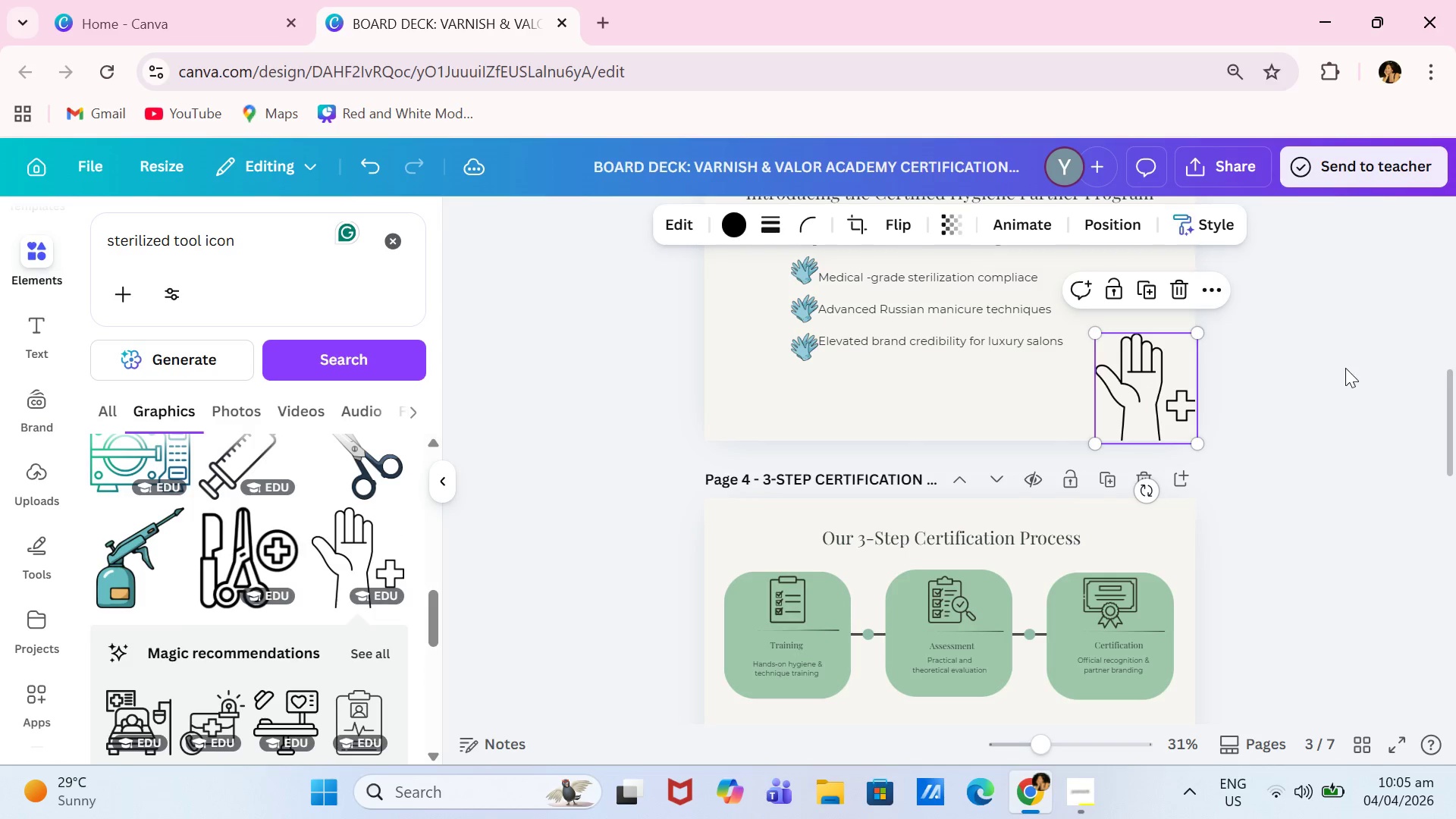 
left_click([1345, 368])
 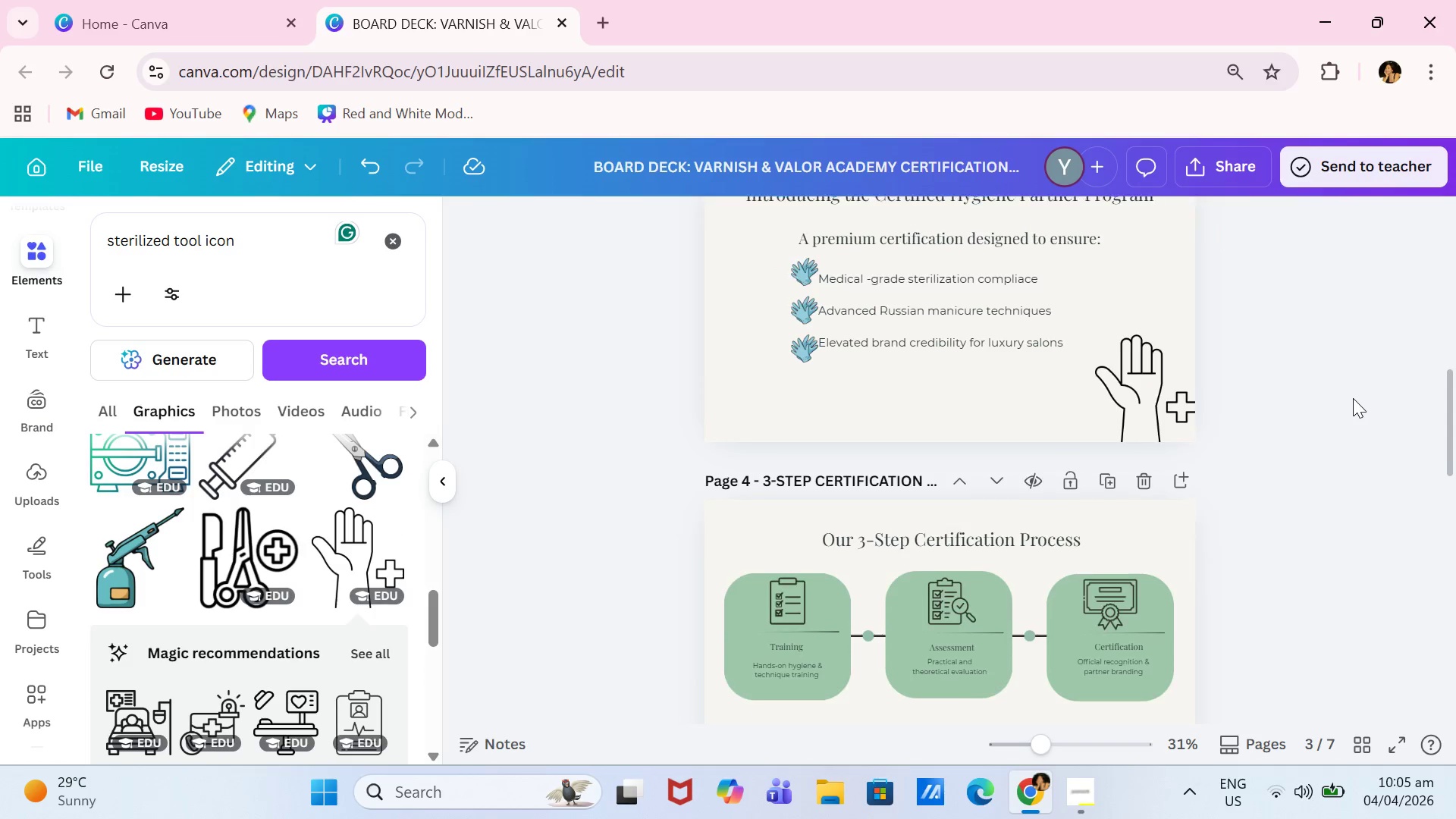 
scroll: coordinate [1351, 403], scroll_direction: down, amount: 1.0
 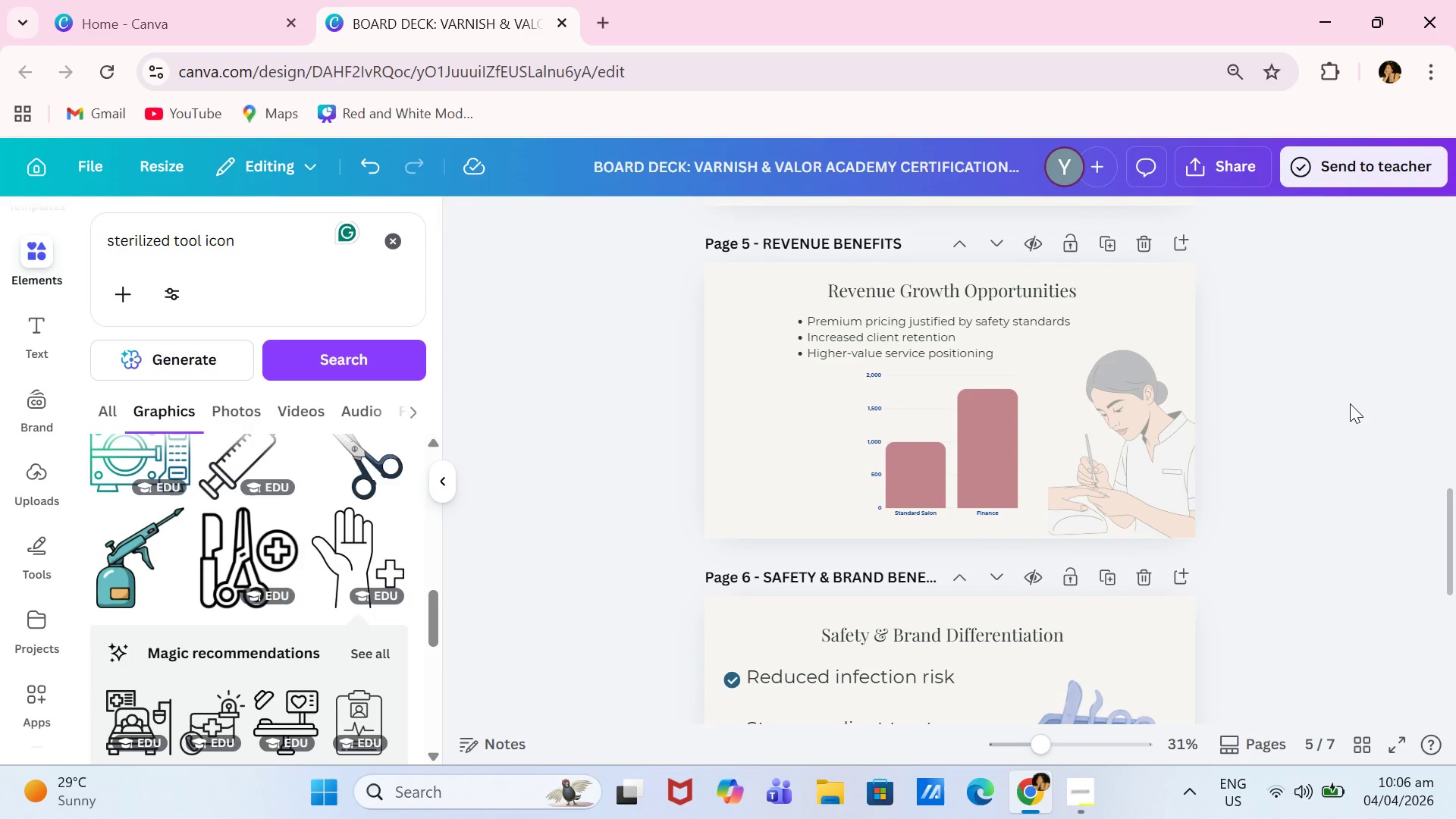 
left_click([1094, 411])
 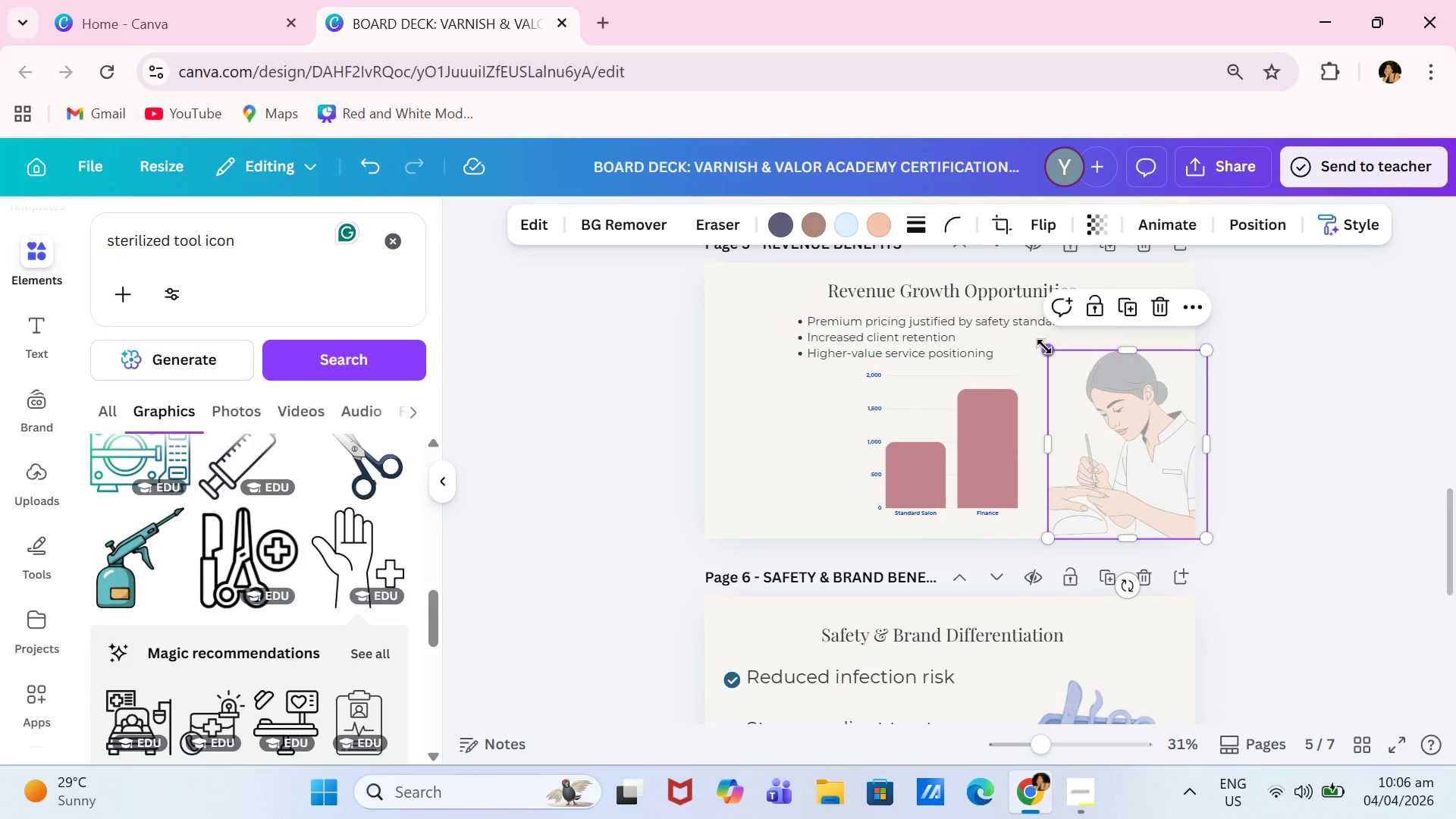 
left_click_drag(start_coordinate=[1044, 347], to_coordinate=[1029, 312])
 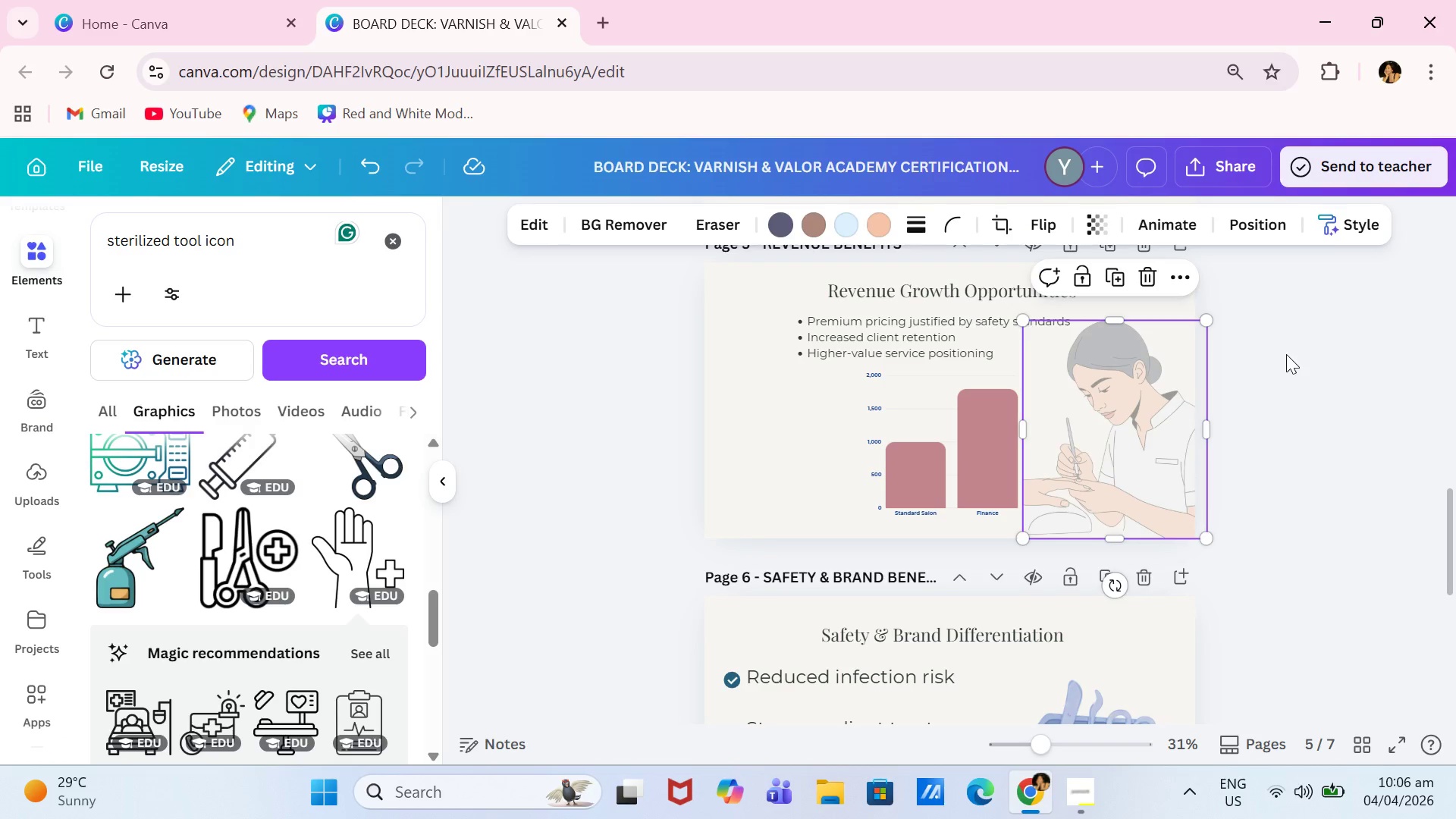 
left_click([1286, 354])
 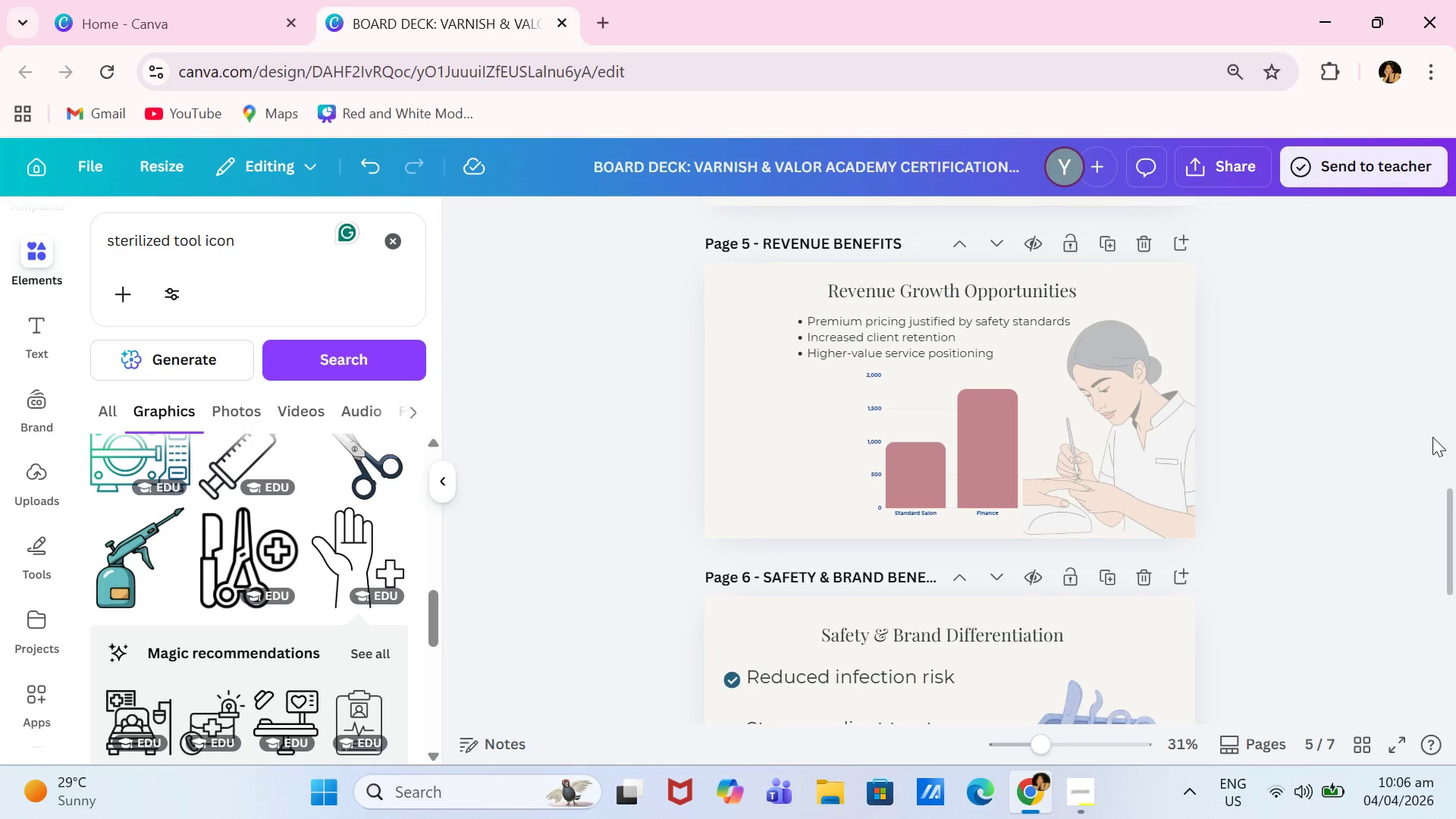 
scroll: coordinate [1432, 444], scroll_direction: down, amount: 6.0
 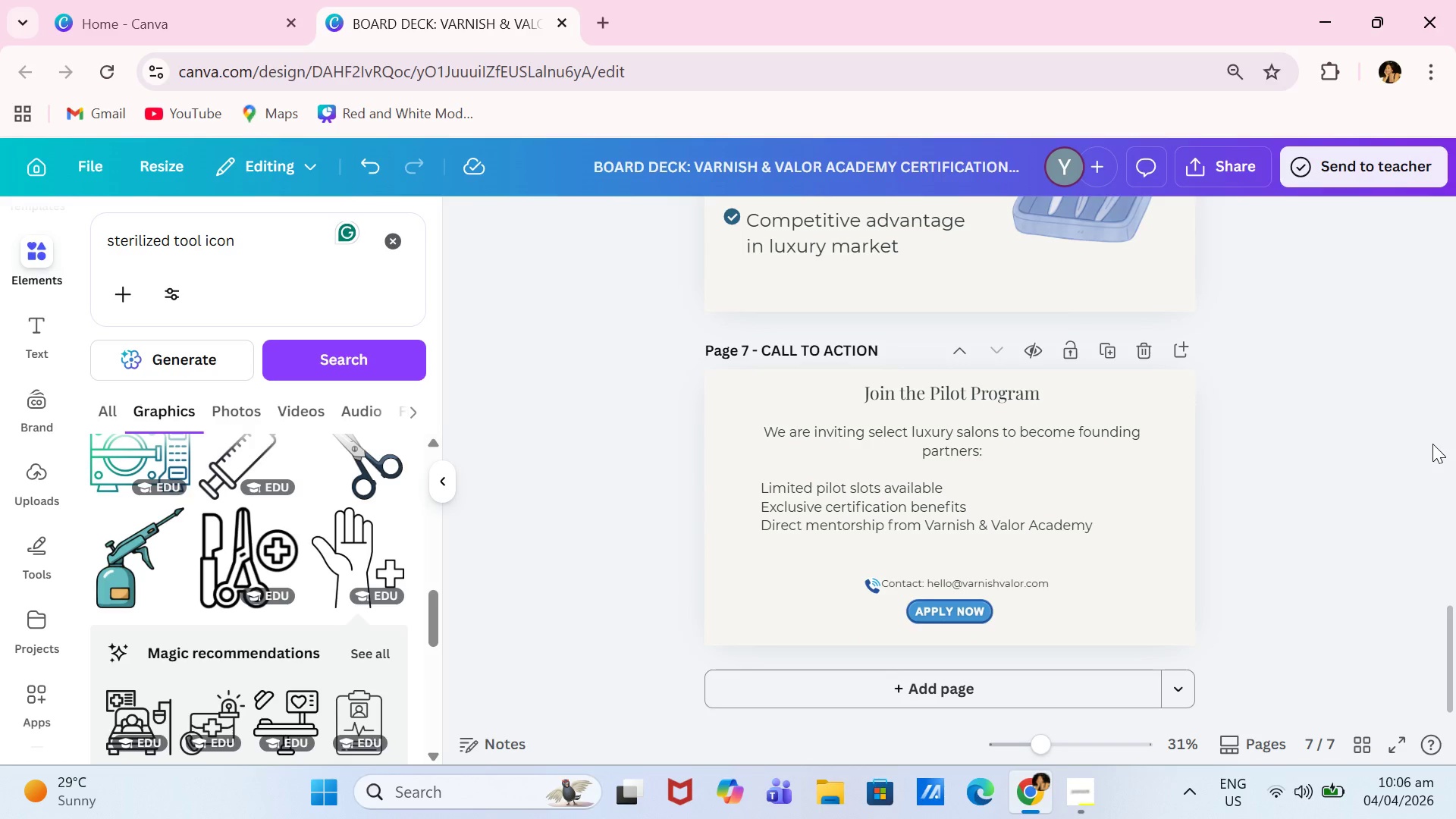 
scroll: coordinate [1430, 437], scroll_direction: up, amount: 19.0
 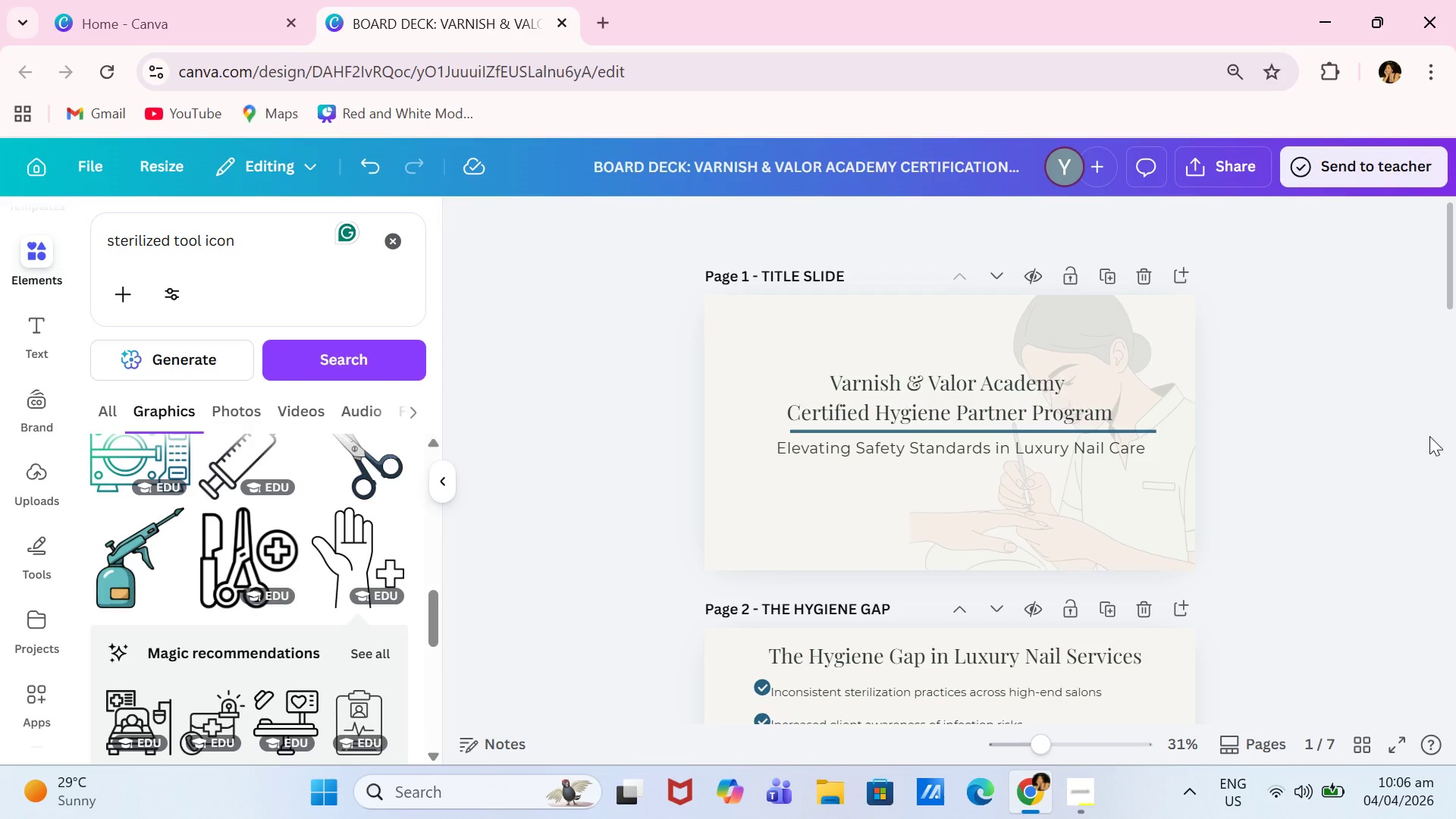 
wait(31.29)
 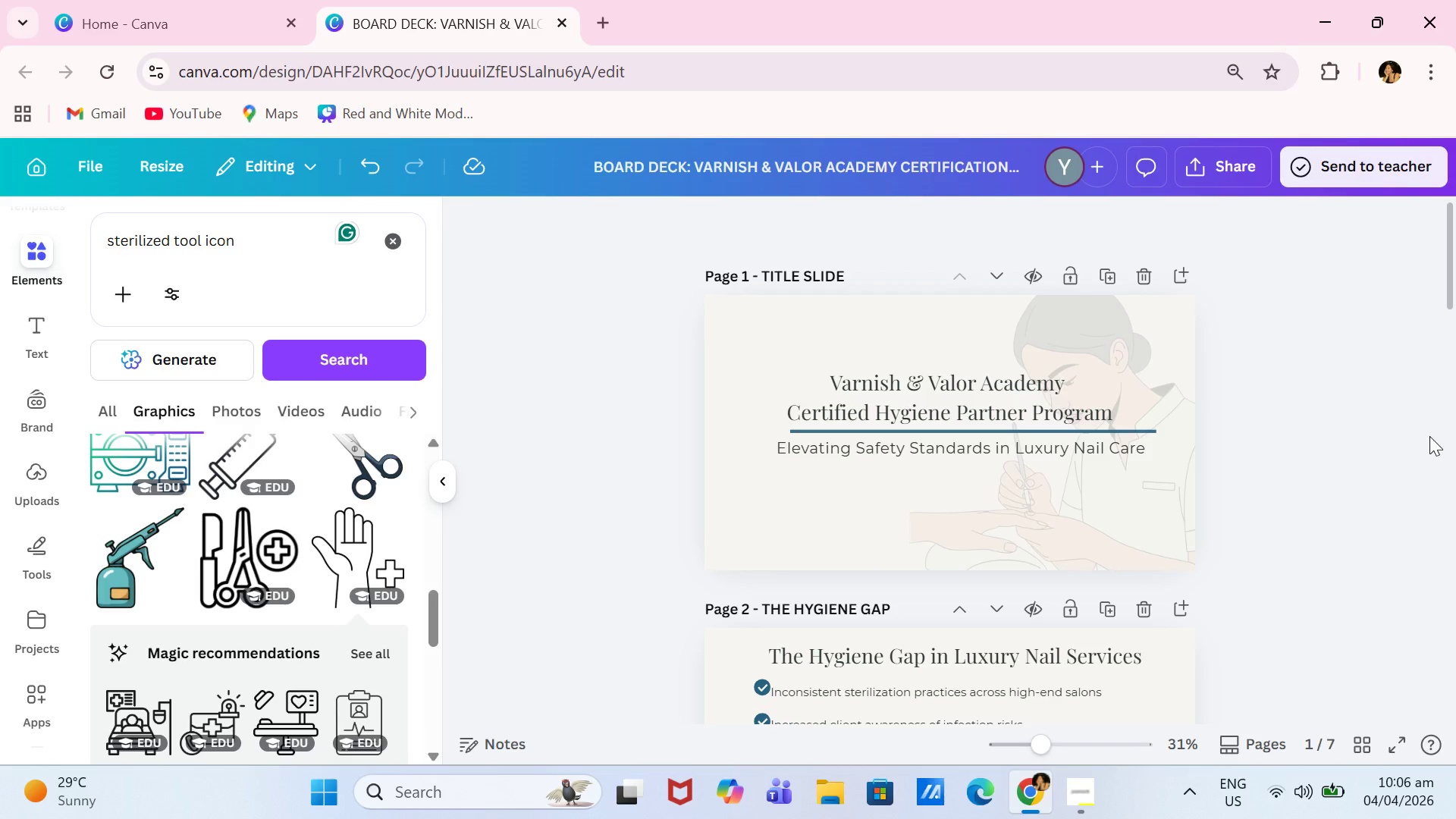 
left_click_drag(start_coordinate=[1133, 441], to_coordinate=[1125, 448])
 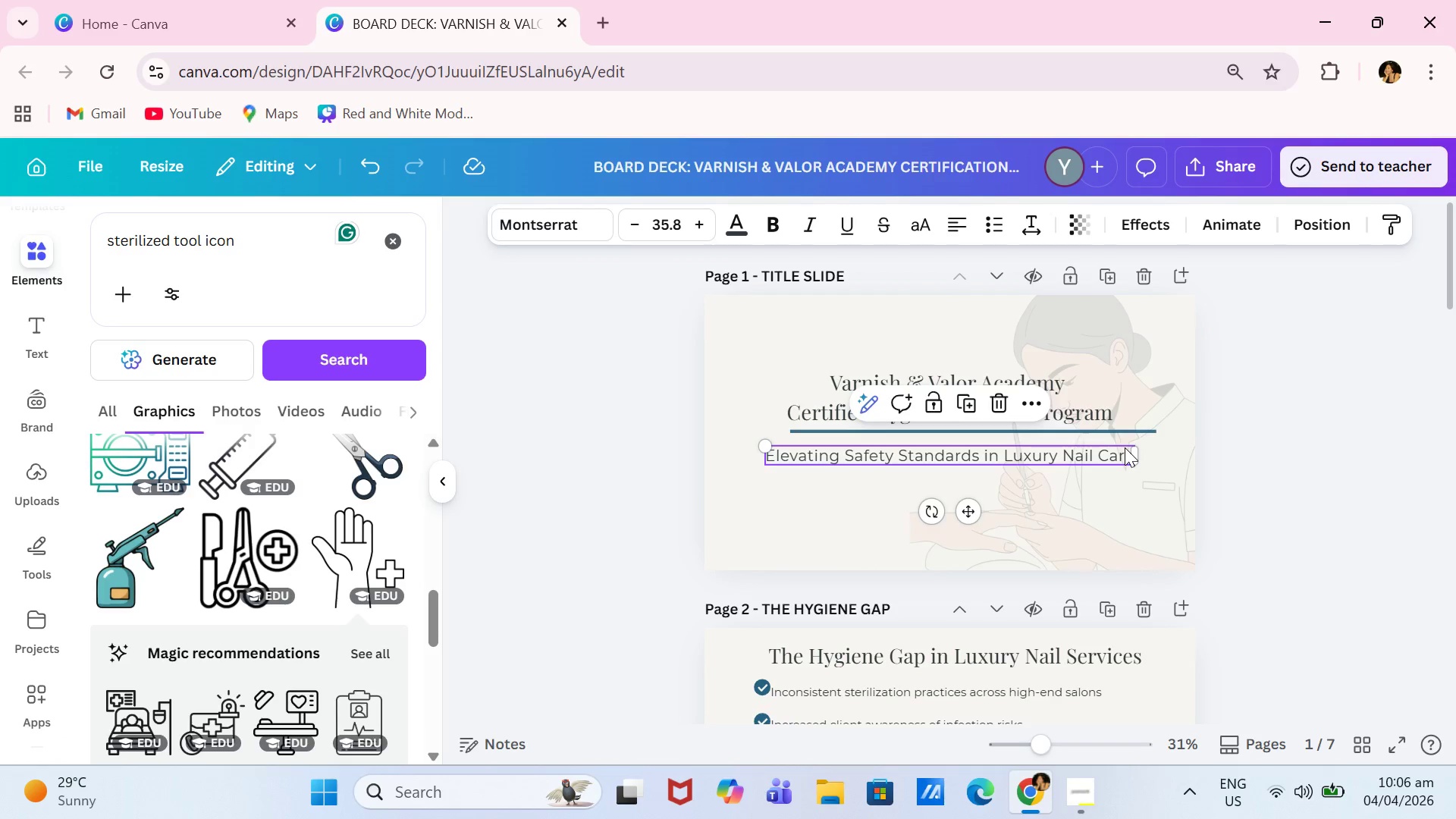 
left_click([1125, 447])
 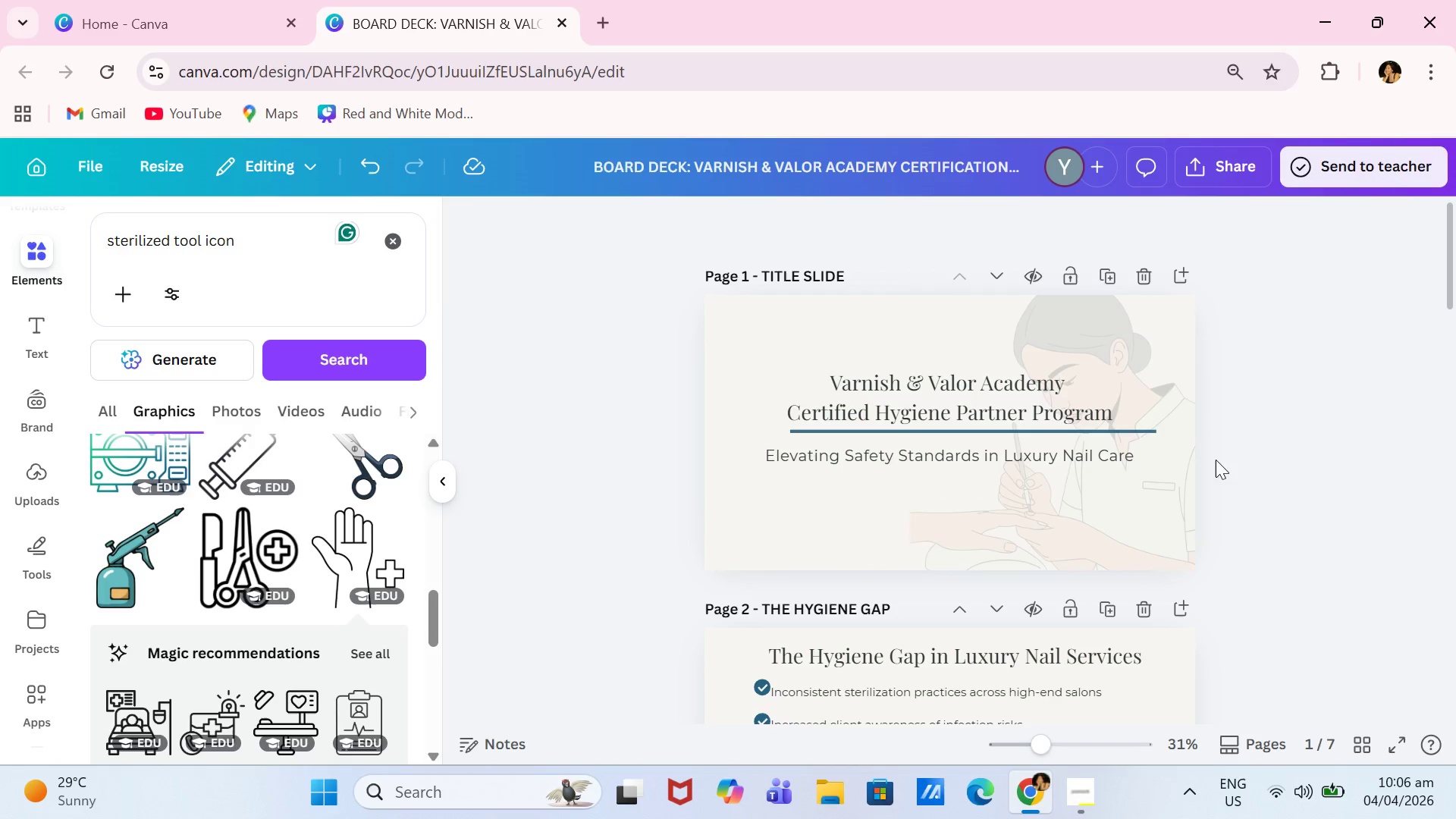 
left_click_drag(start_coordinate=[1082, 453], to_coordinate=[1086, 446])
 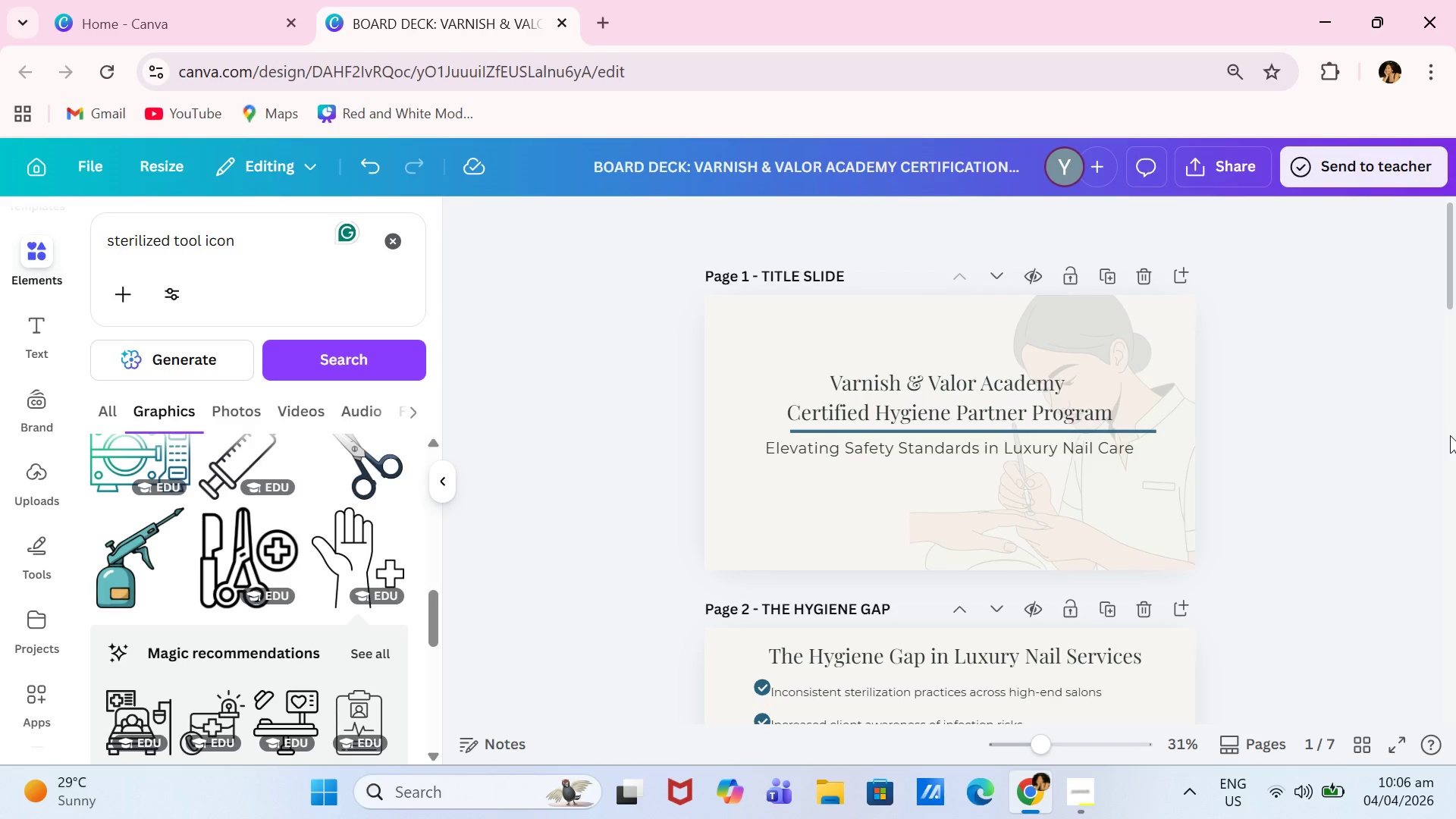 
scroll: coordinate [1450, 435], scroll_direction: down, amount: 3.0
 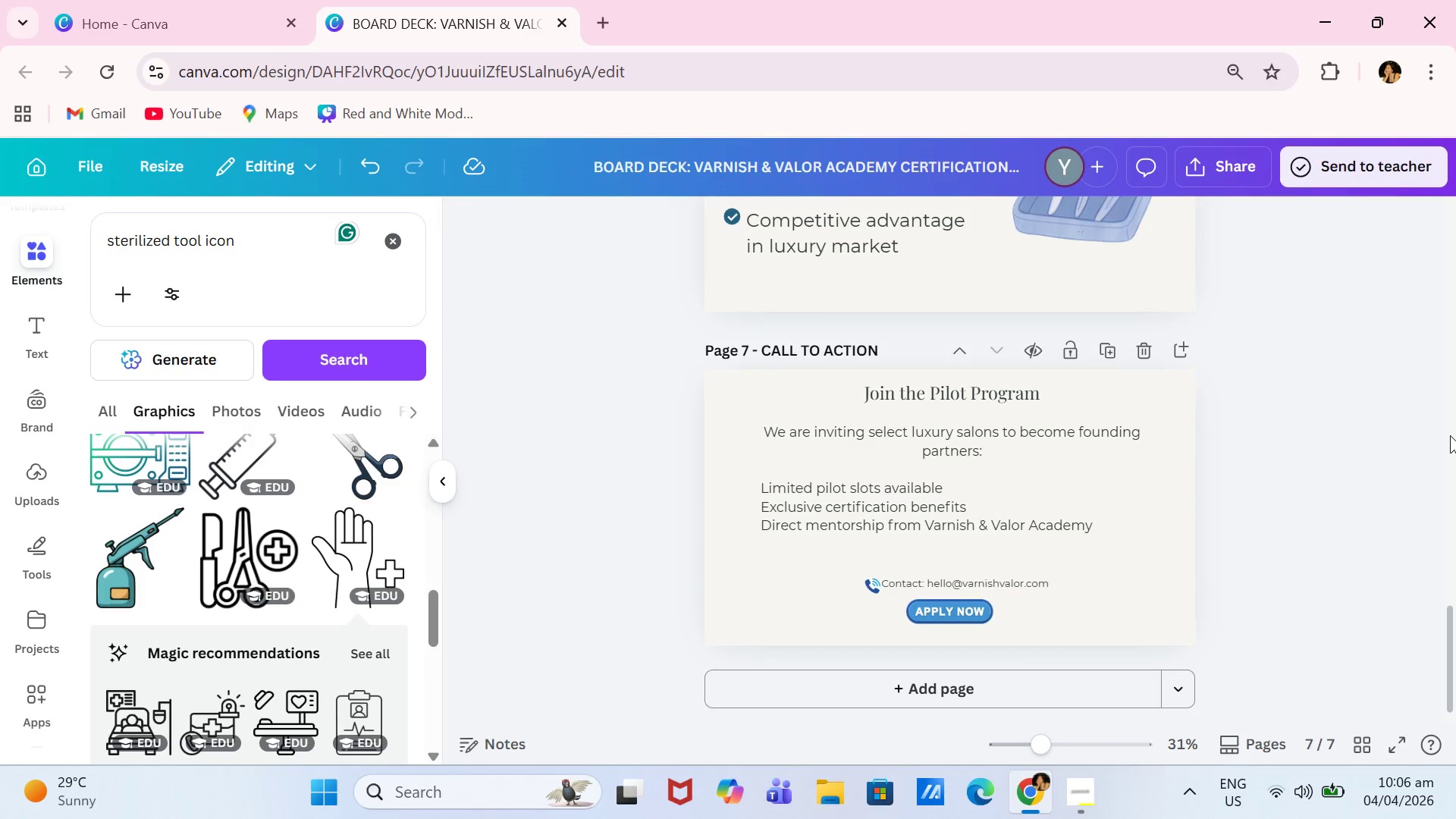 
scroll: coordinate [1441, 444], scroll_direction: up, amount: 5.0
 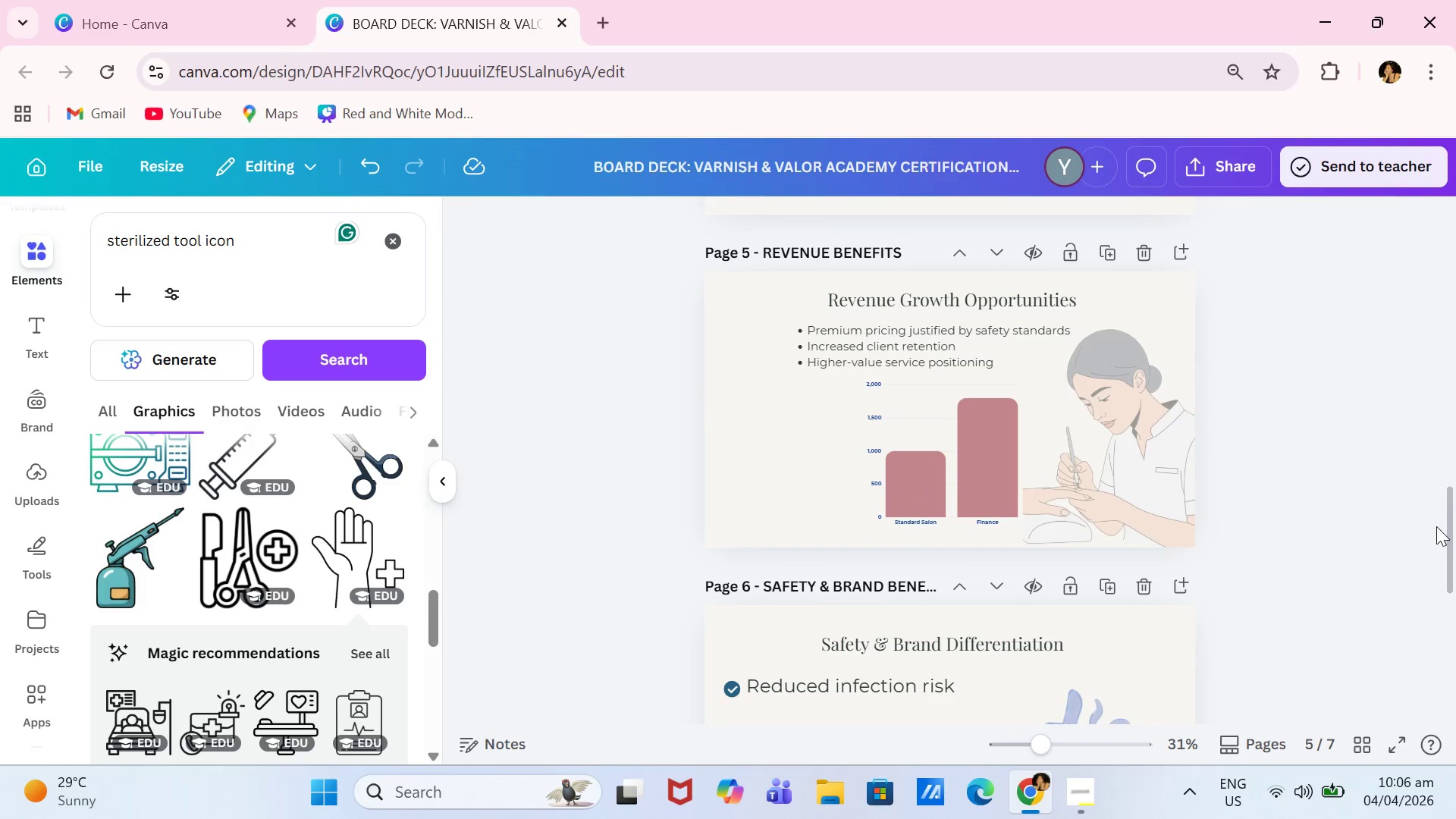 
left_click_drag(start_coordinate=[1455, 531], to_coordinate=[1455, 209])
 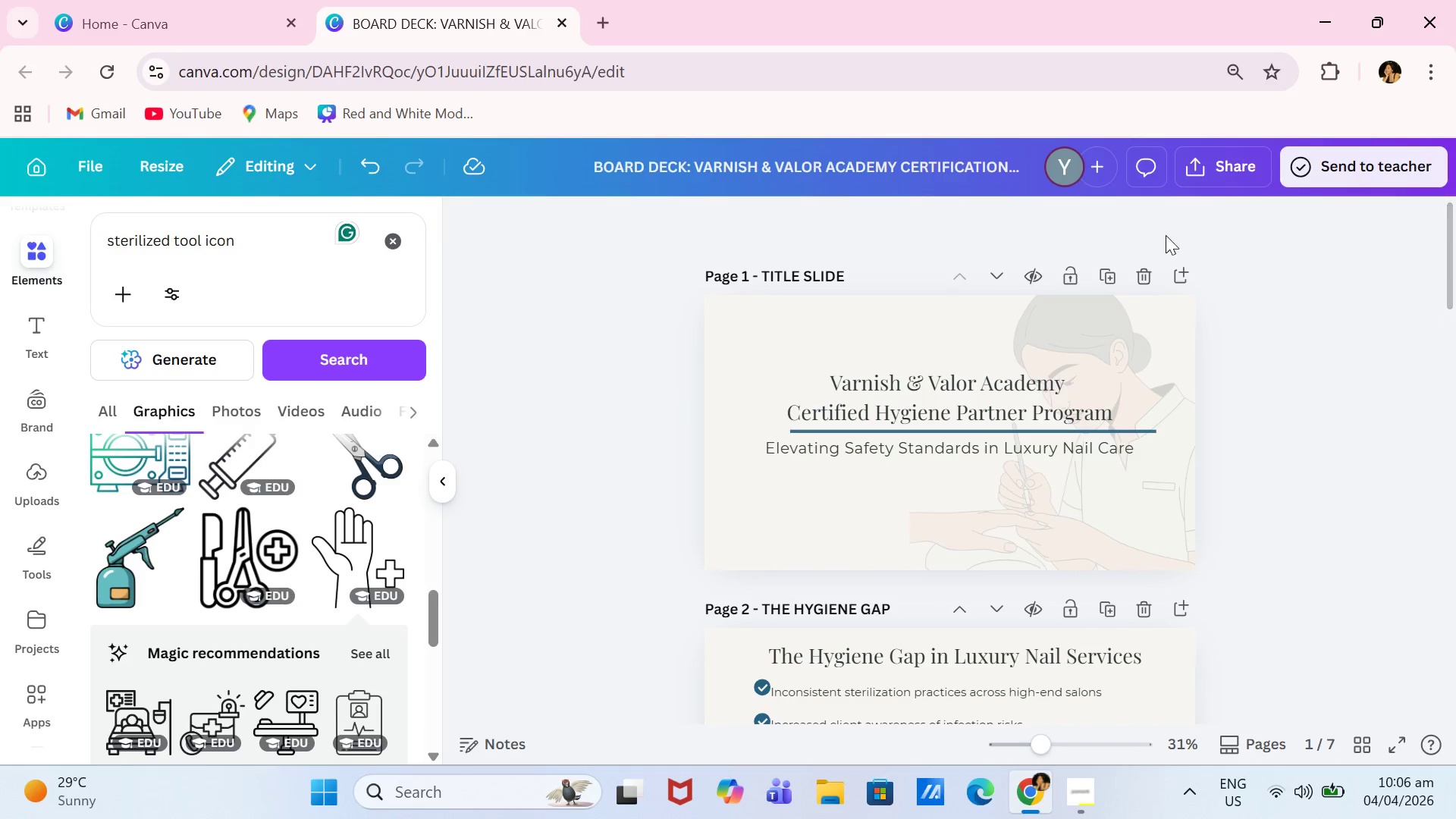 
left_click([1222, 170])
 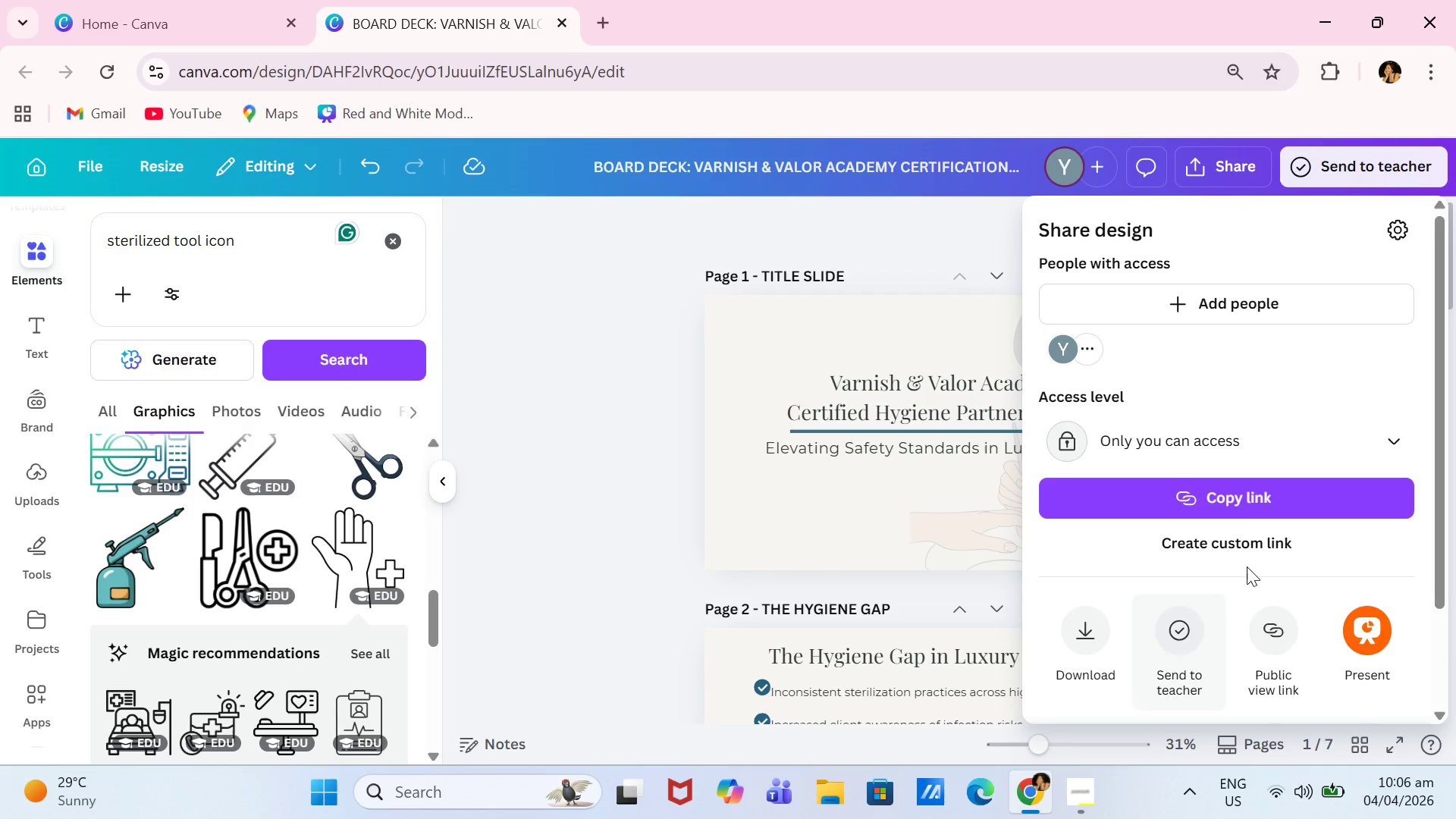 
left_click([1194, 450])
 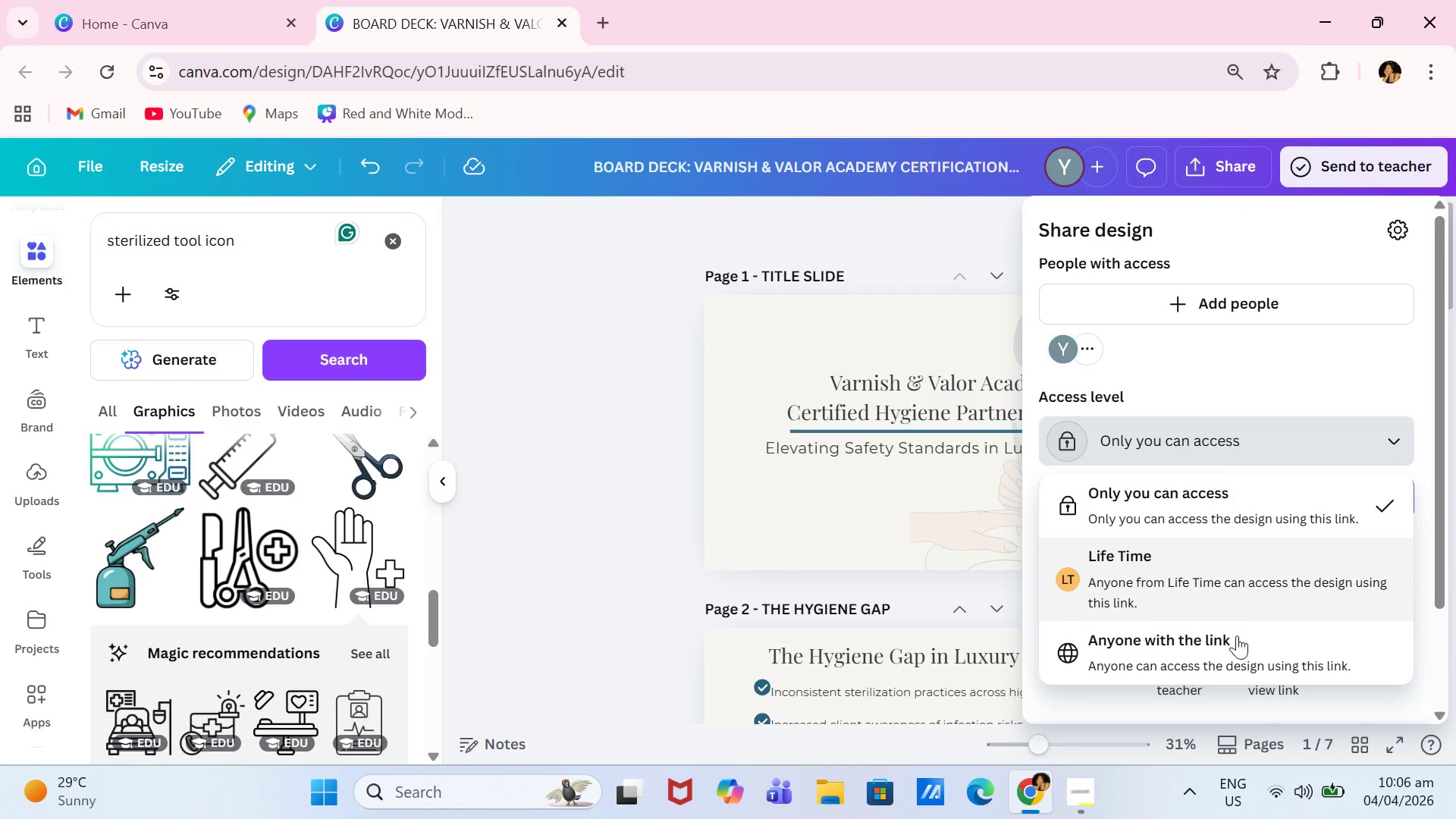 
left_click([1237, 635])
 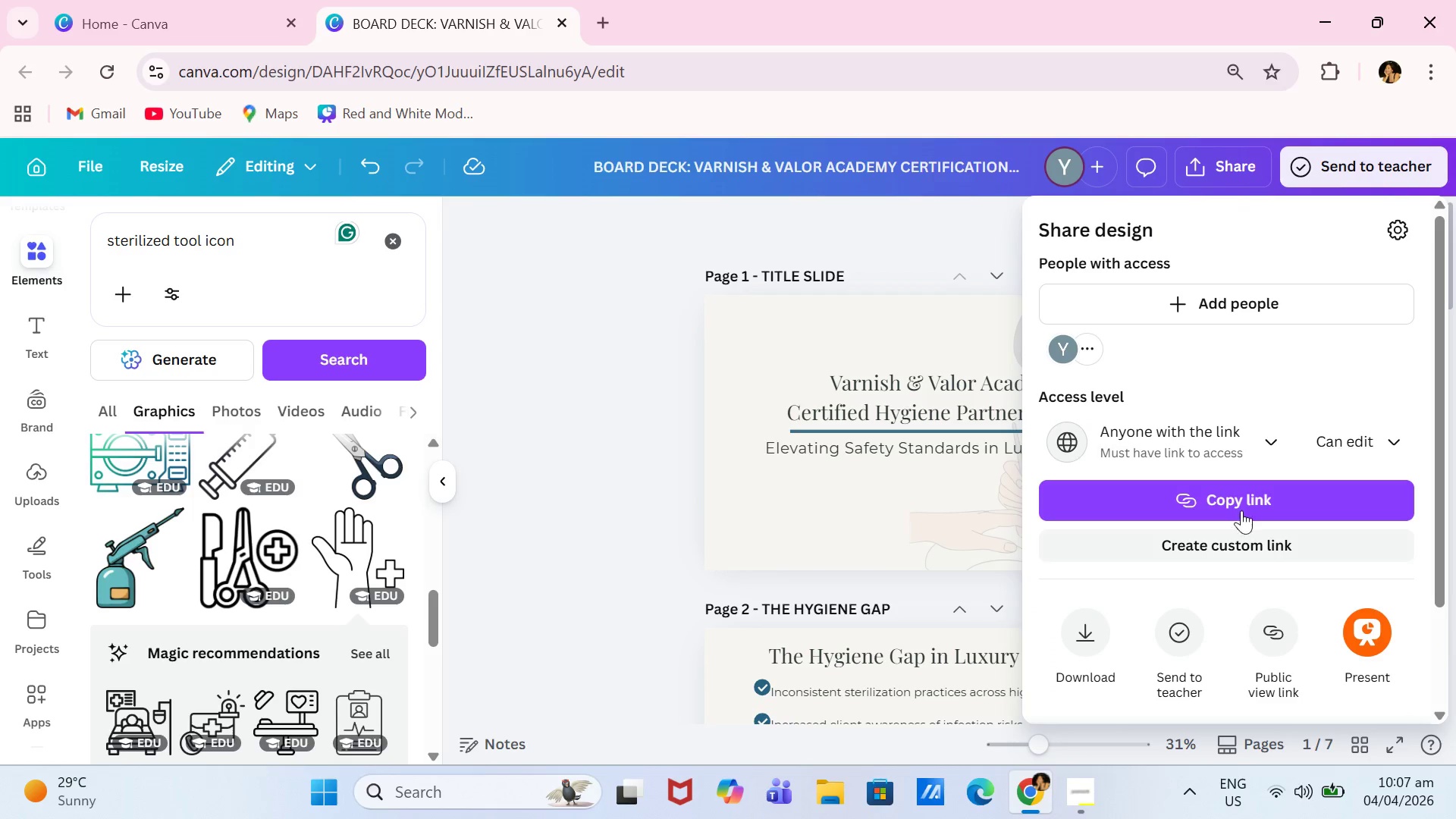 
left_click([1244, 505])
 